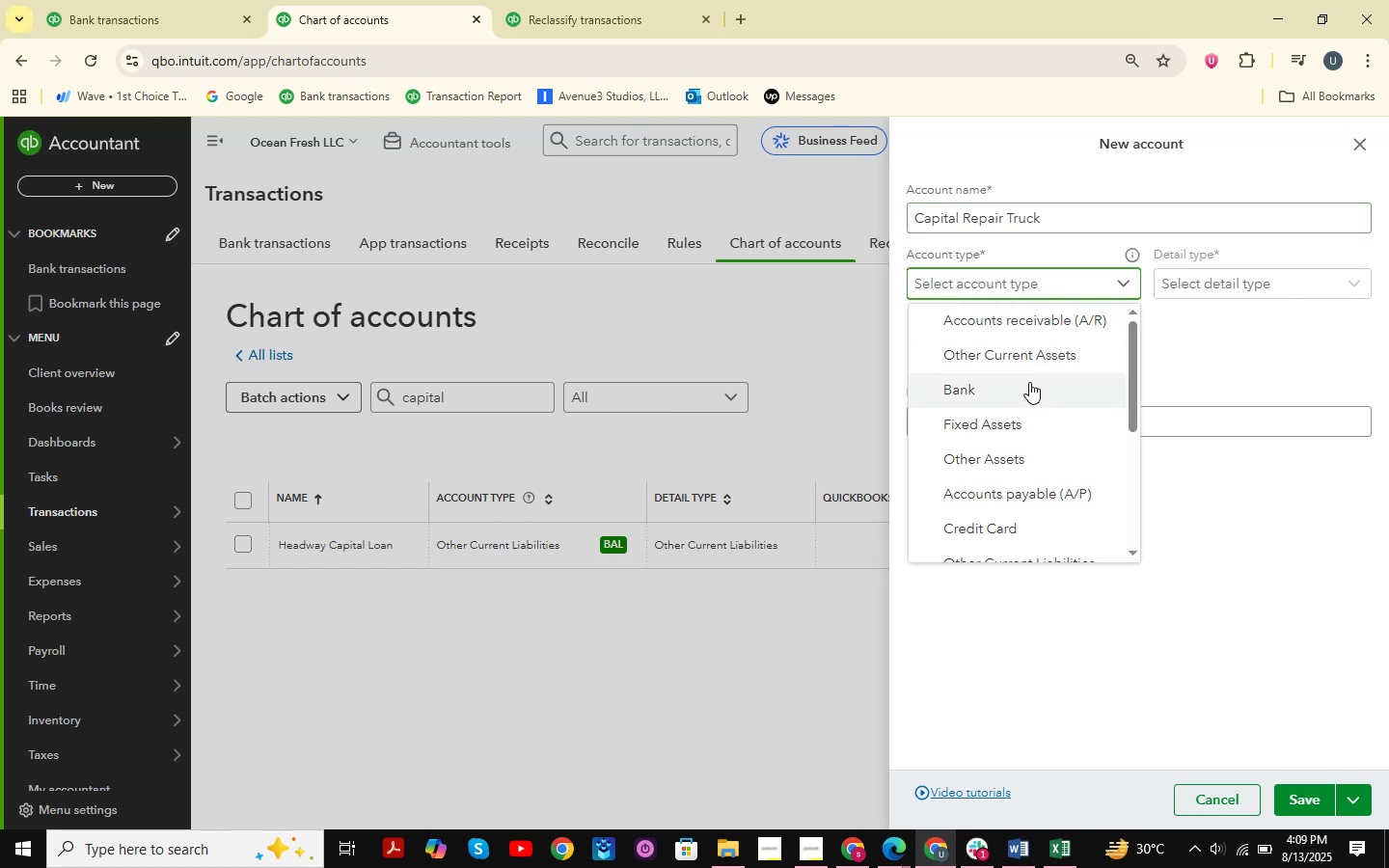 
scroll: coordinate [1047, 475], scroll_direction: up, amount: 1.0
 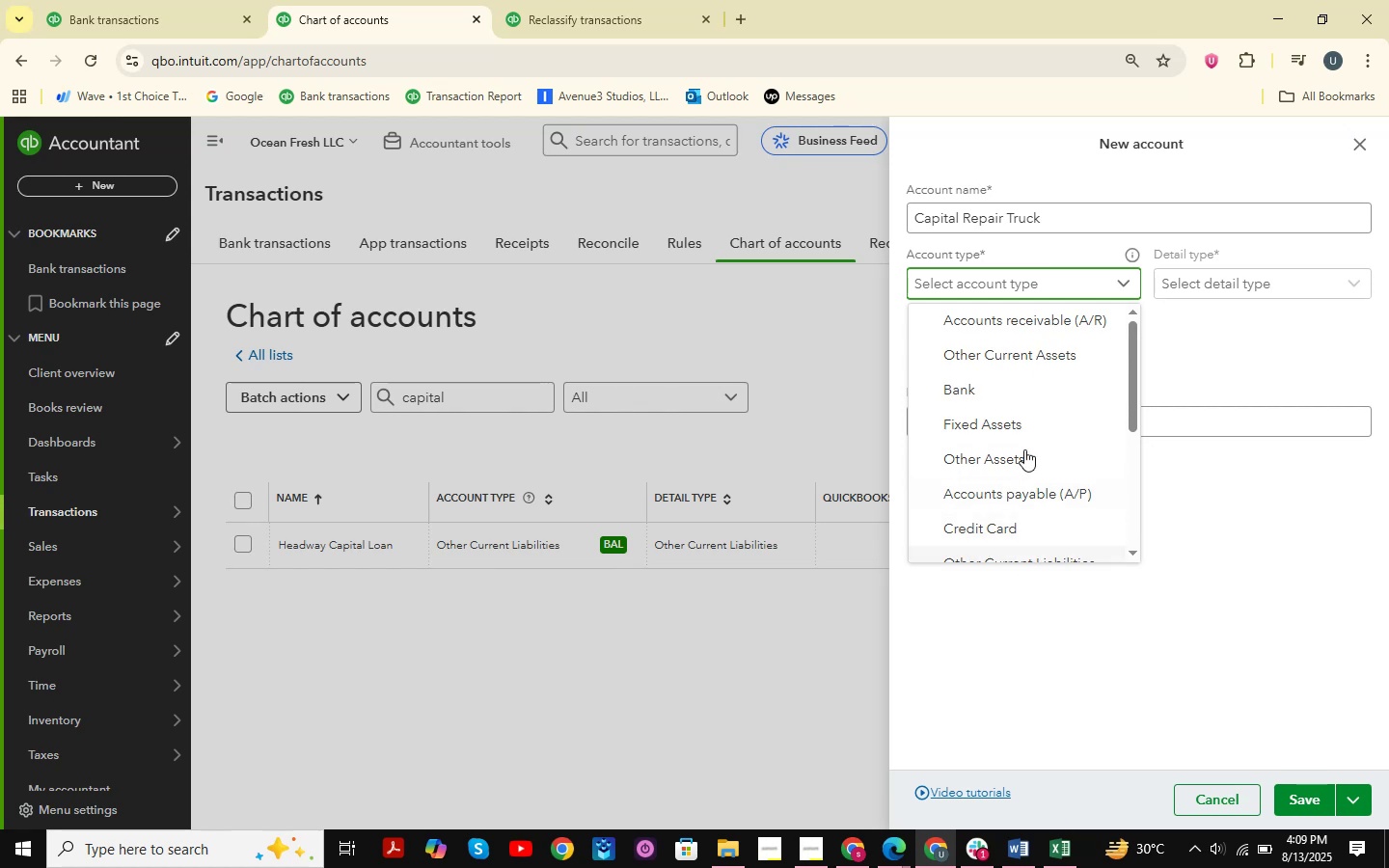 
left_click([1021, 414])
 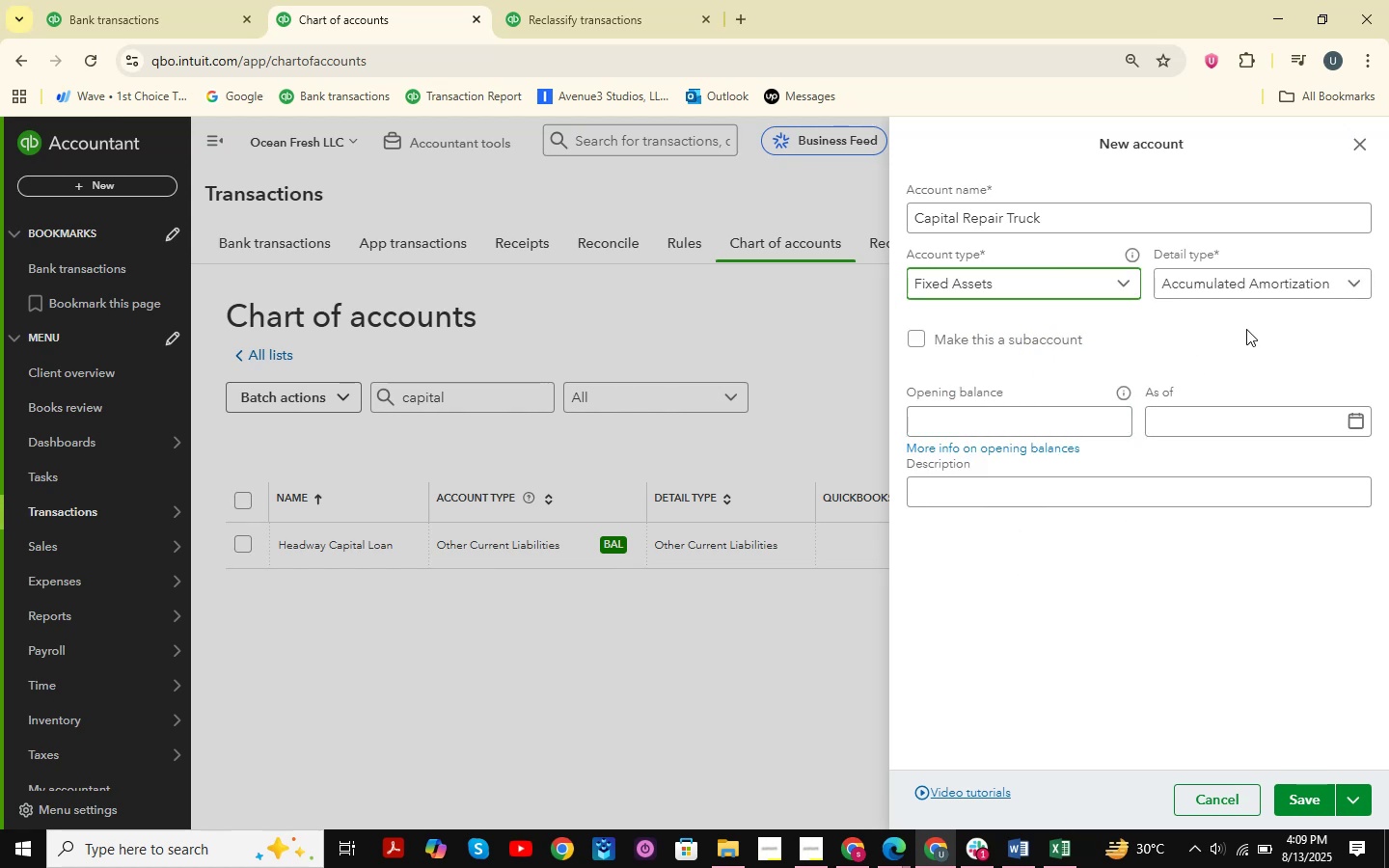 
left_click([1264, 270])
 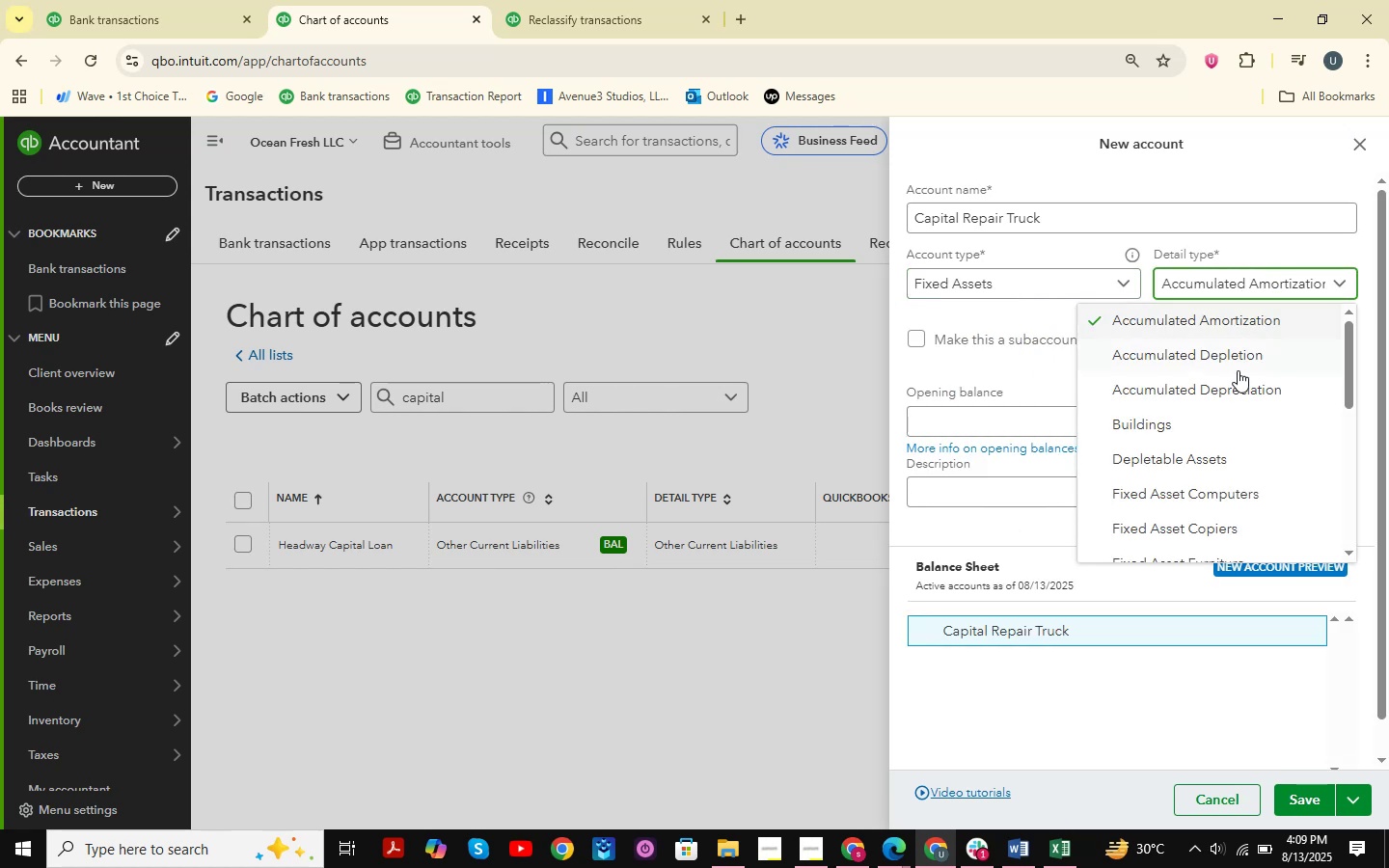 
scroll: coordinate [1223, 457], scroll_direction: down, amount: 8.0
 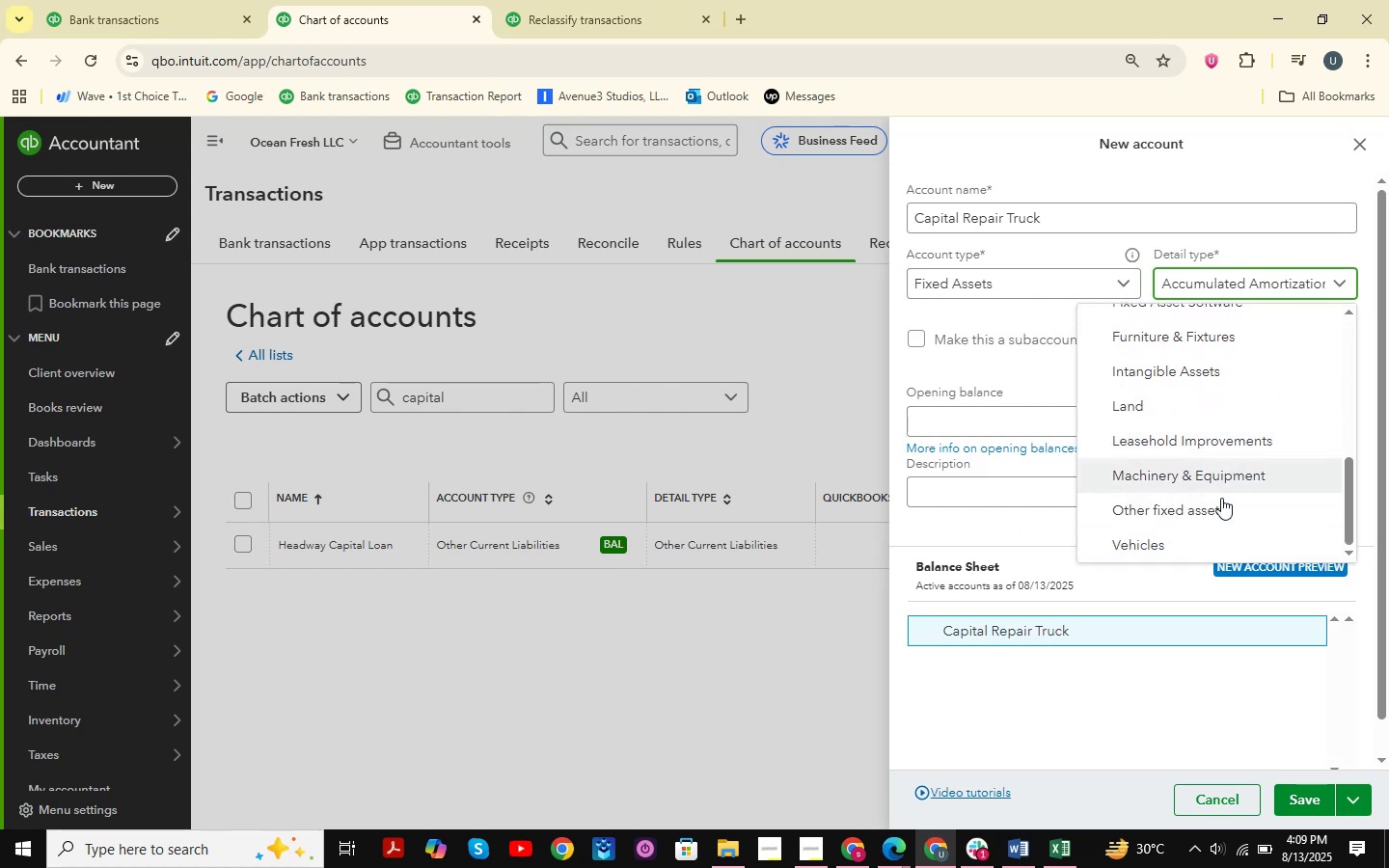 
left_click([1188, 548])
 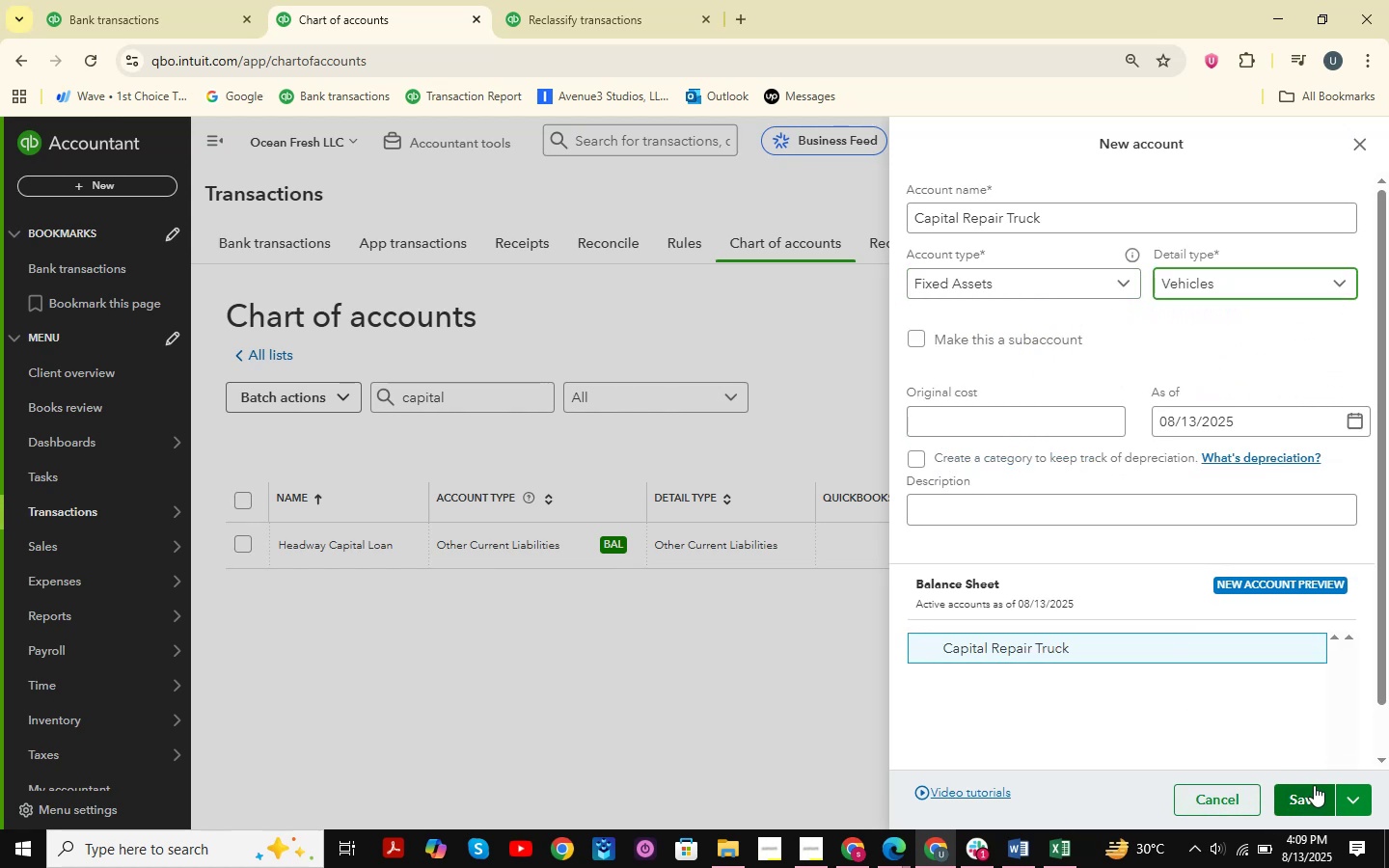 
left_click([1311, 790])
 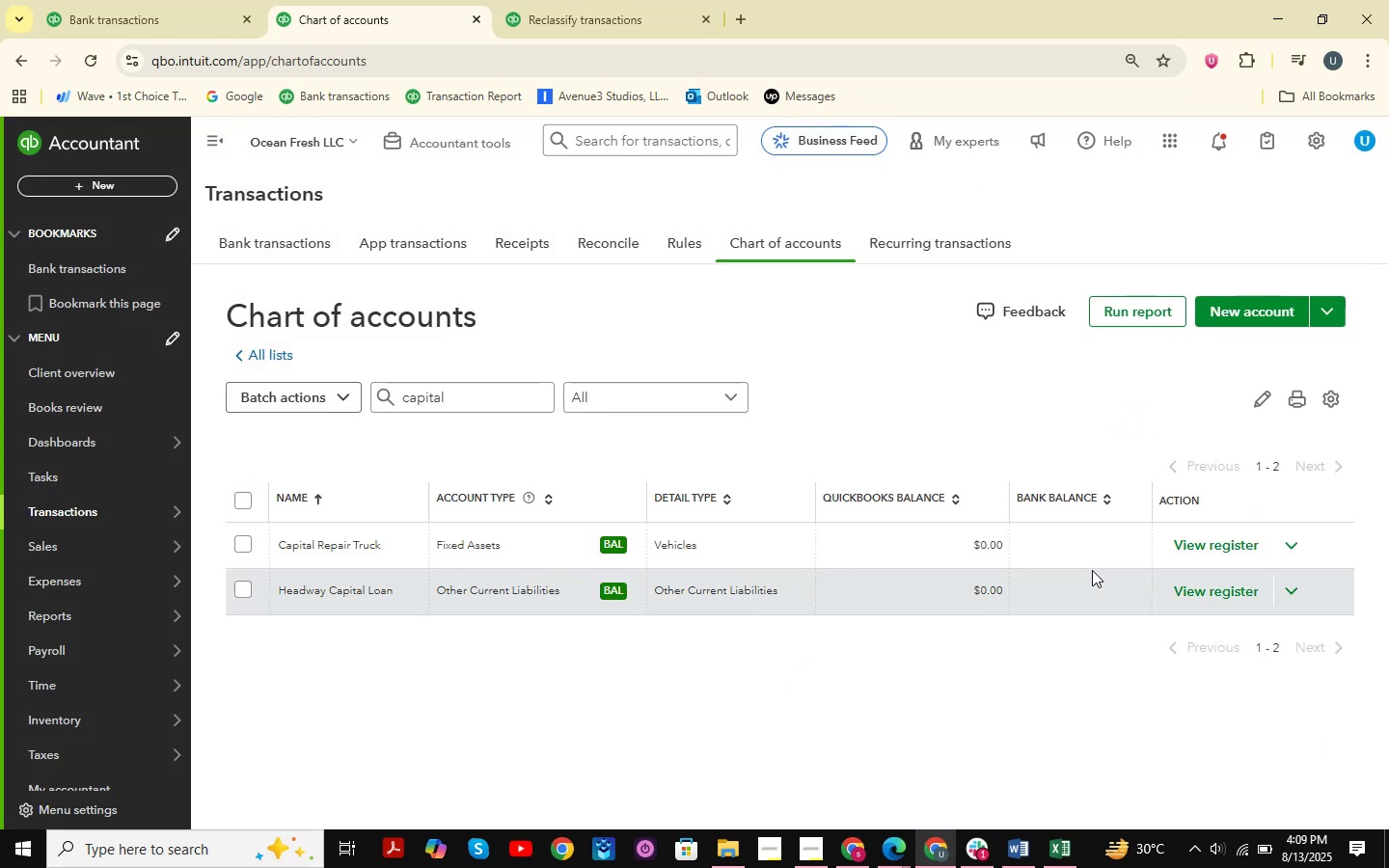 
left_click([635, 0])
 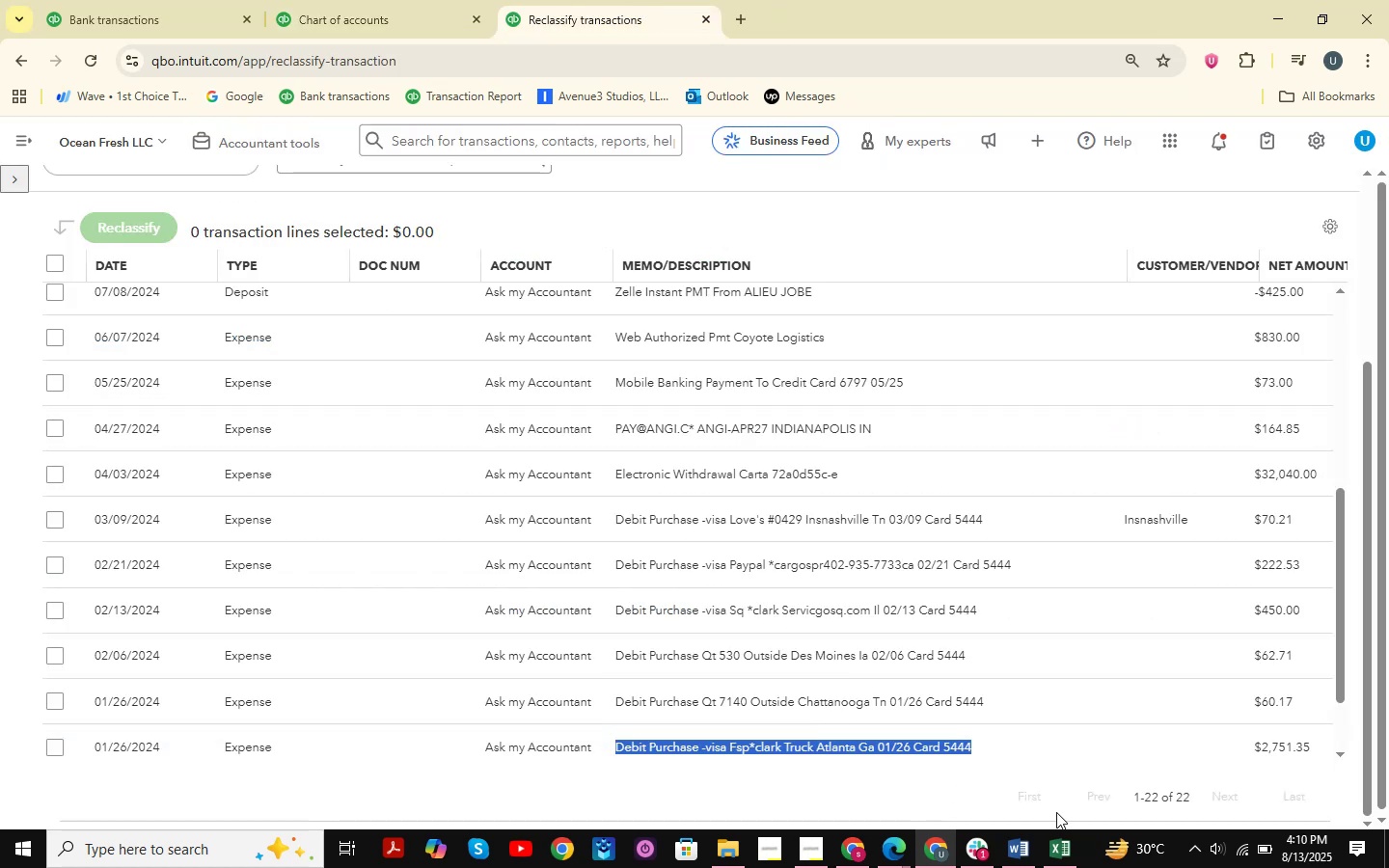 
left_click([1056, 853])
 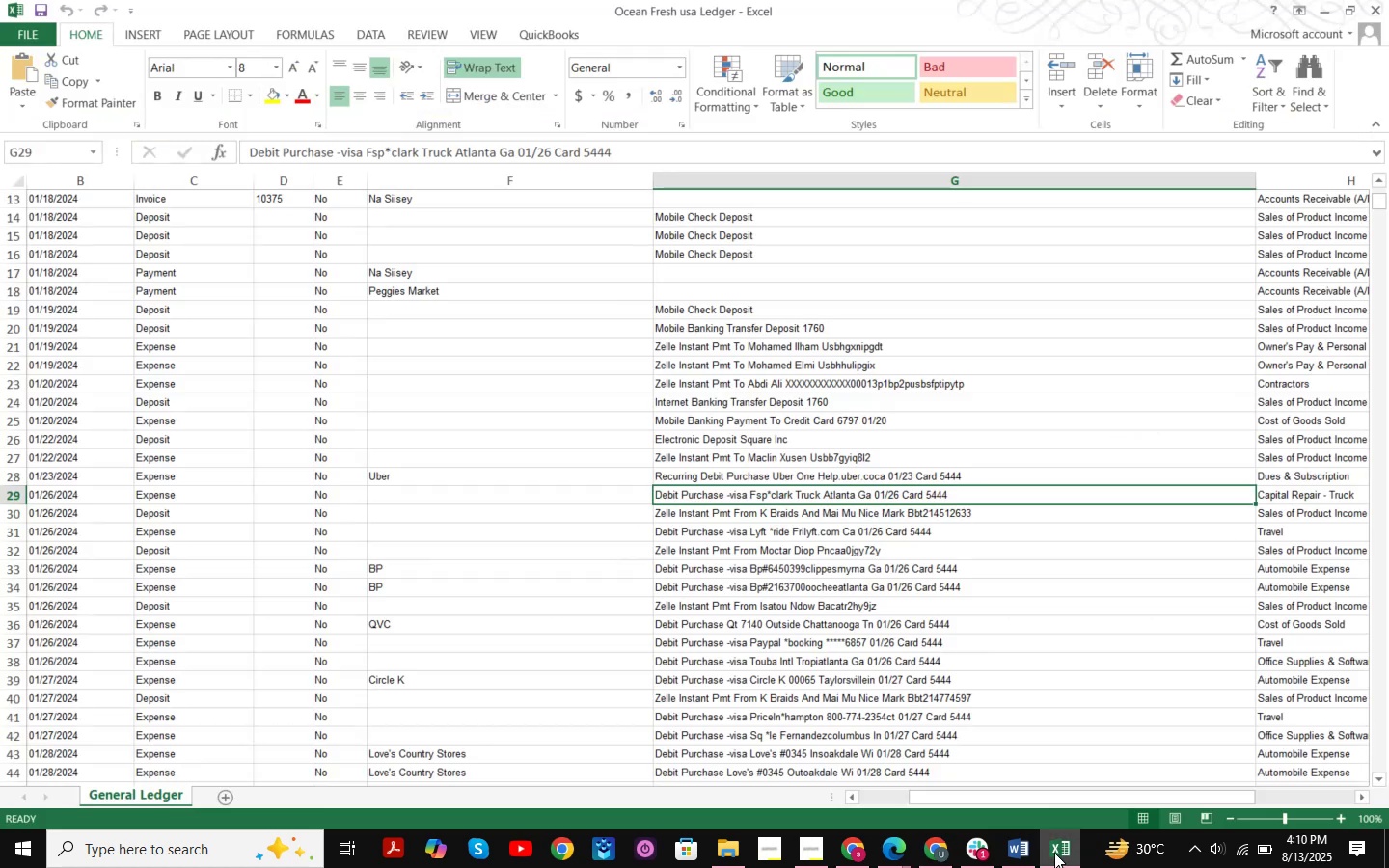 
left_click([1054, 853])
 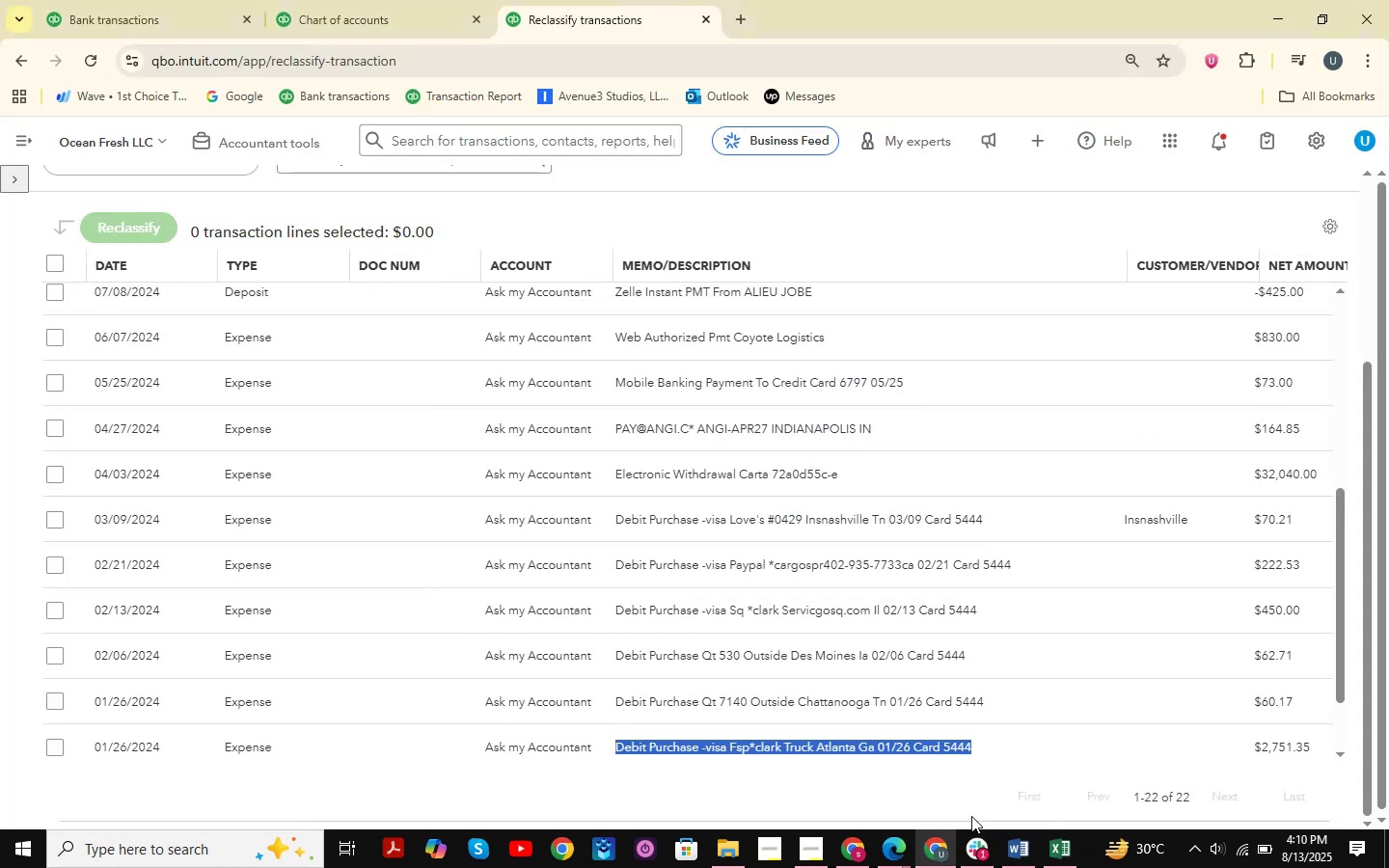 
key(Control+C)
 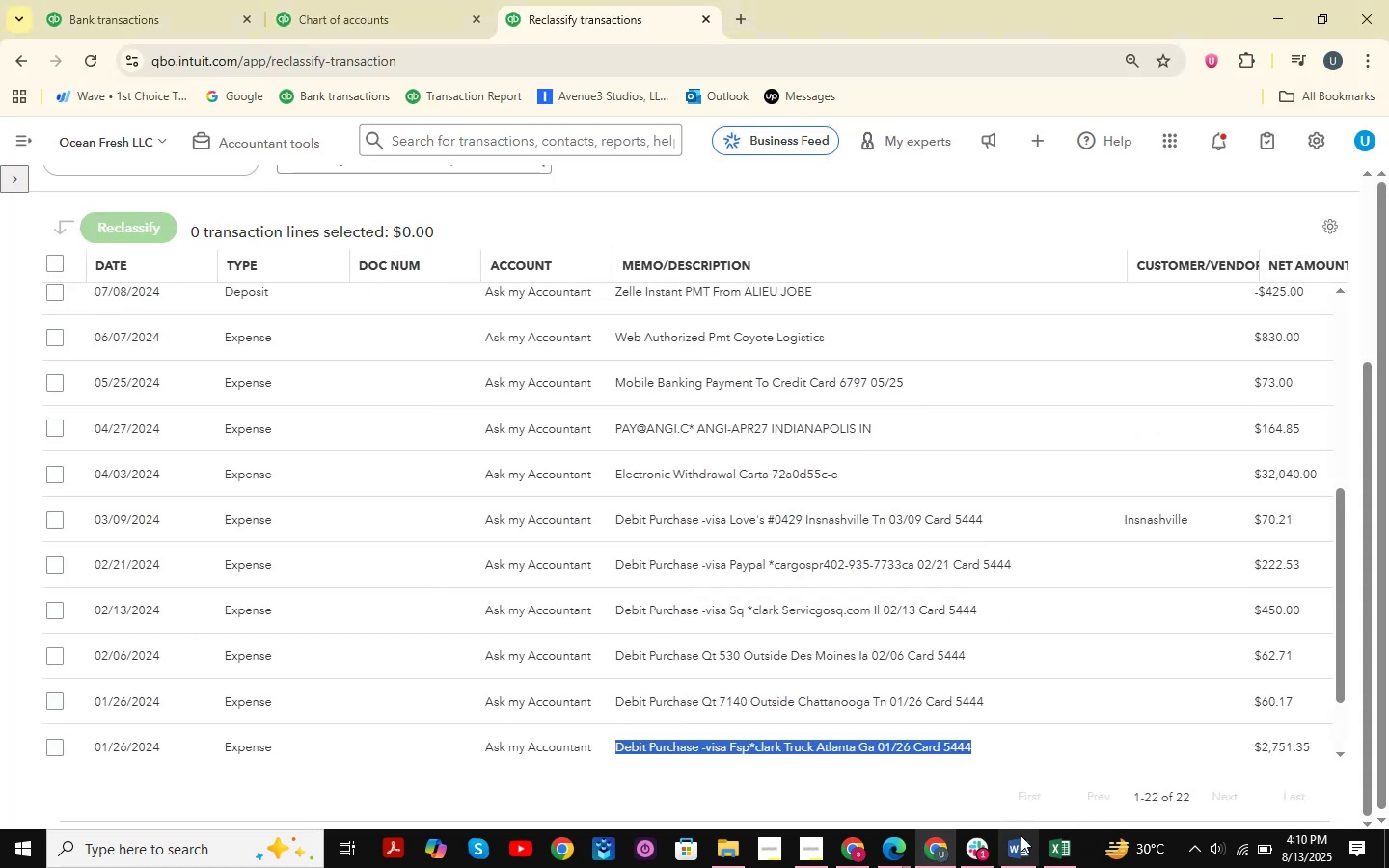 
left_click([1023, 850])
 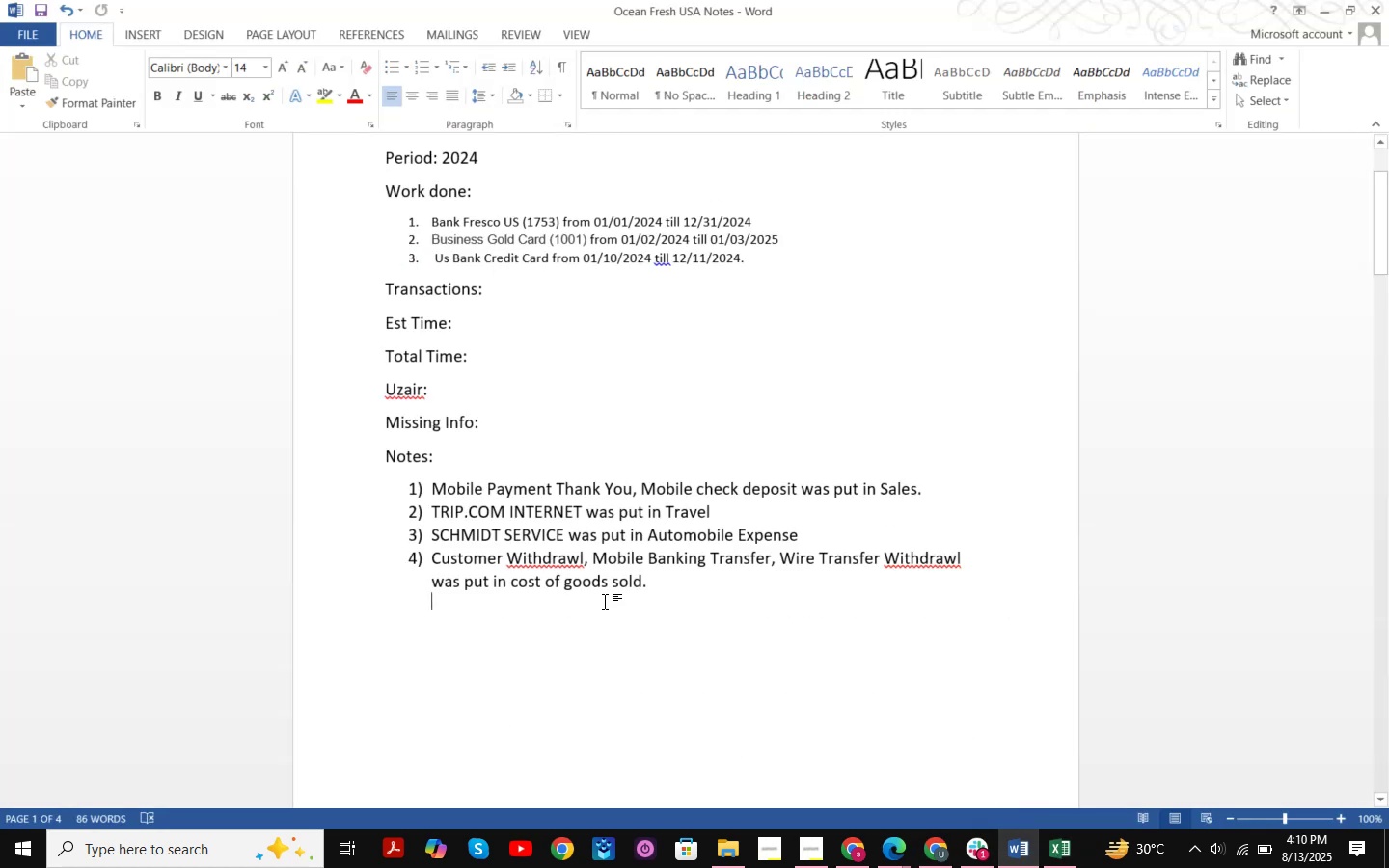 
left_click_drag(start_coordinate=[660, 596], to_coordinate=[665, 595])
 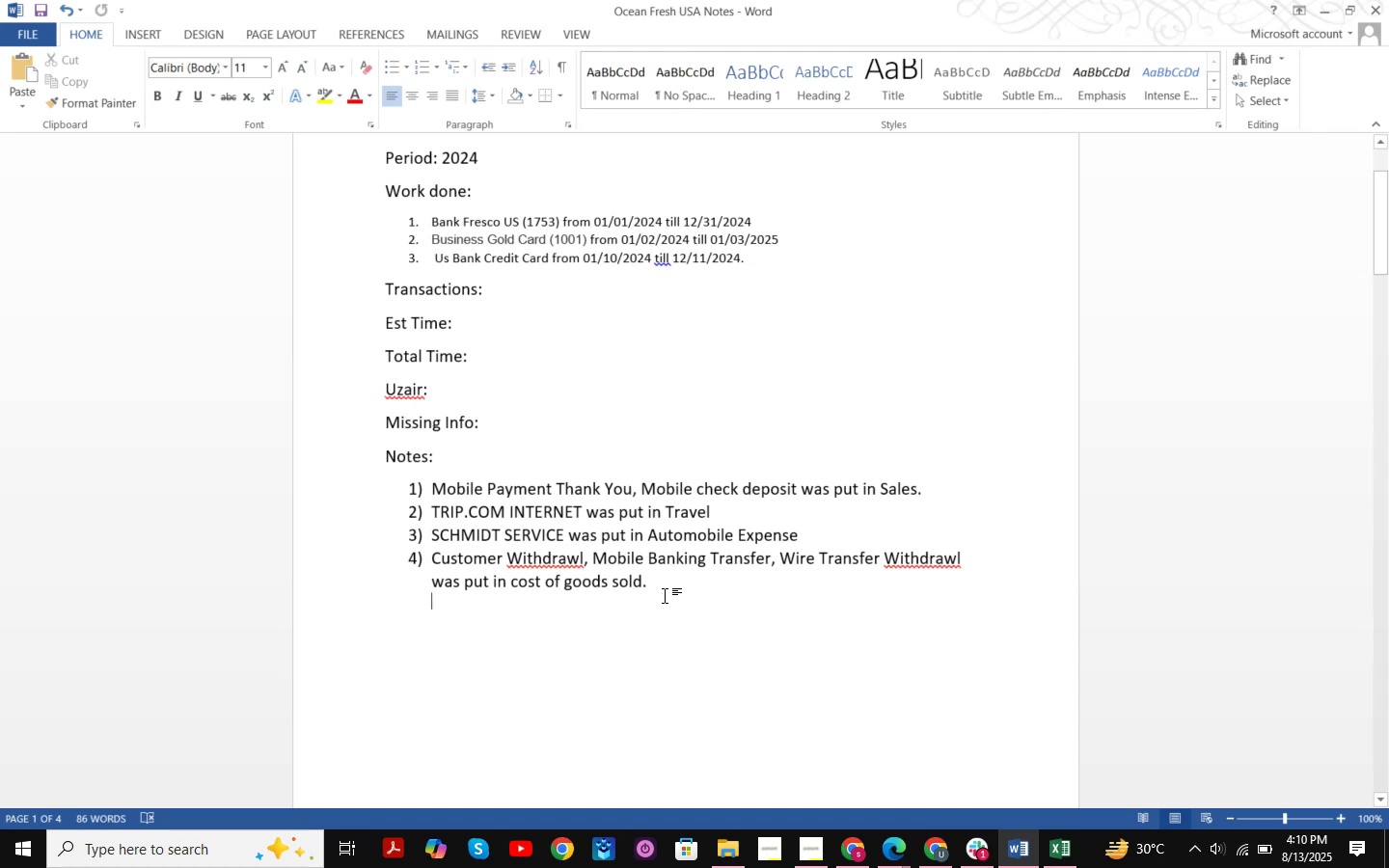 
left_click([658, 577])
 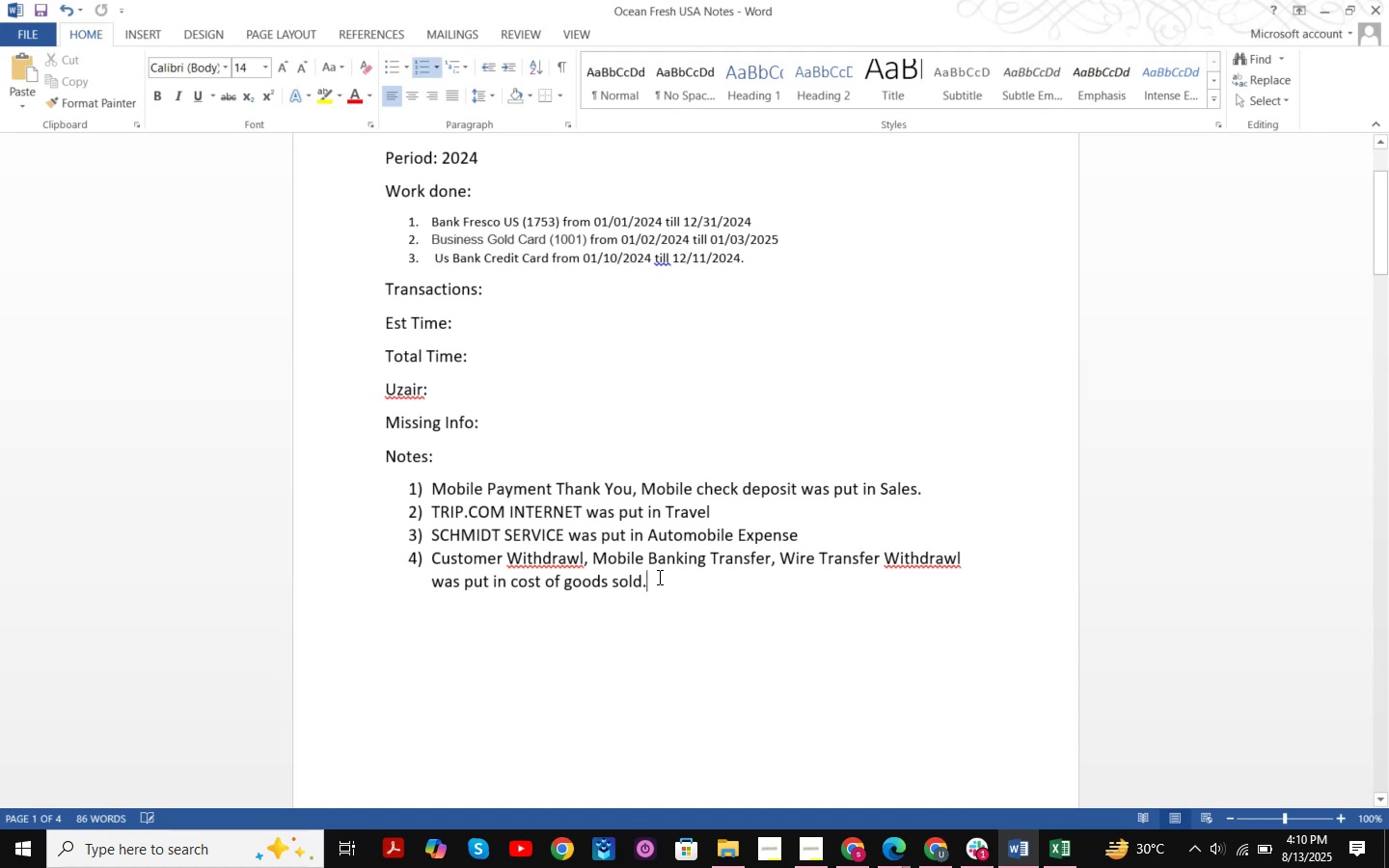 
key(NumpadEnter)
 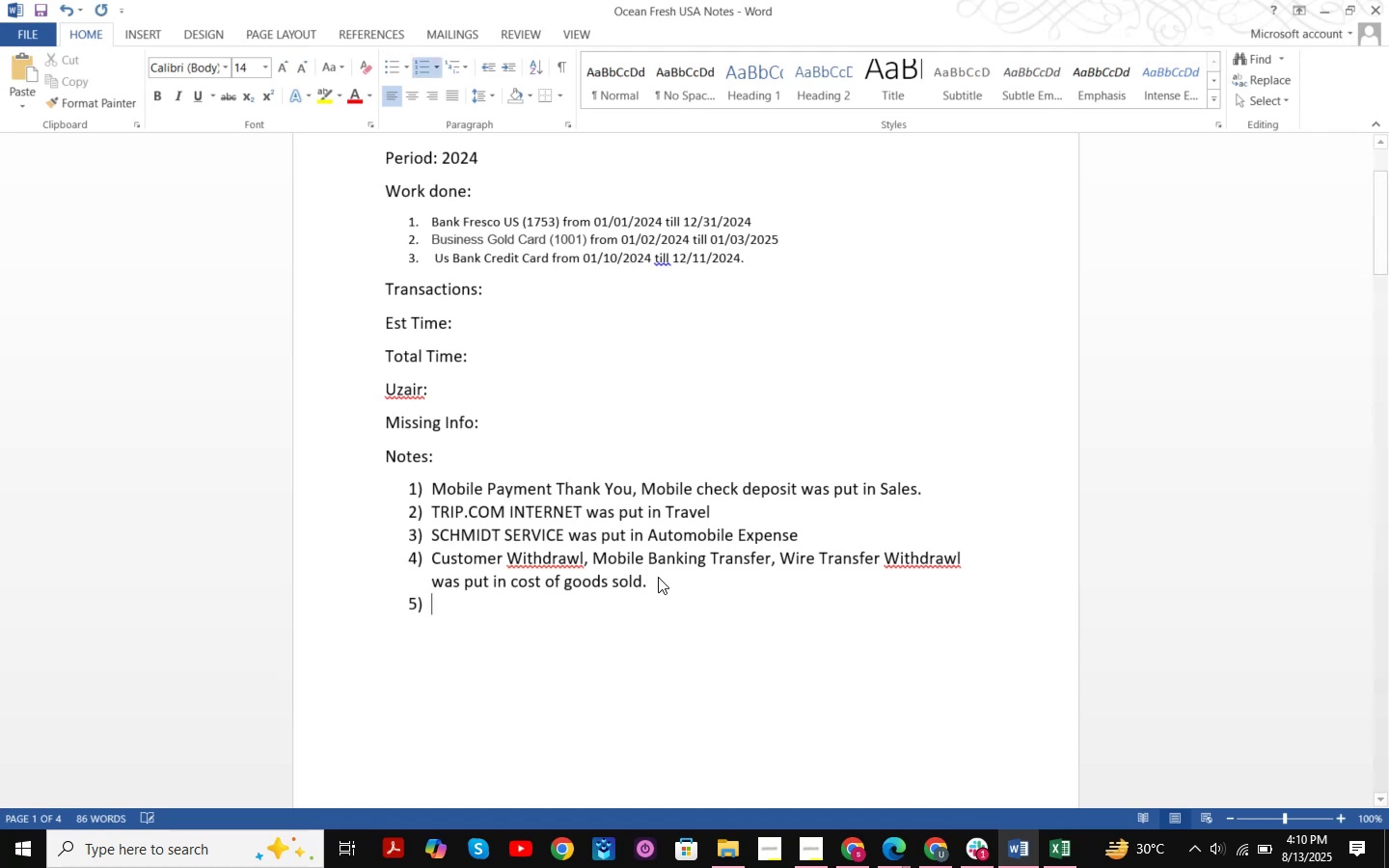 
key(Control+V)
 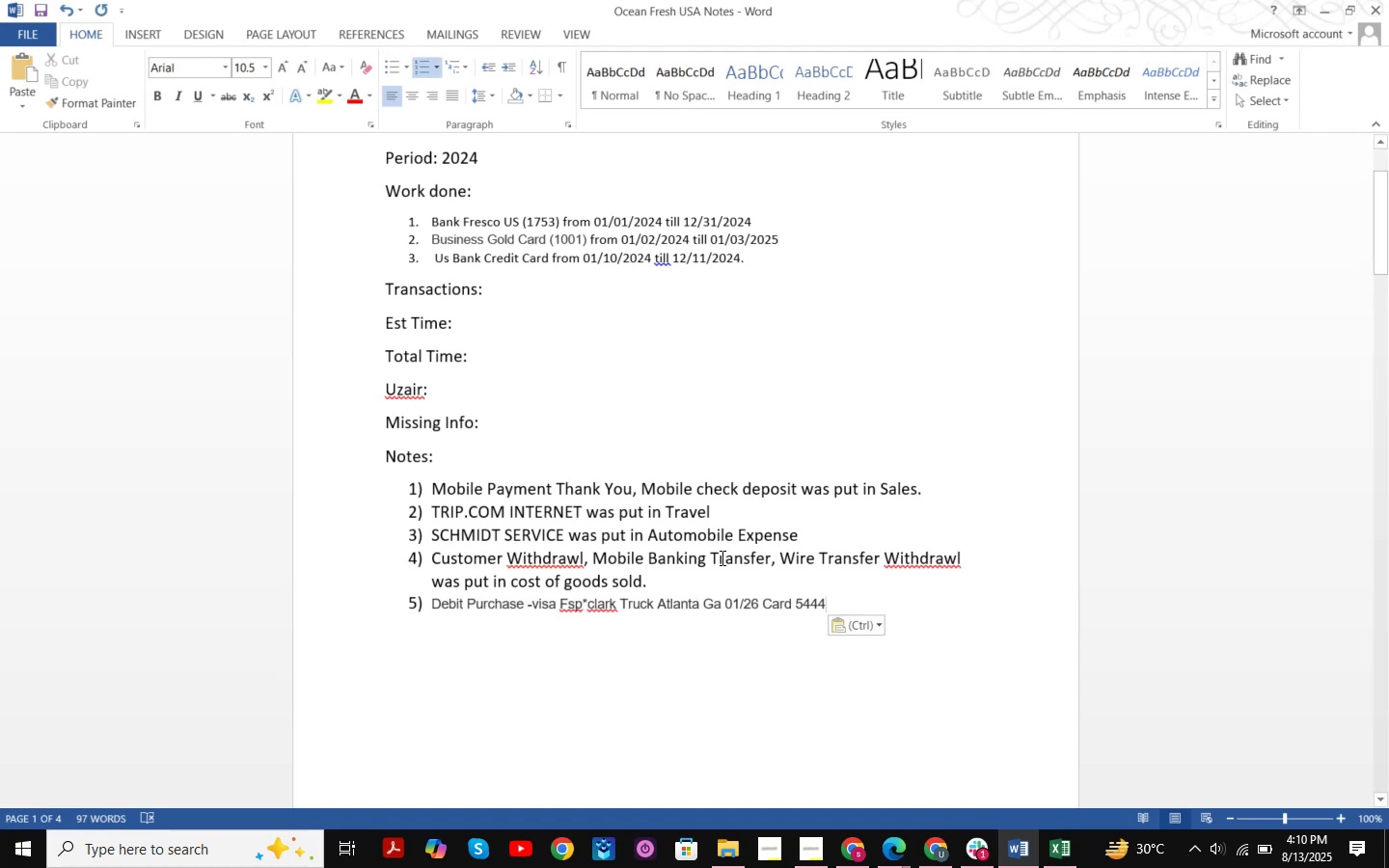 
left_click_drag(start_coordinate=[879, 595], to_coordinate=[698, 620])
 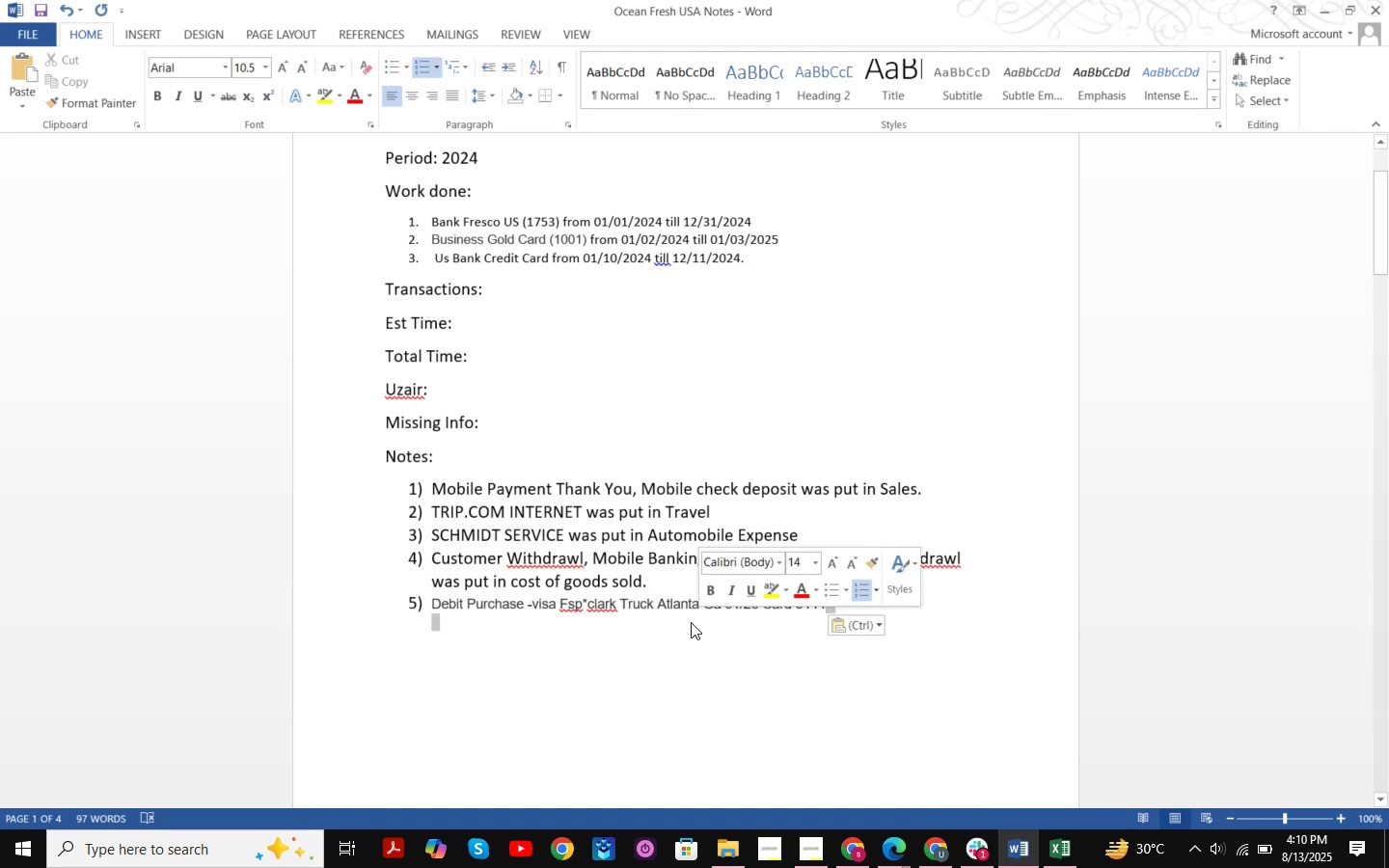 
left_click([679, 635])
 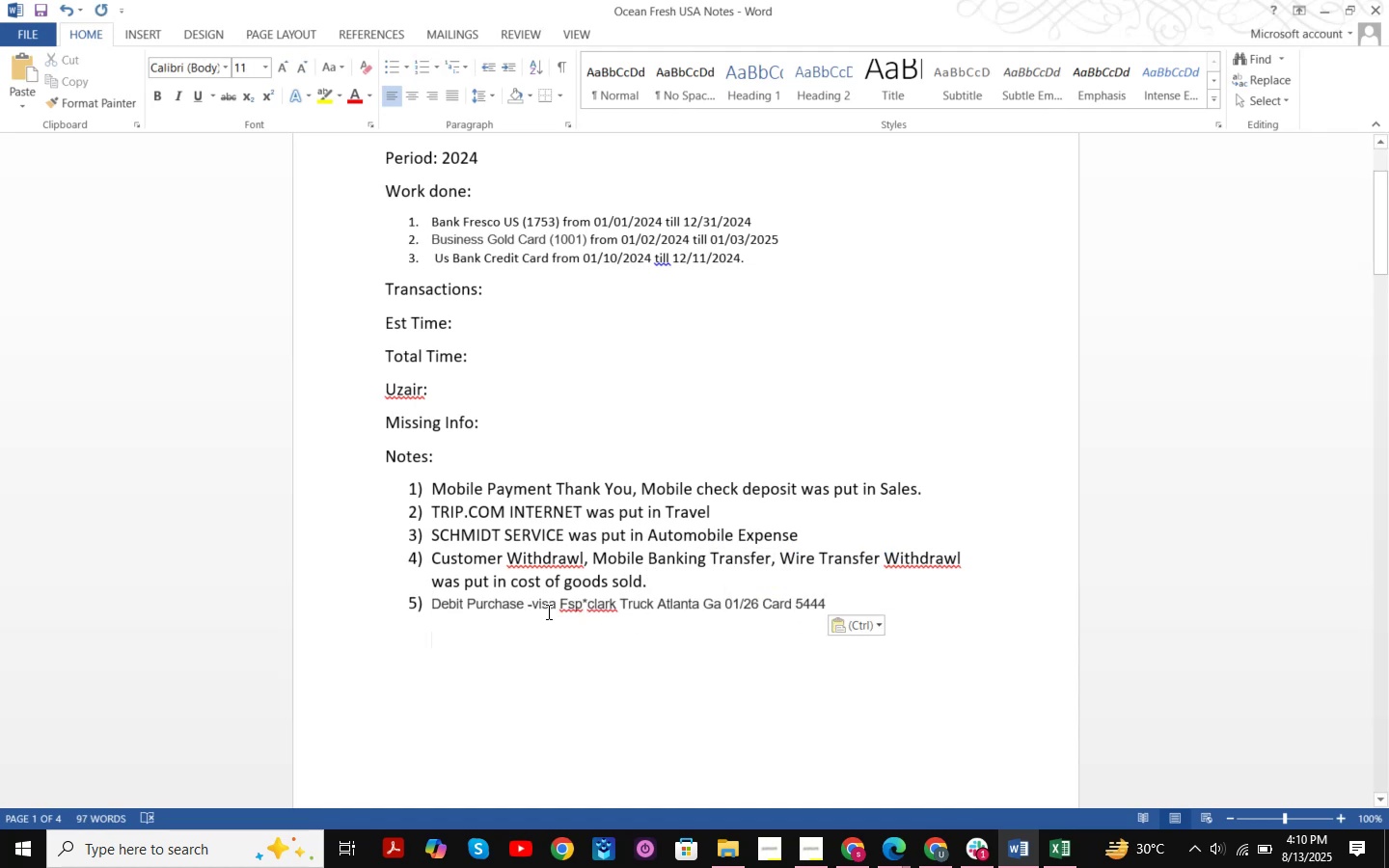 
left_click_drag(start_coordinate=[555, 605], to_coordinate=[406, 593])
 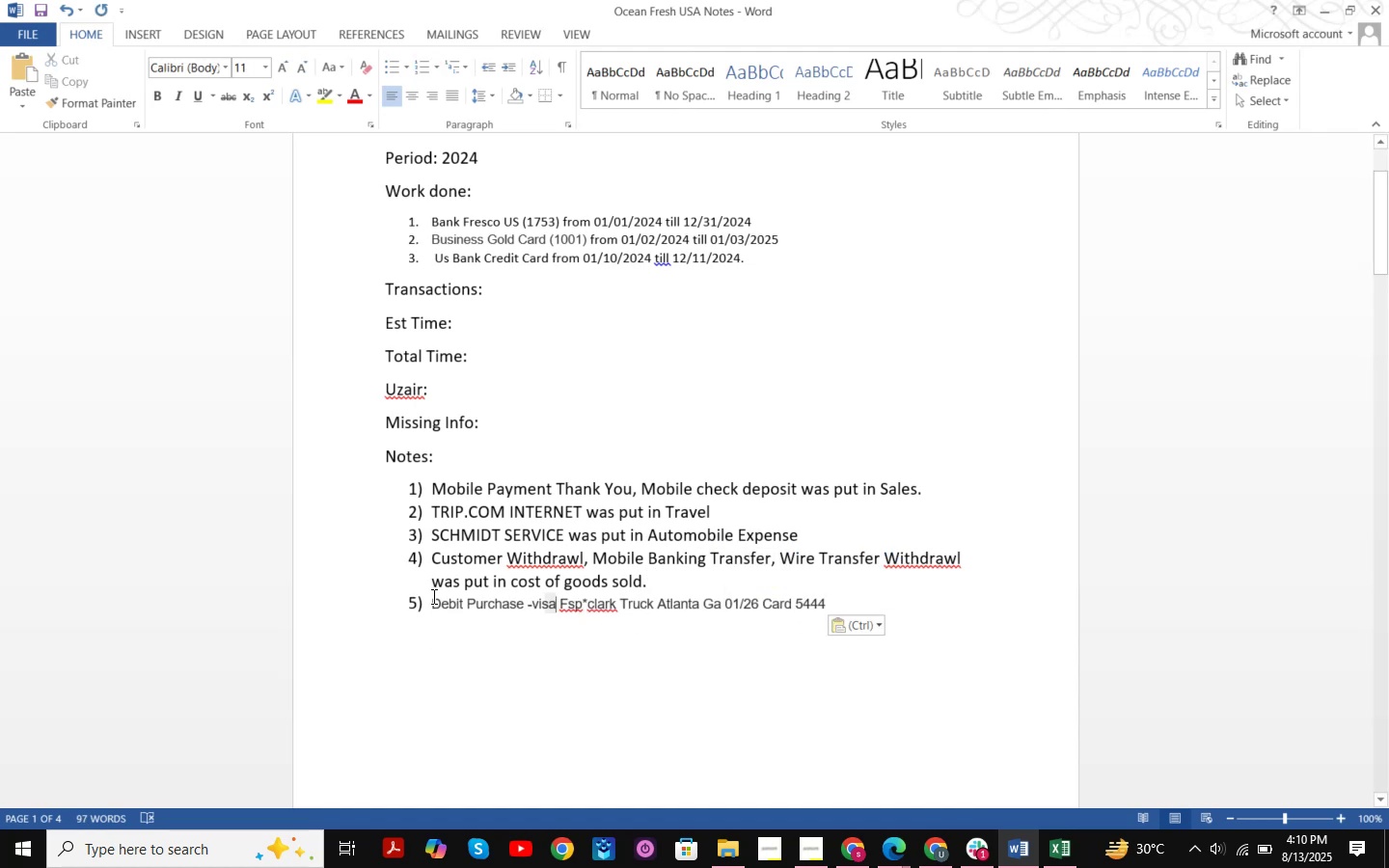 
key(Backspace)
 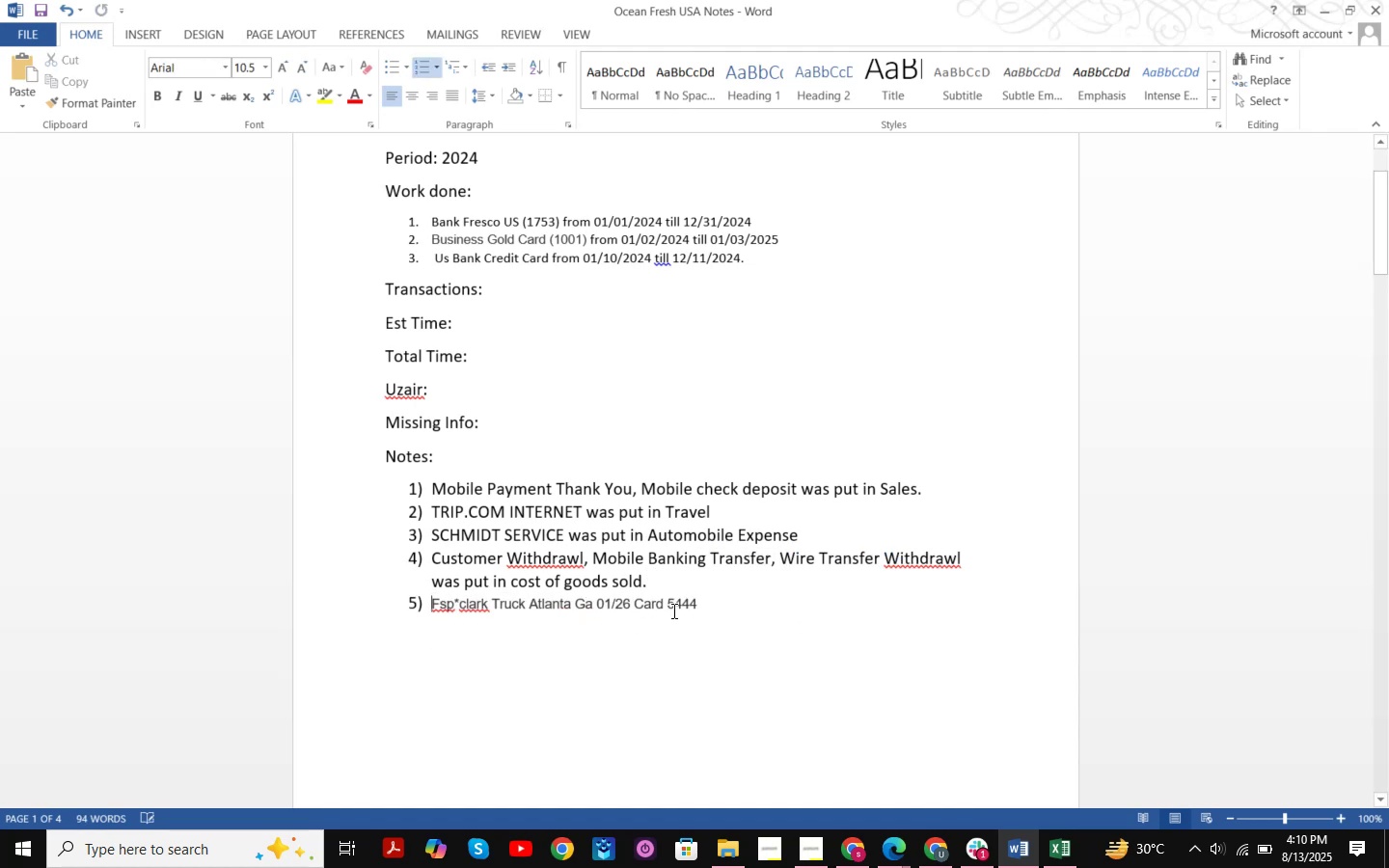 
left_click_drag(start_coordinate=[719, 605], to_coordinate=[575, 612])
 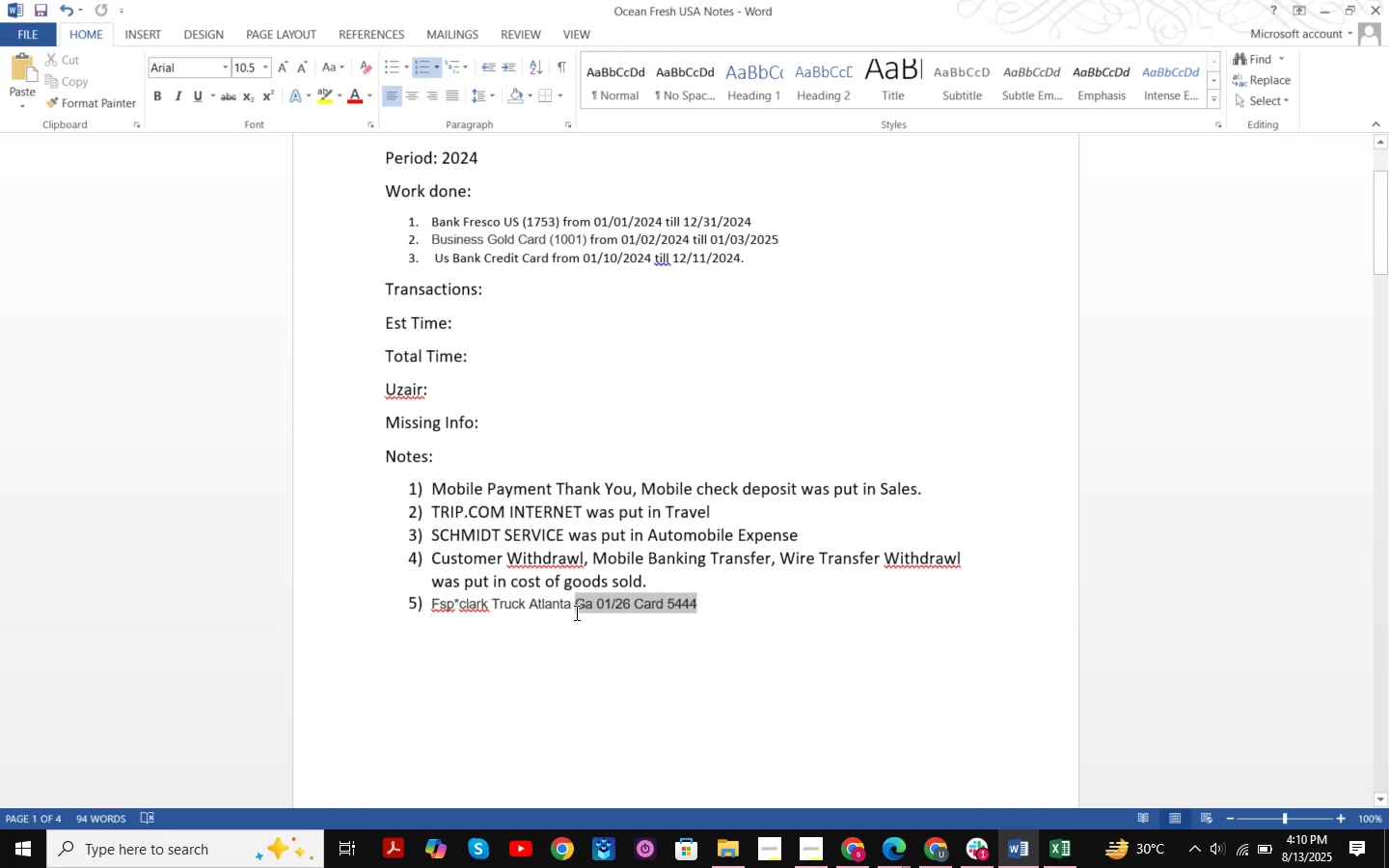 
key(Backspace)
type(was )
 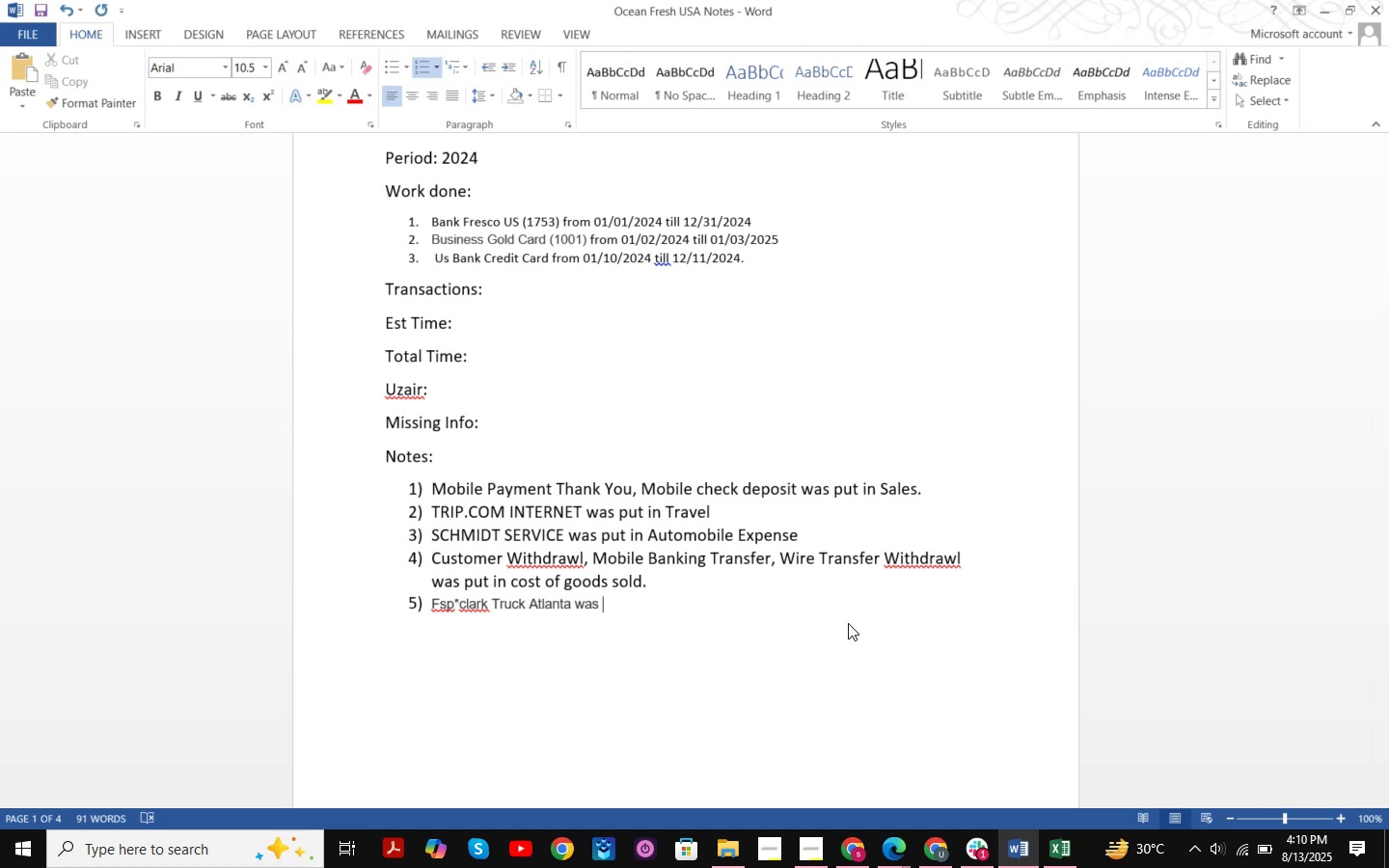 
type(put in Capia)
key(Backspace)
type(tal Repair Truck )
 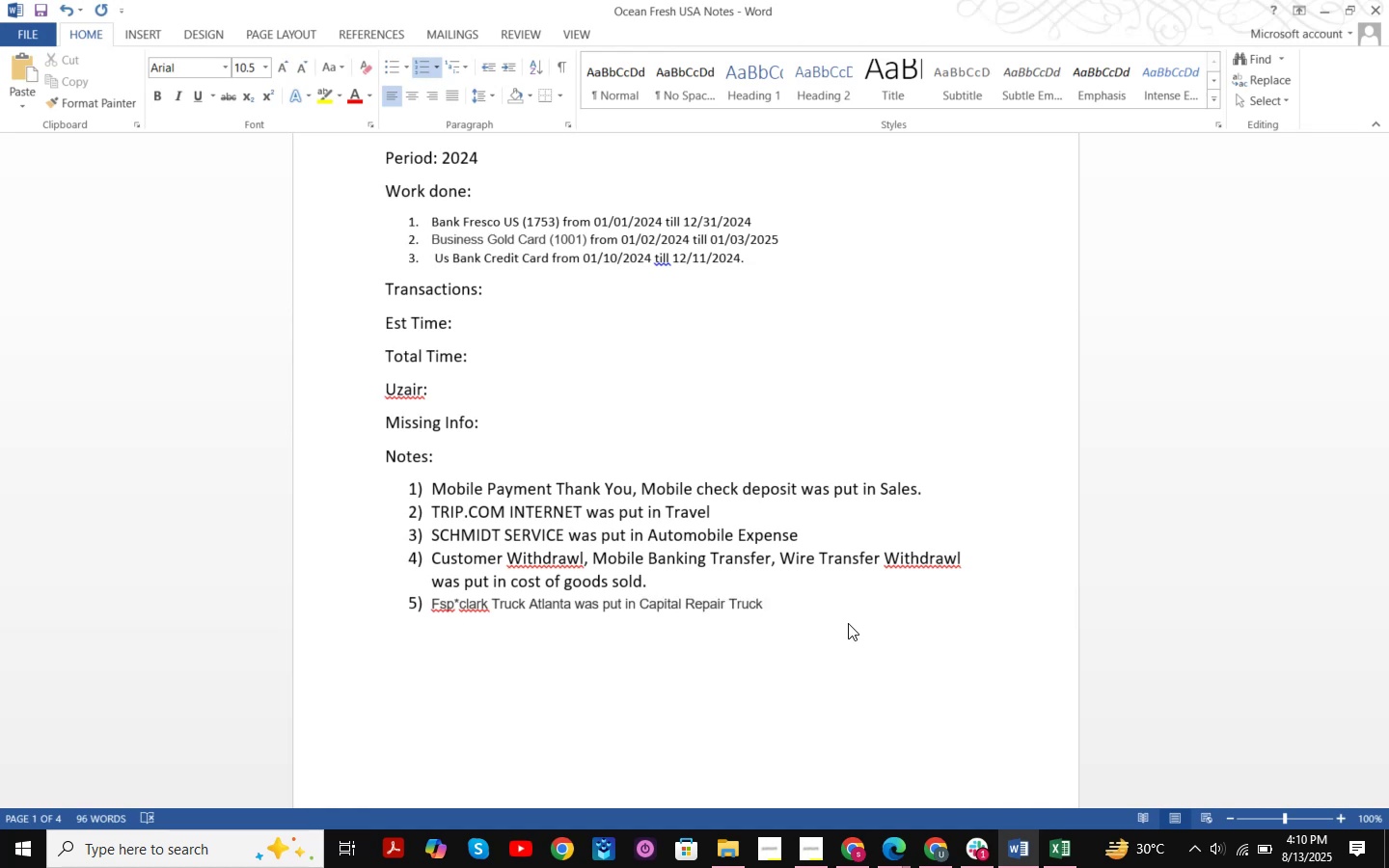 
key(Backspace)
type(. A )
key(Backspace)
key(Backspace)
key(Backspace)
key(Backspace)
type( a new account made )
 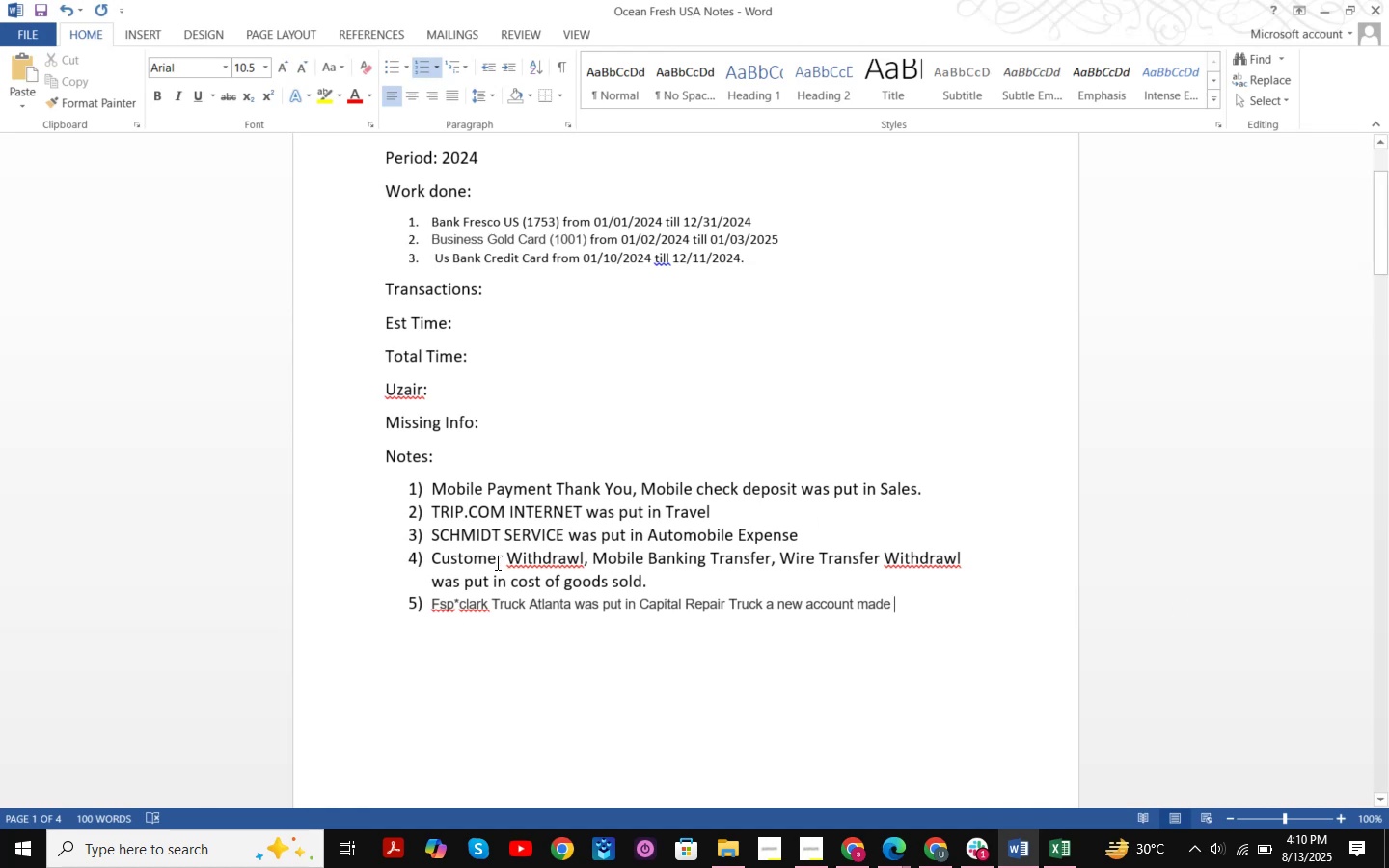 
wait(7.81)
 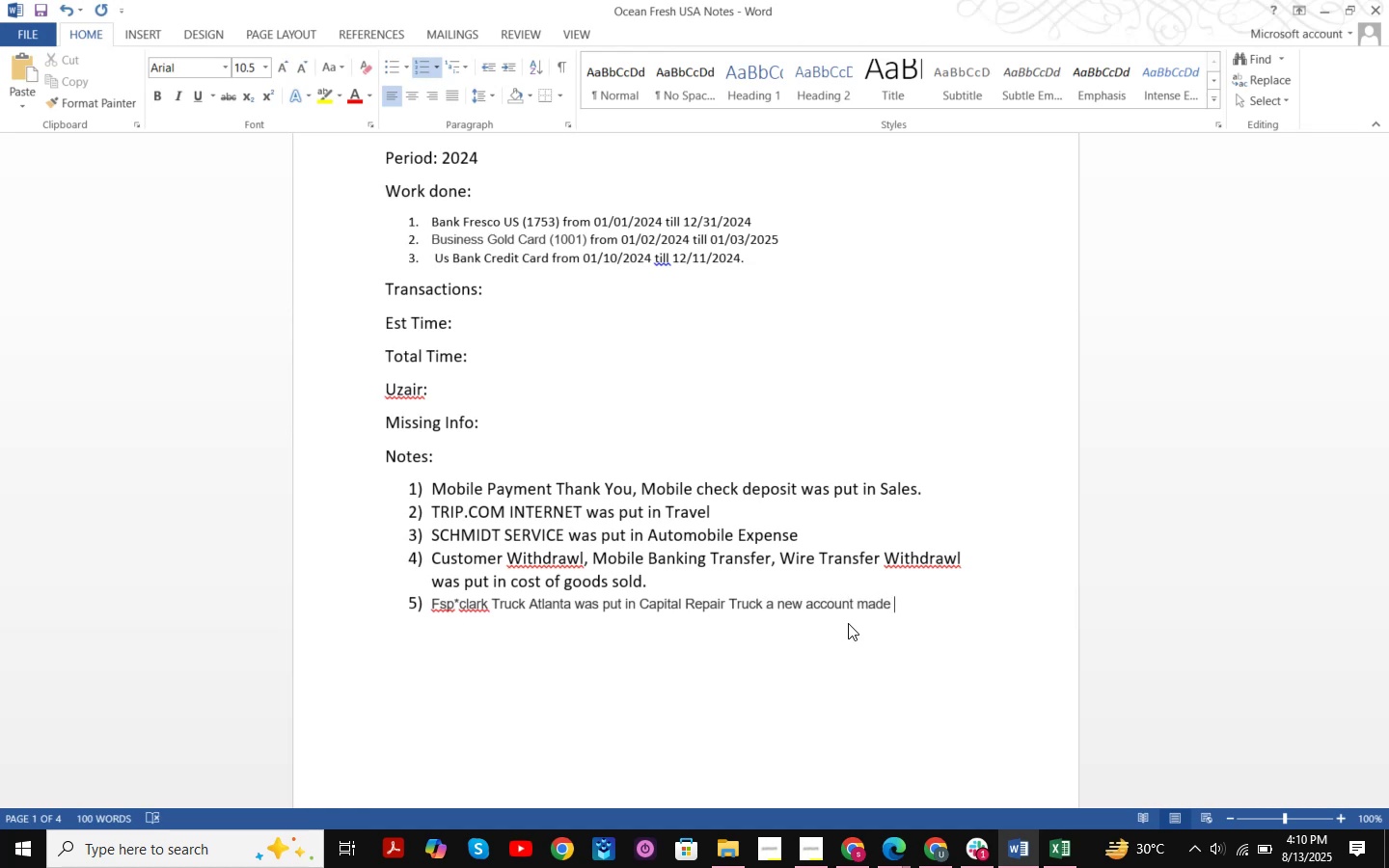 
left_click_drag(start_coordinate=[456, 605], to_coordinate=[432, 605])
 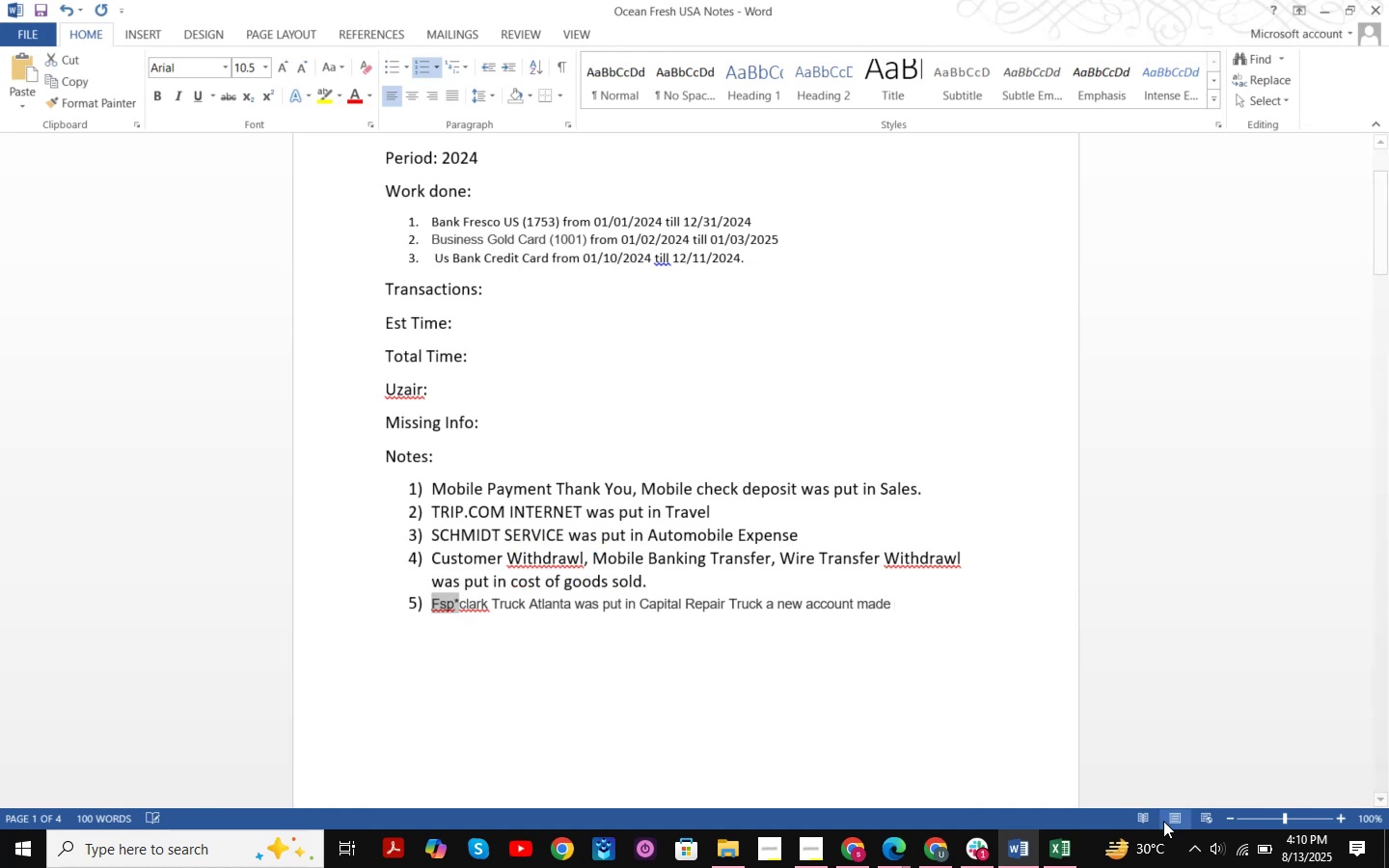 
key(Backspace)
 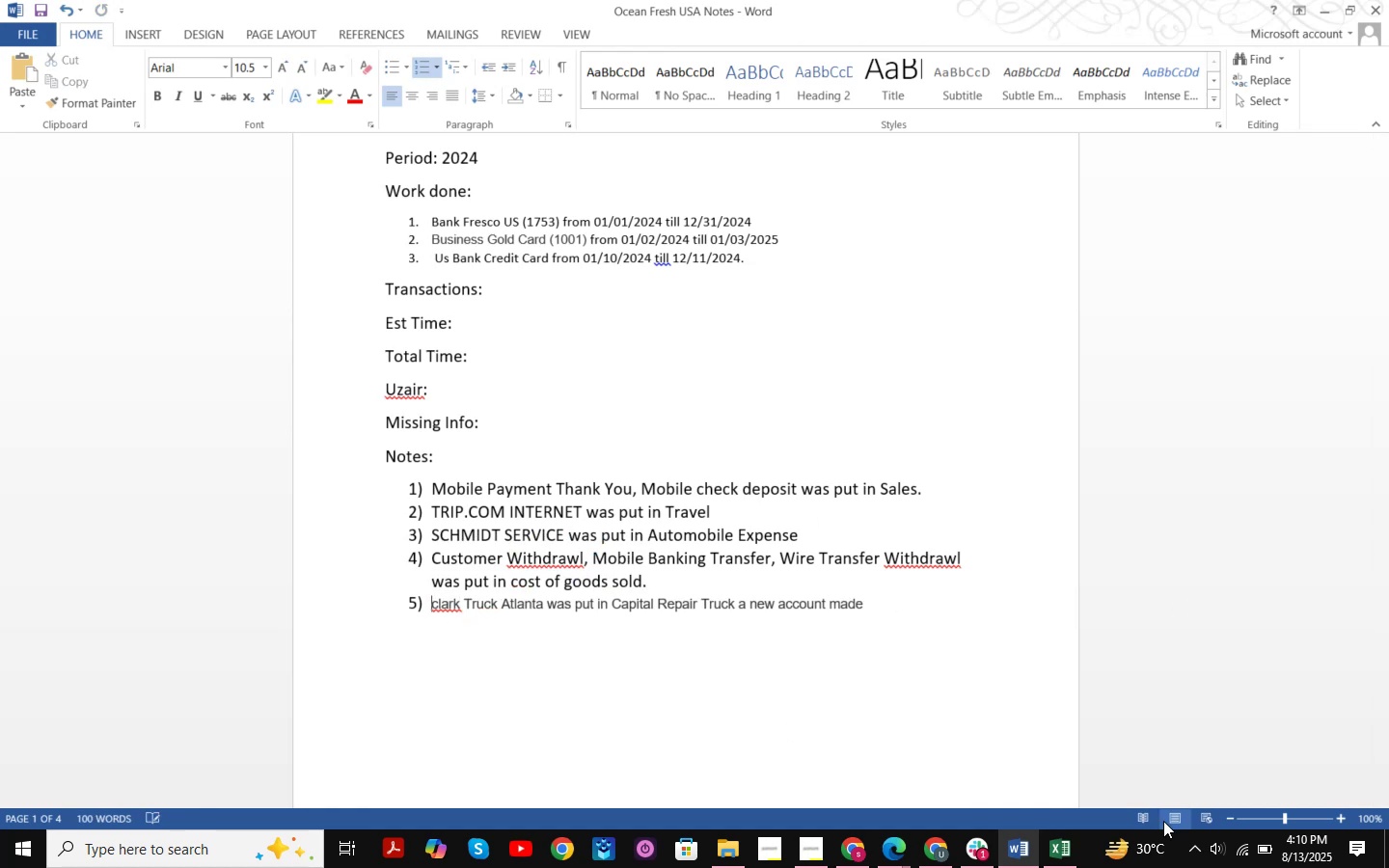 
key(ArrowRight)
 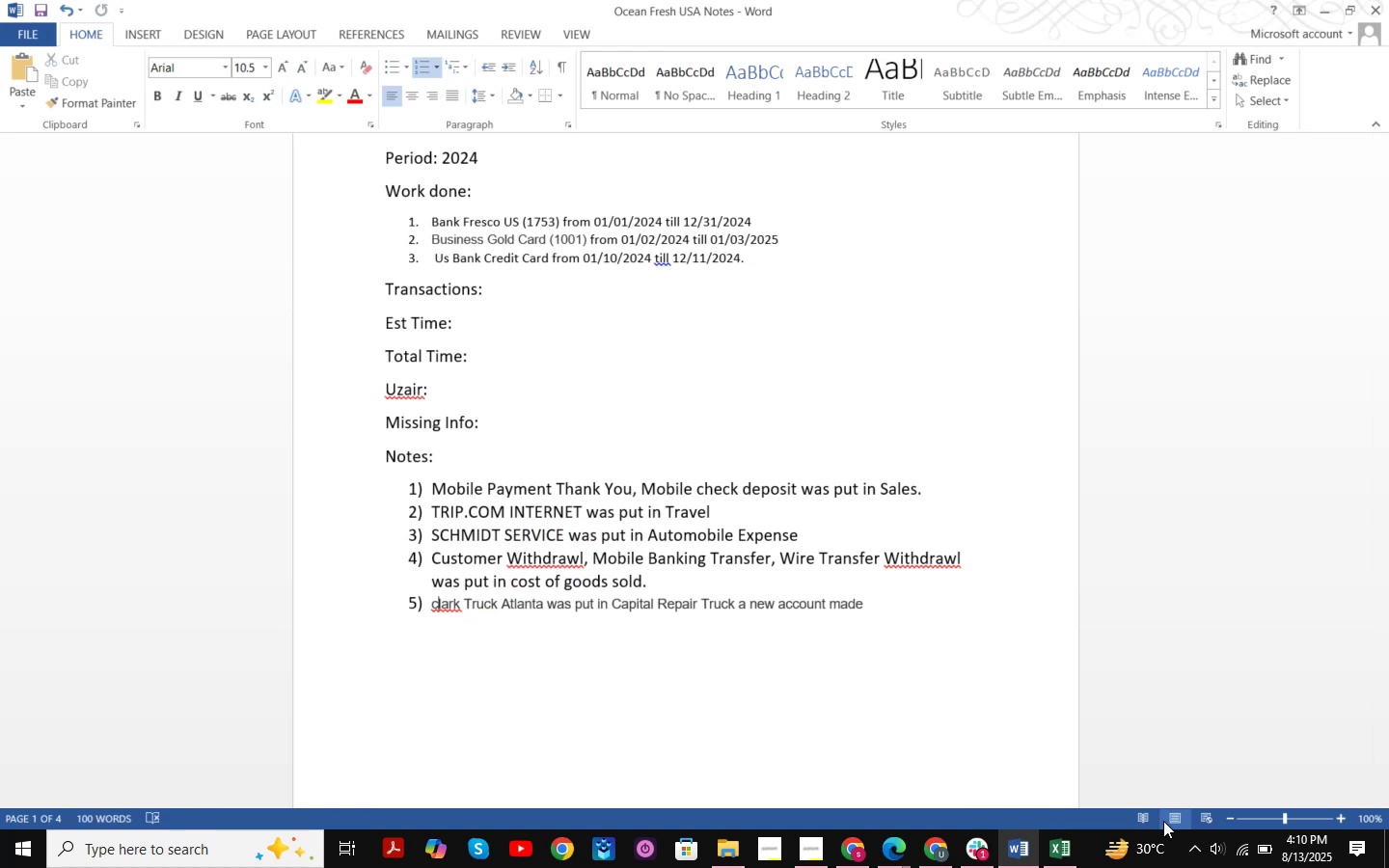 
key(Backspace)
 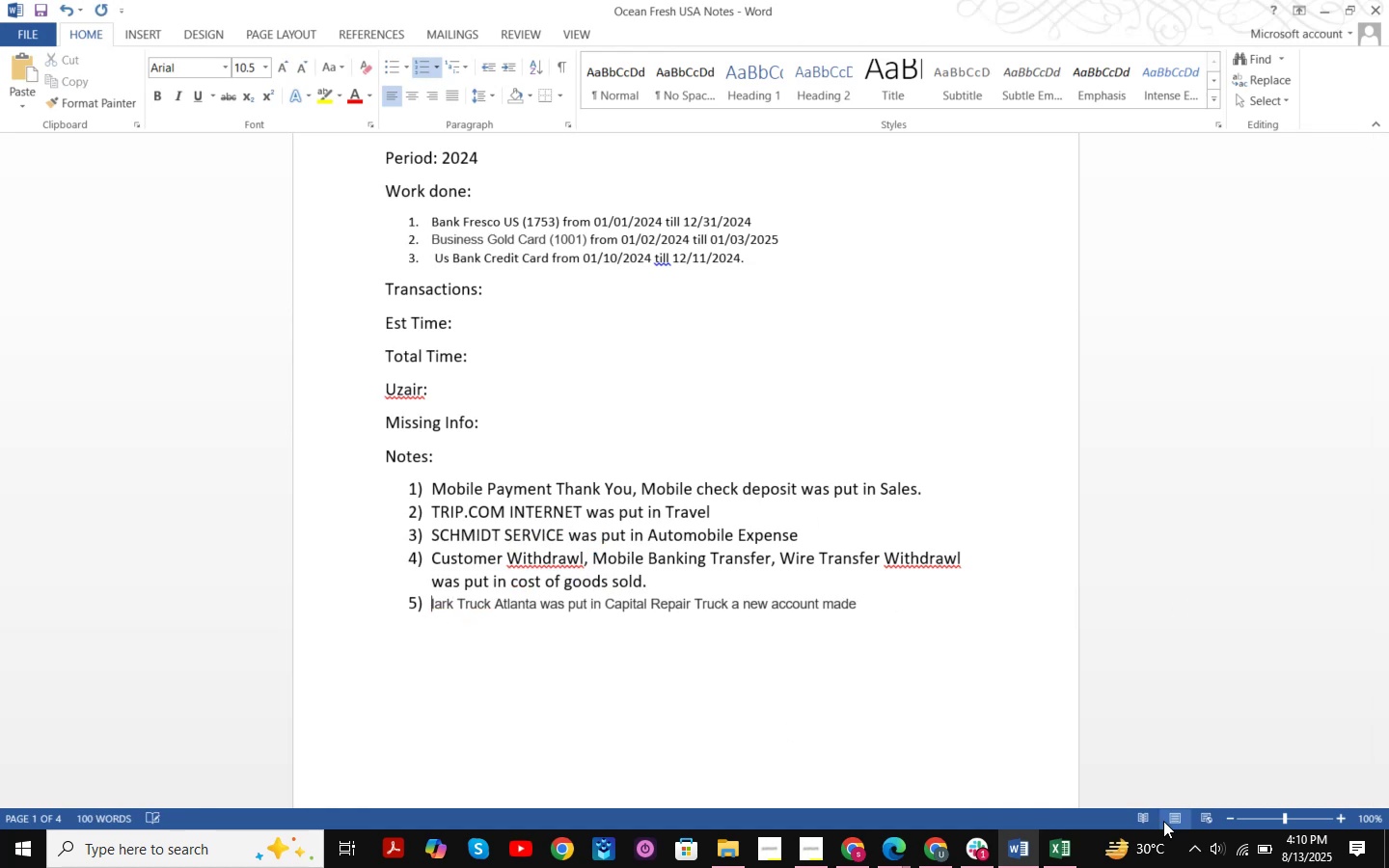 
key(CapsLock)
 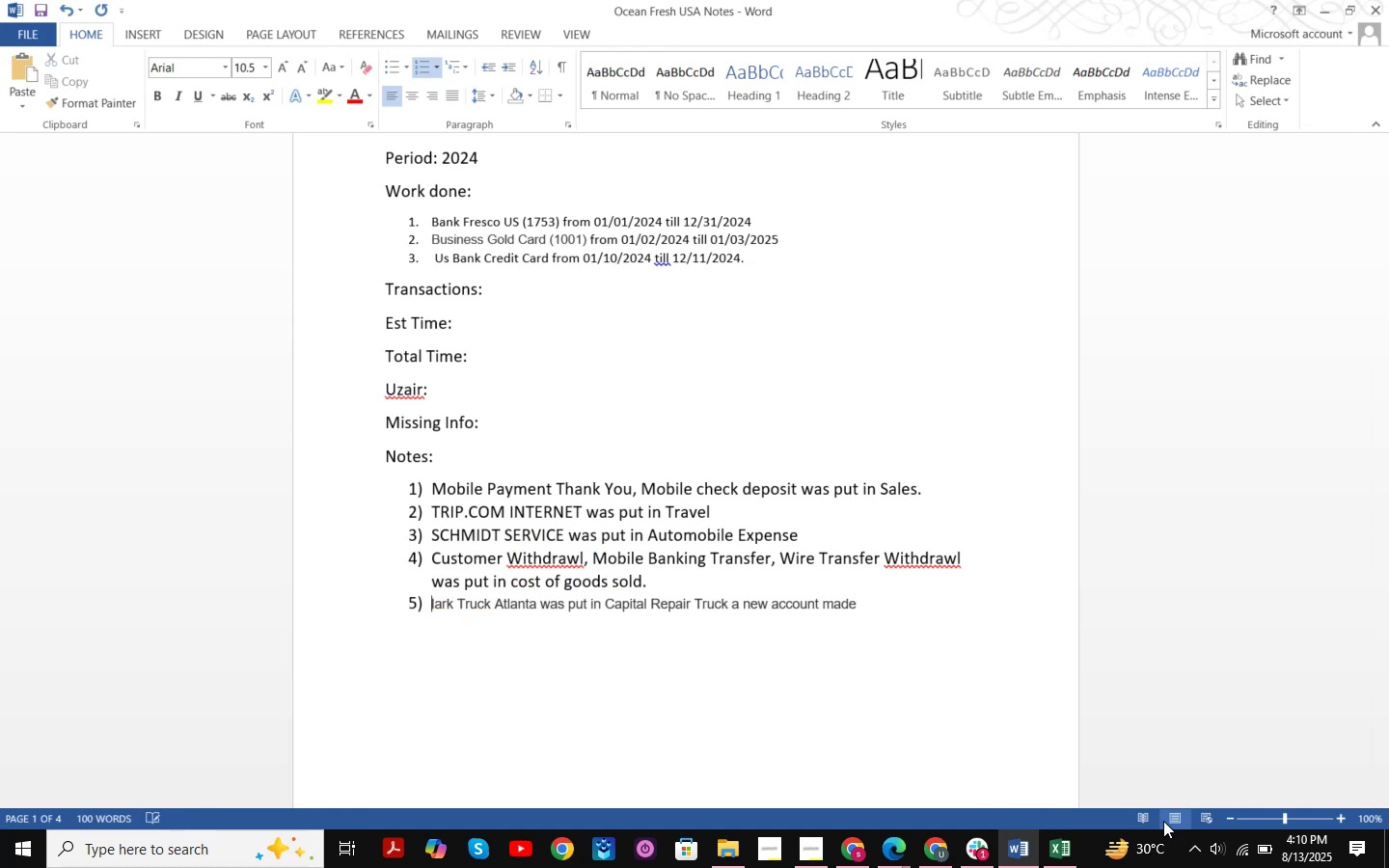 
key(C)
 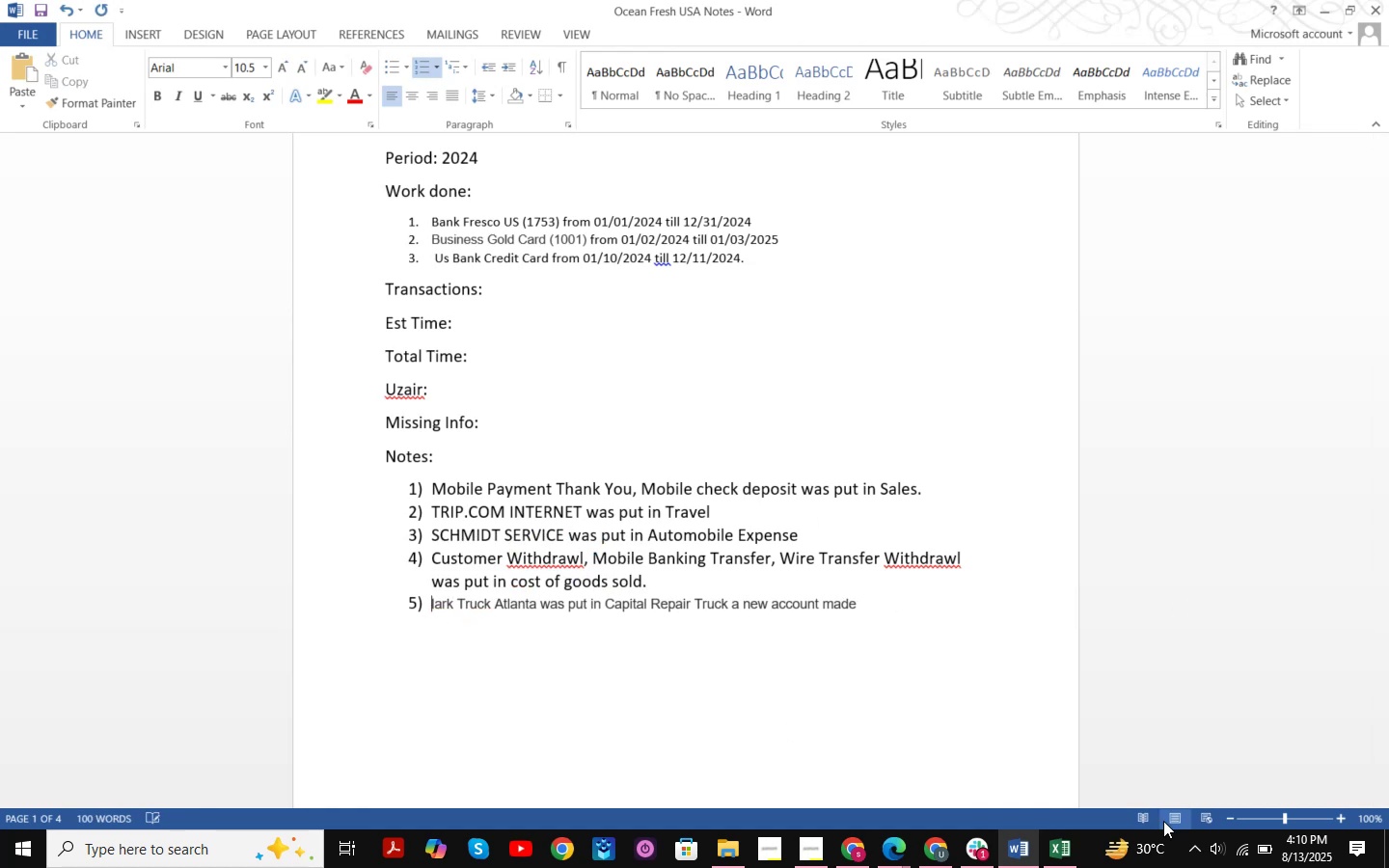 
key(CapsLock)
 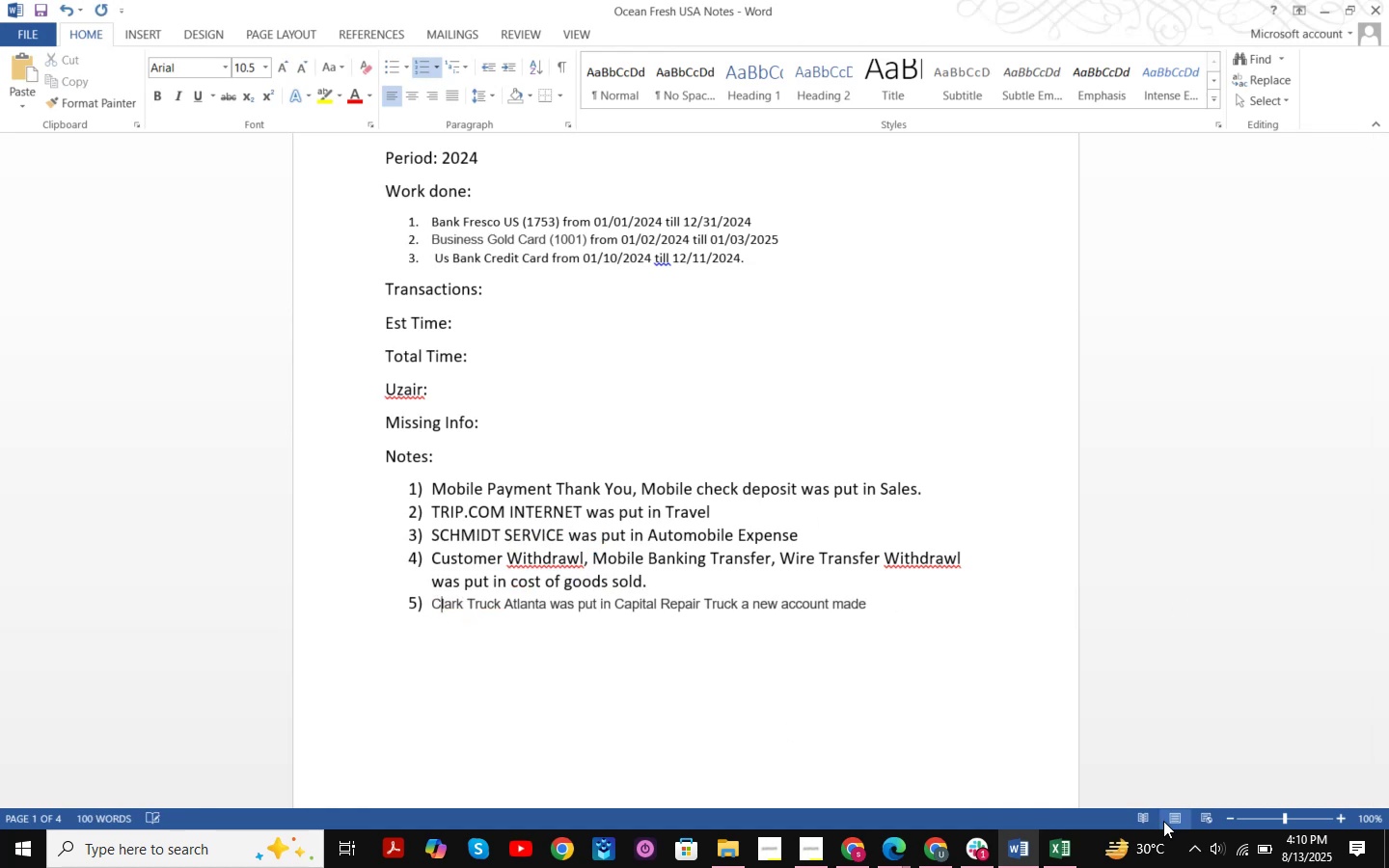 
hold_key(key=ArrowRight, duration=1.54)
 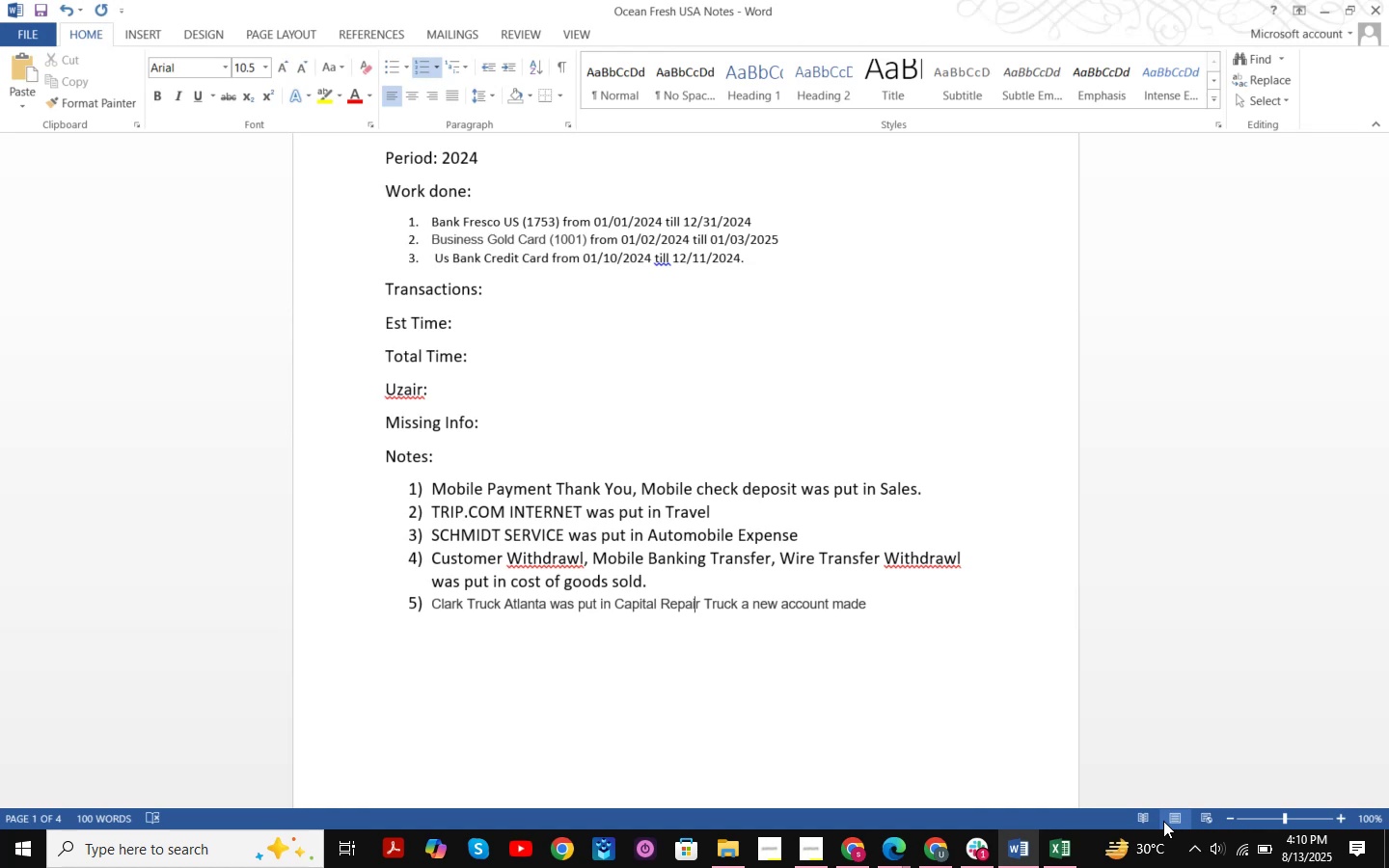 
hold_key(key=ArrowRight, duration=1.09)
 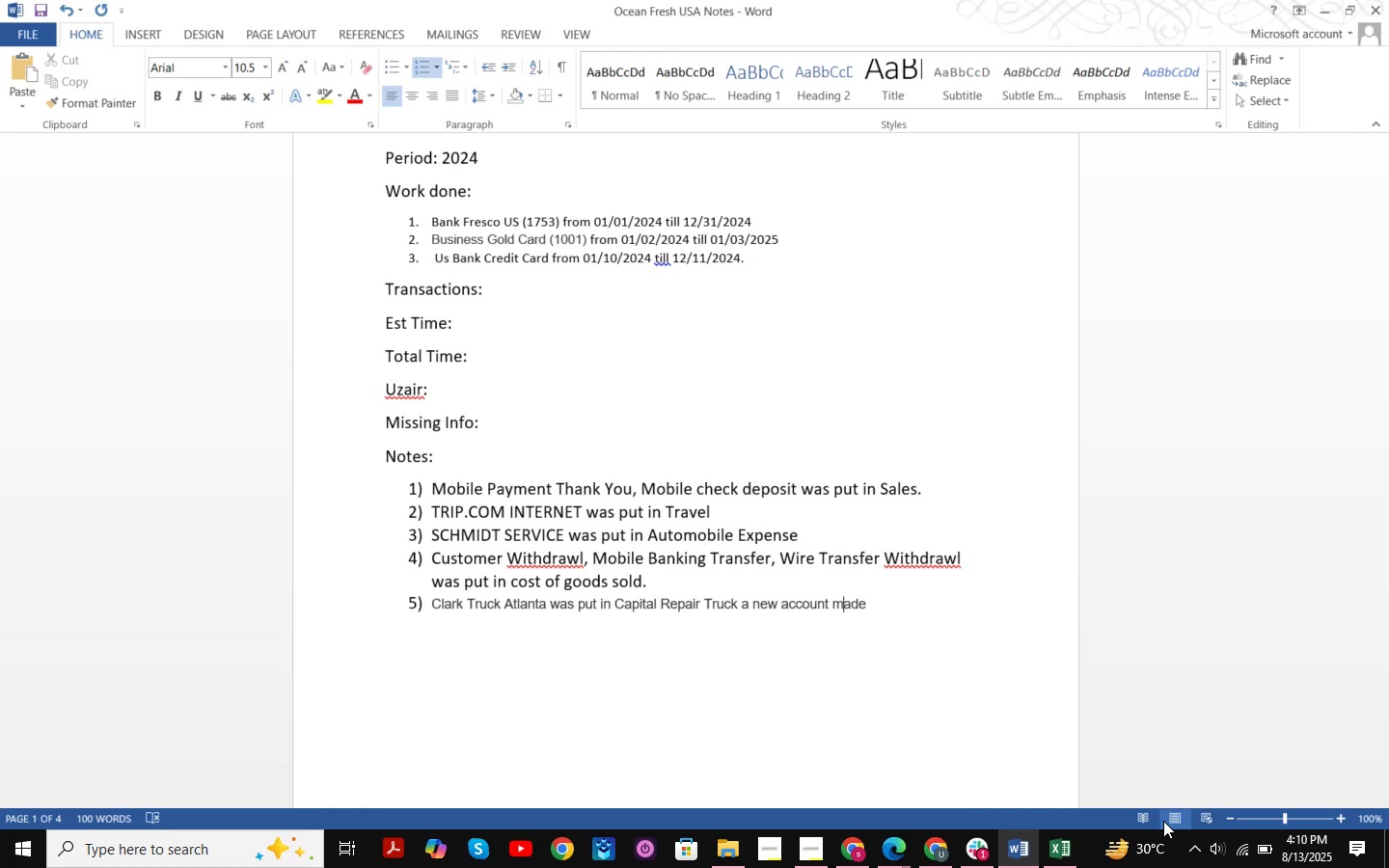 
key(ArrowRight)
 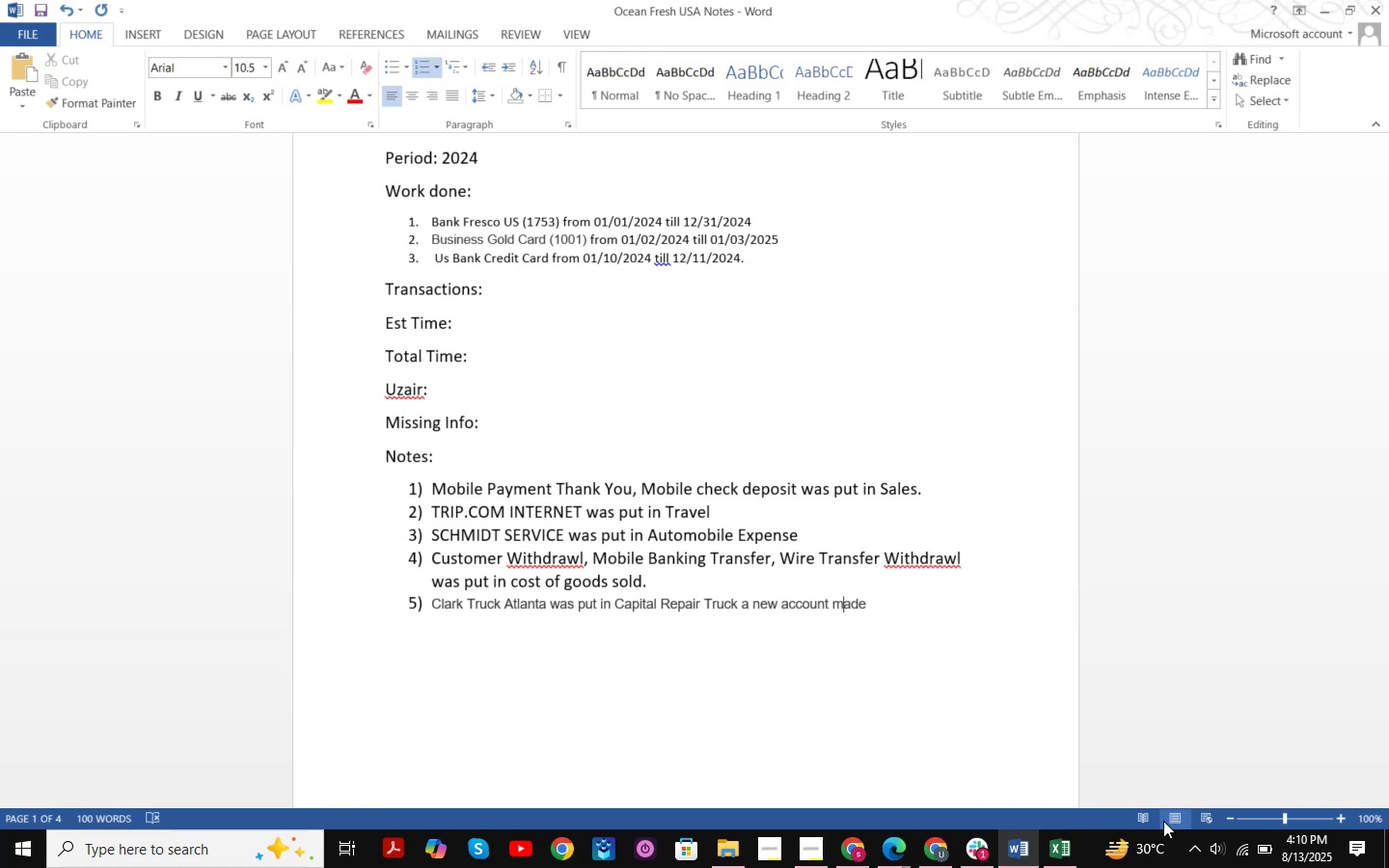 
key(ArrowRight)
 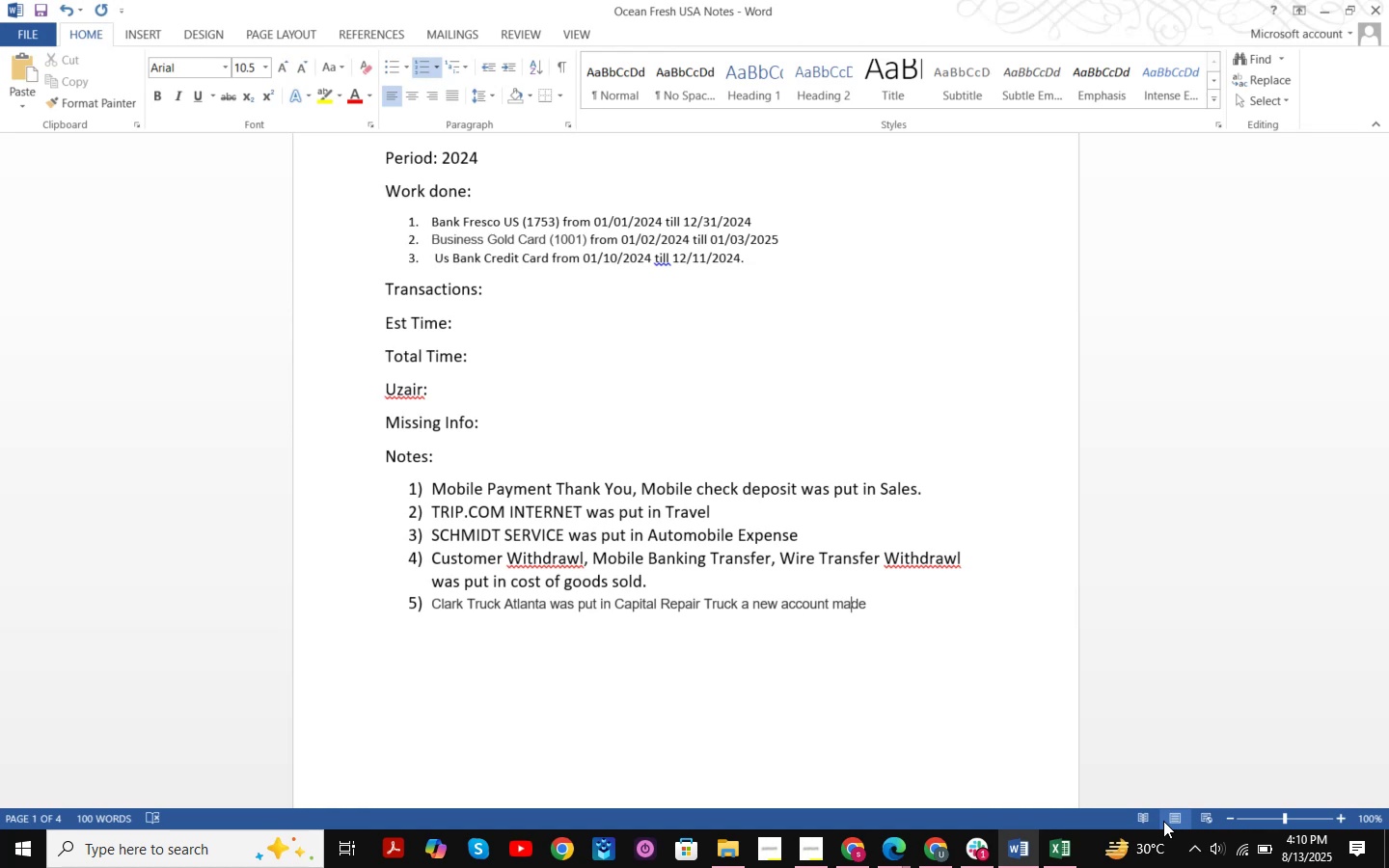 
key(ArrowRight)
 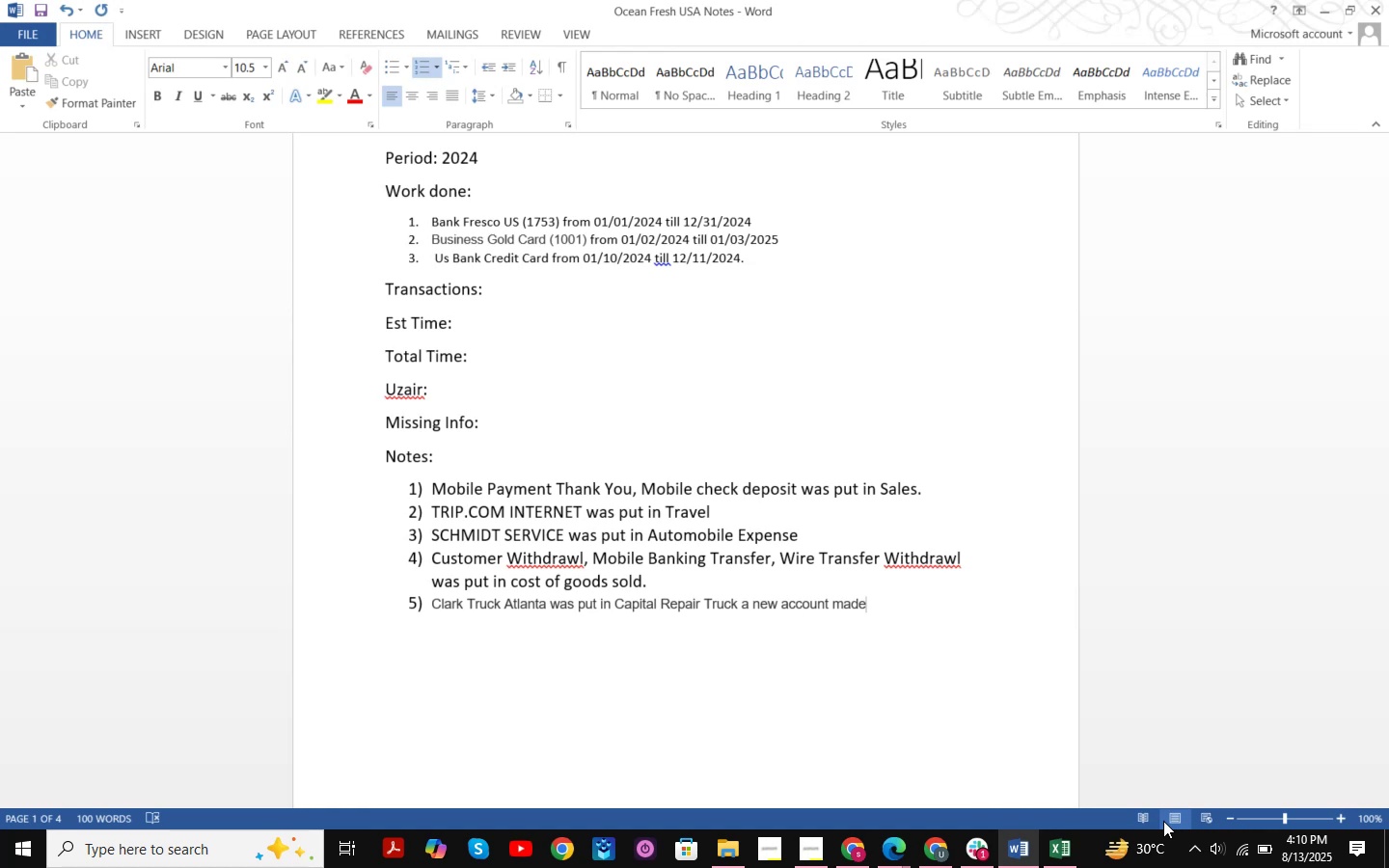 
type( in Fixer)
key(Backspace)
type(deb )
key(Backspace)
key(Backspace)
type( under fixed assets )
key(Backspace)
type(.)
 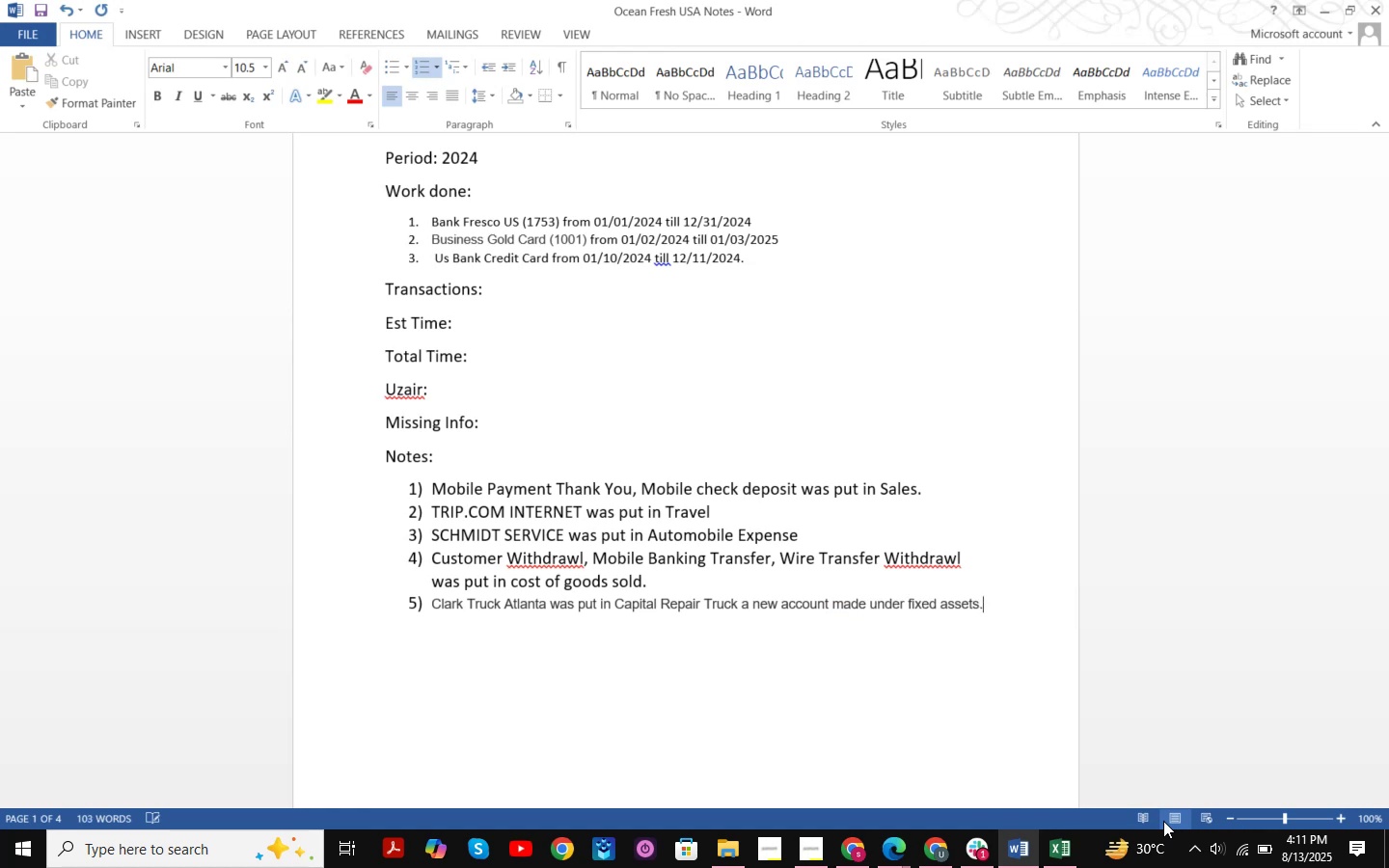 
key(Enter)
 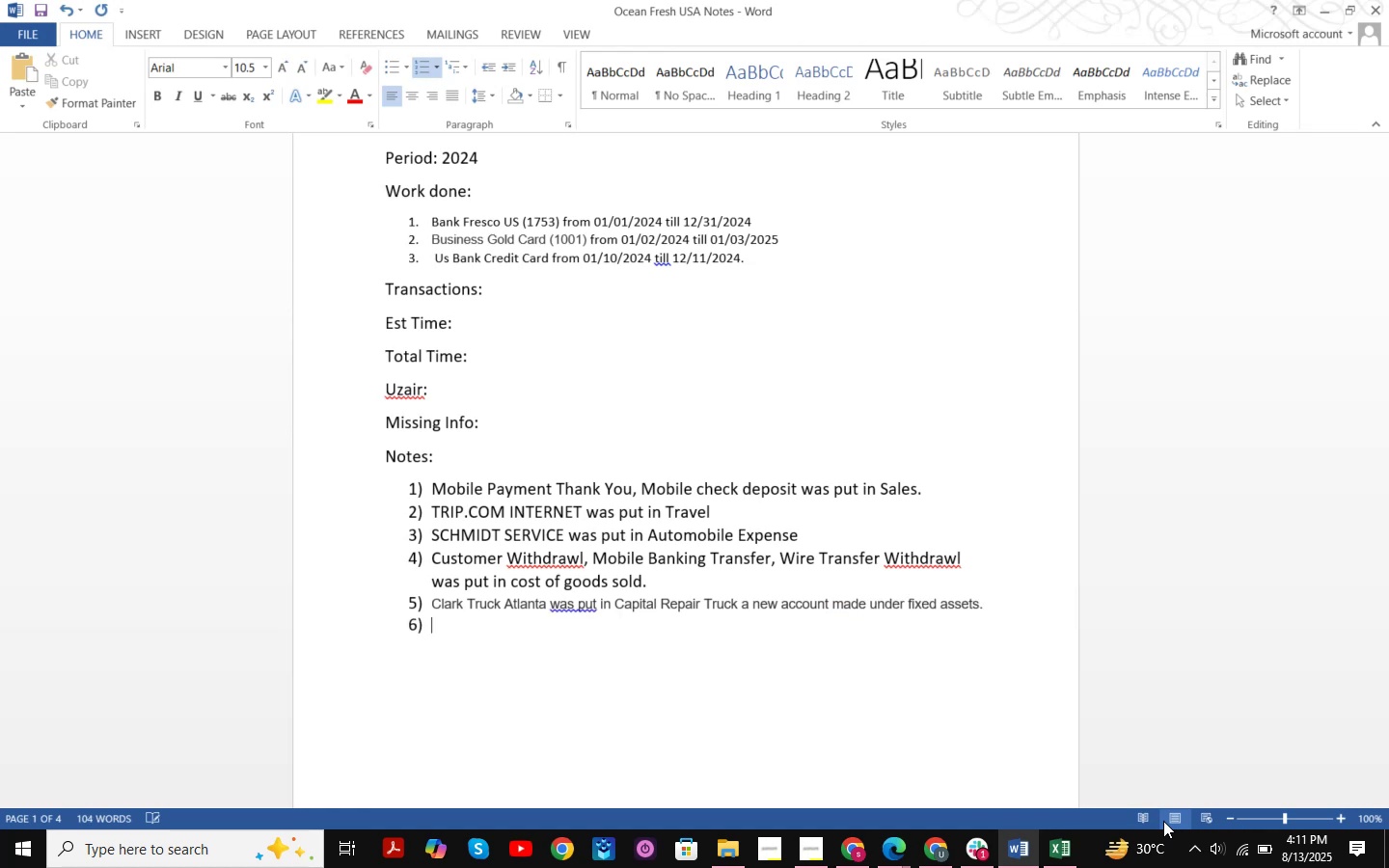 
key(Control+S)
 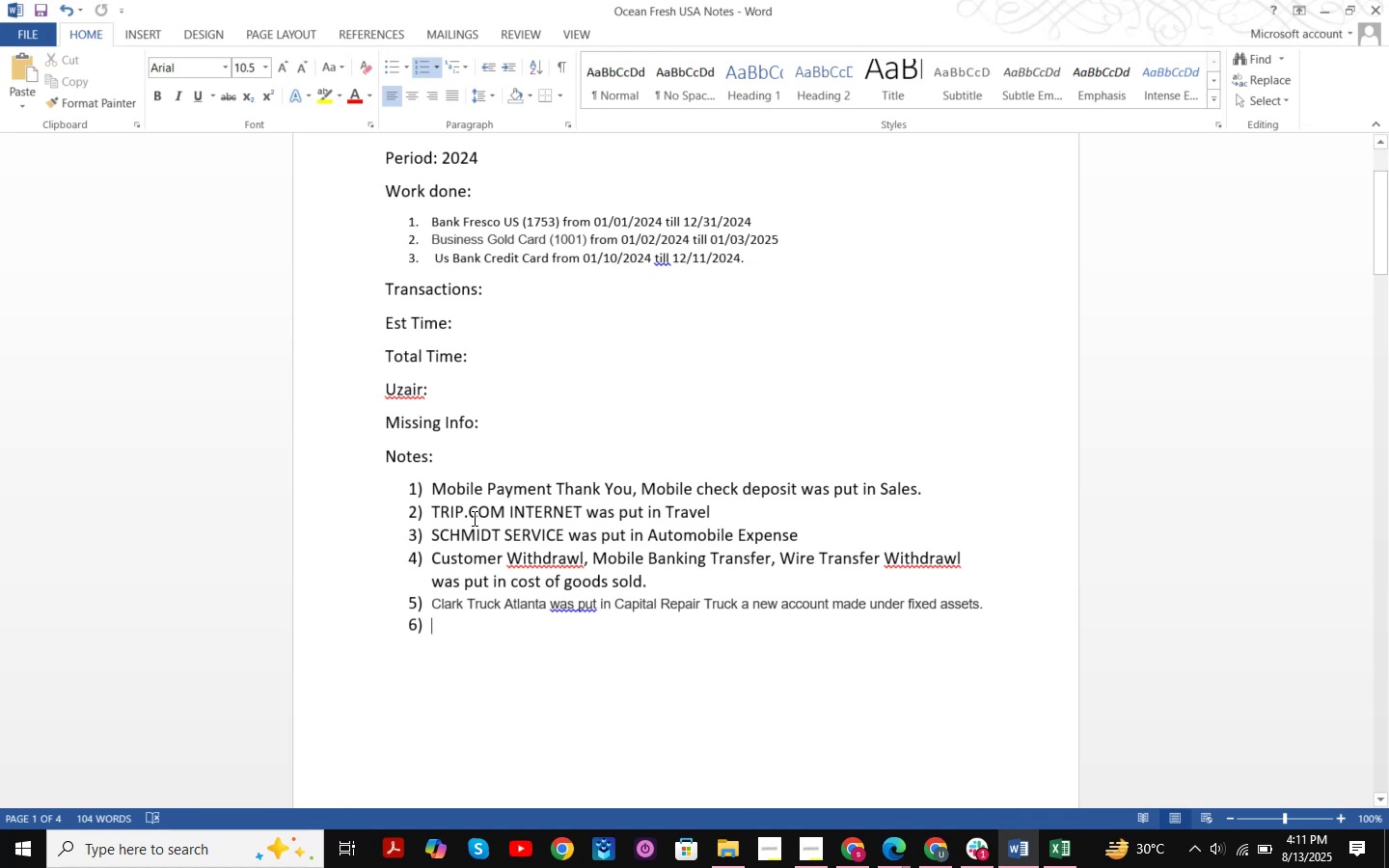 
left_click_drag(start_coordinate=[431, 481], to_coordinate=[1181, 628])
 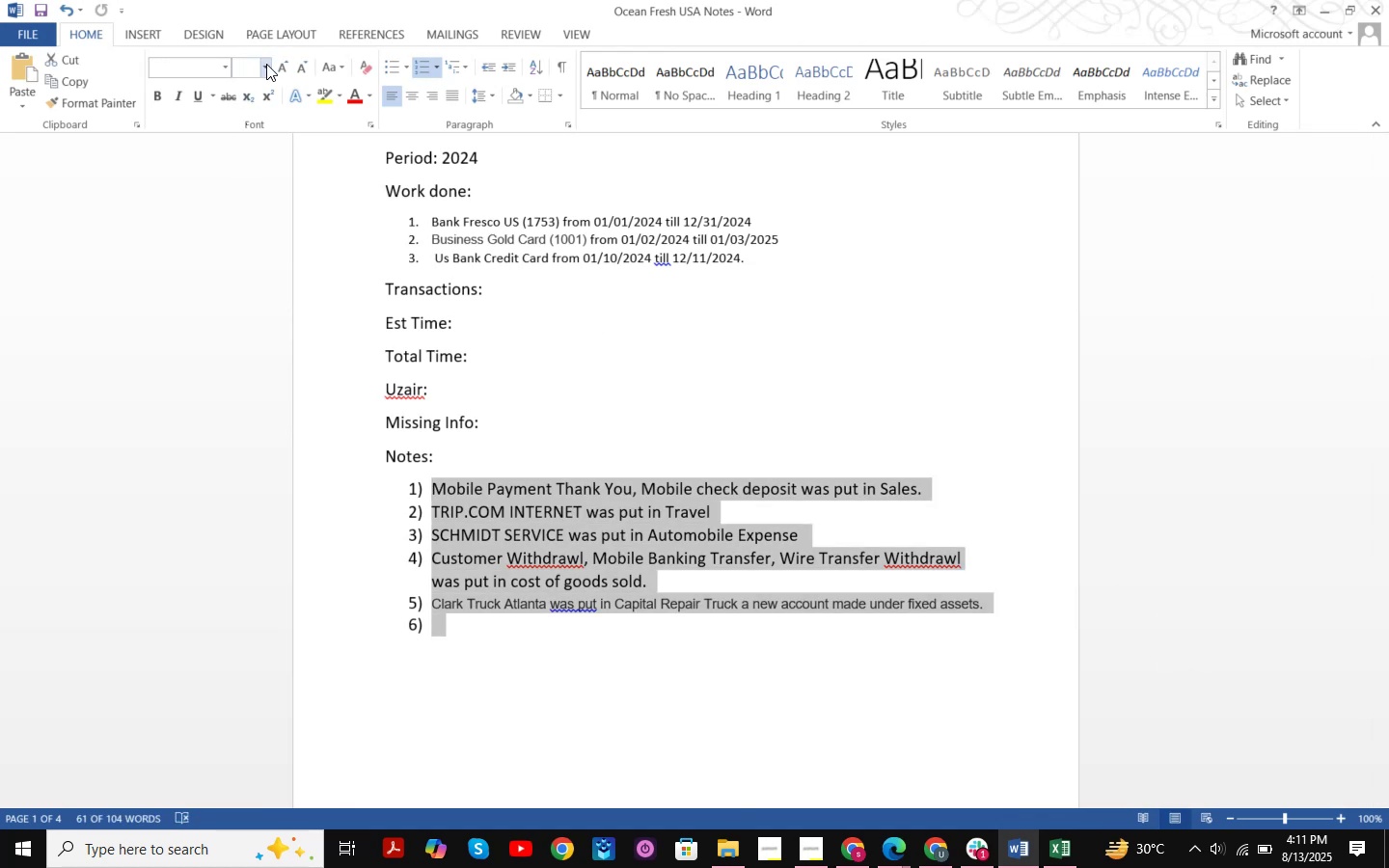 
left_click([222, 66])
 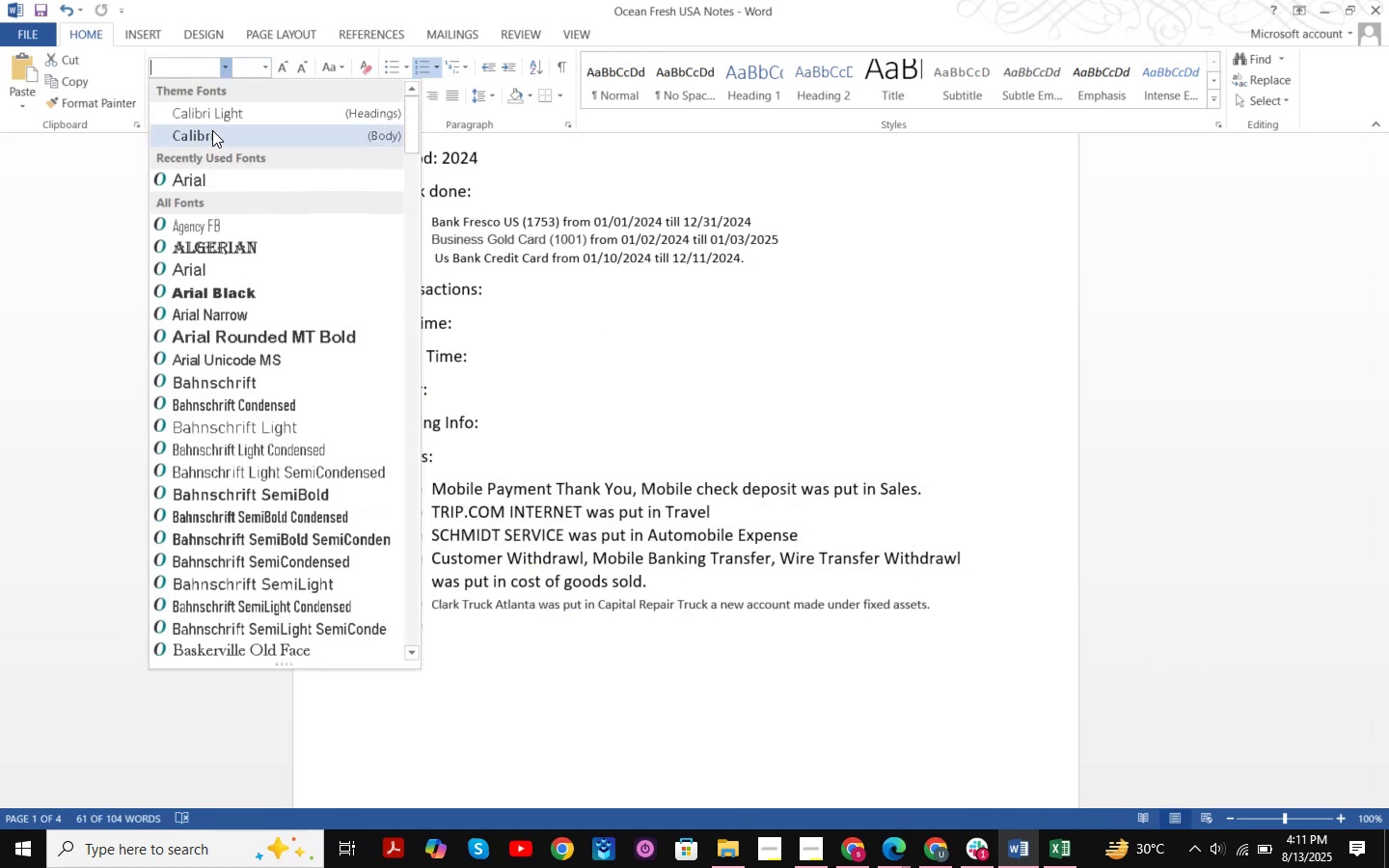 
left_click([215, 128])
 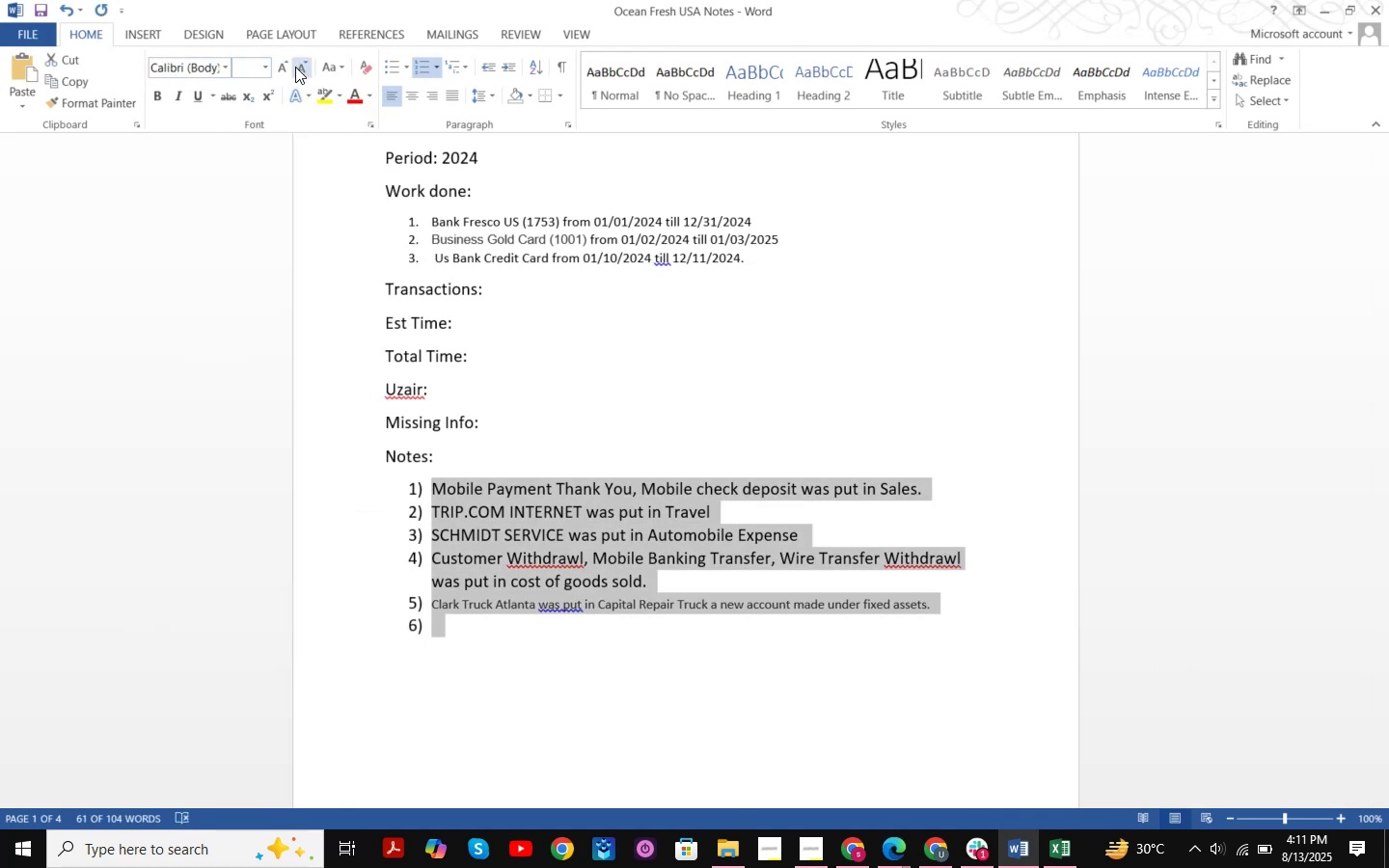 
left_click([278, 68])
 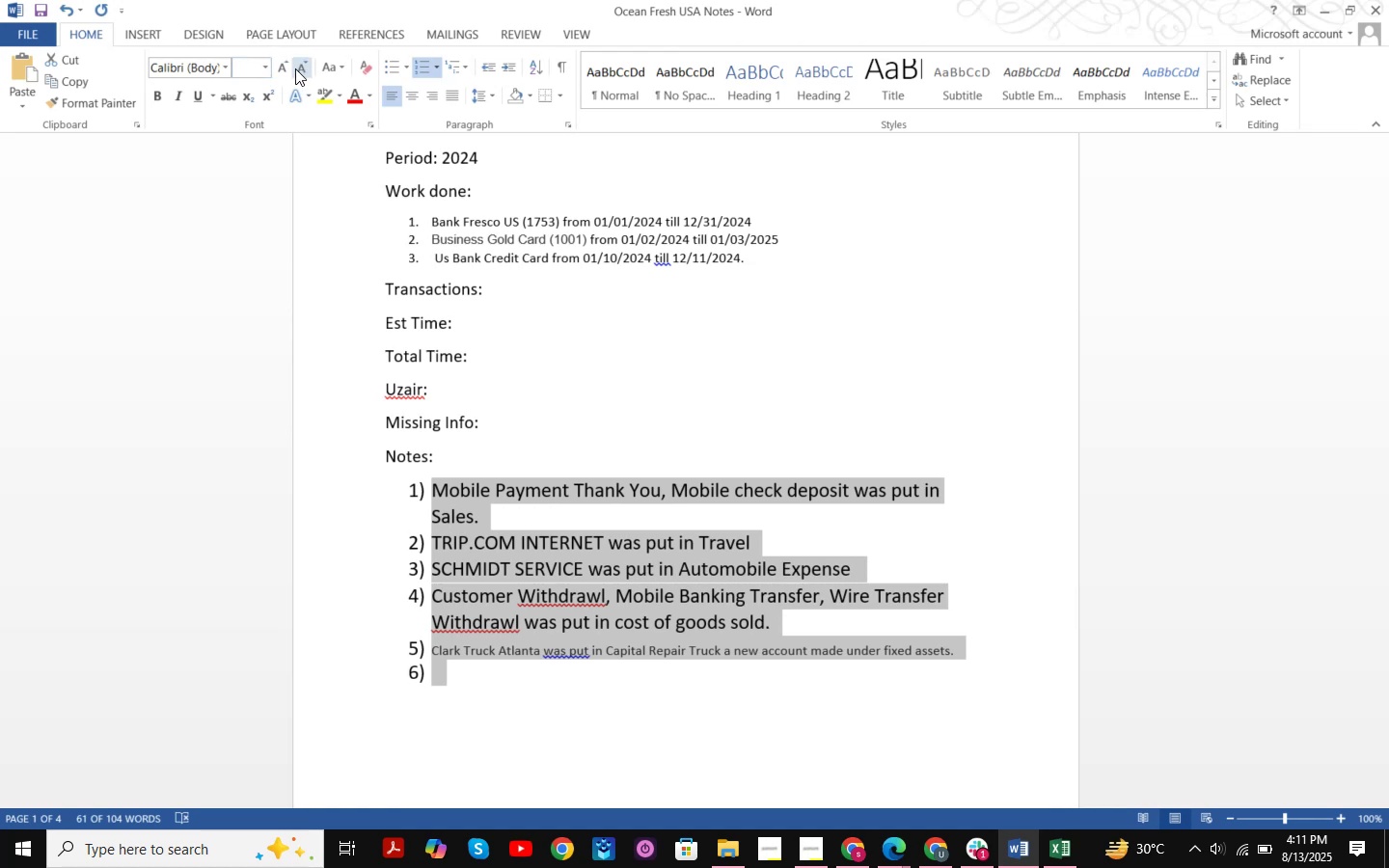 
double_click([276, 68])
 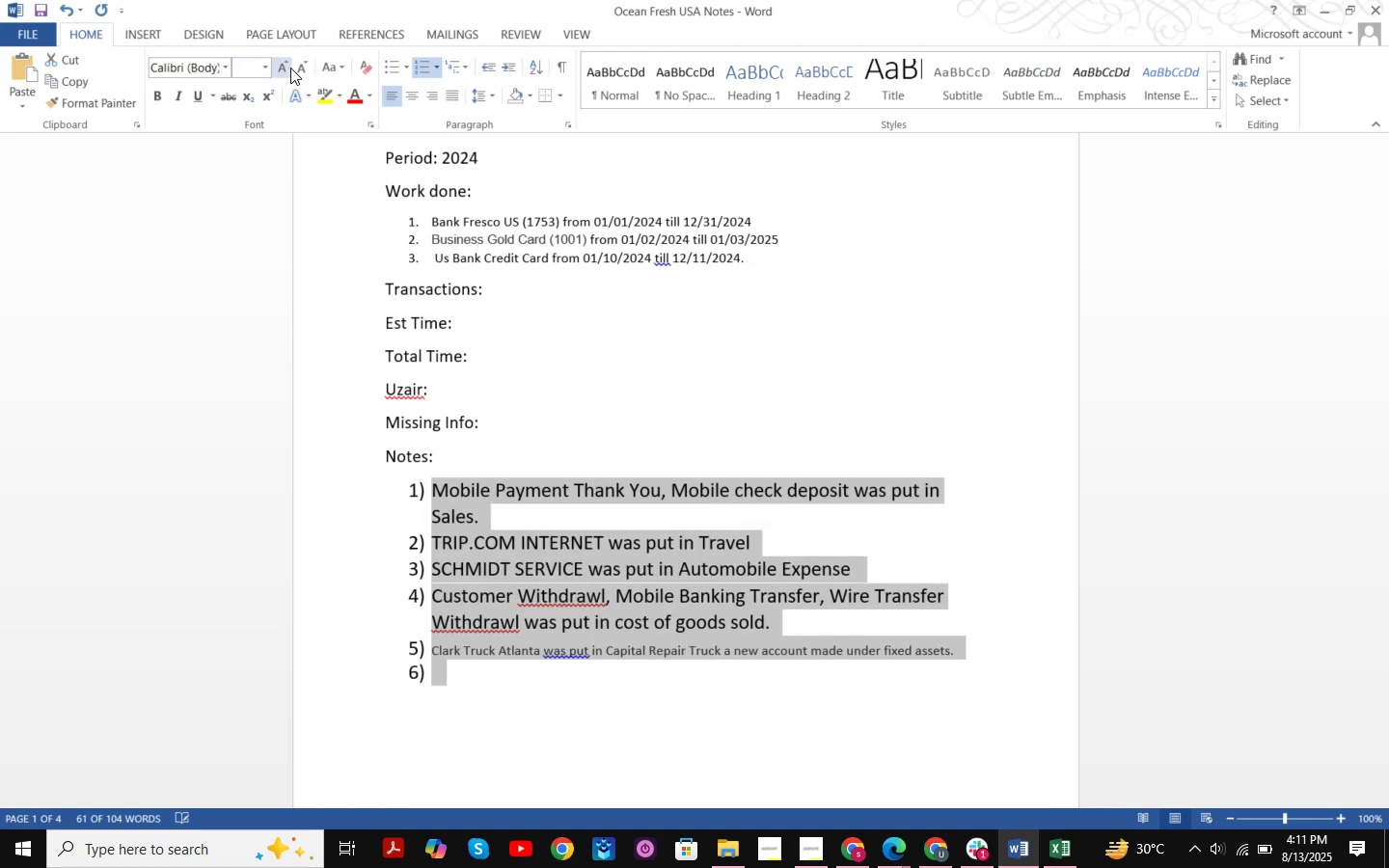 
left_click([303, 67])
 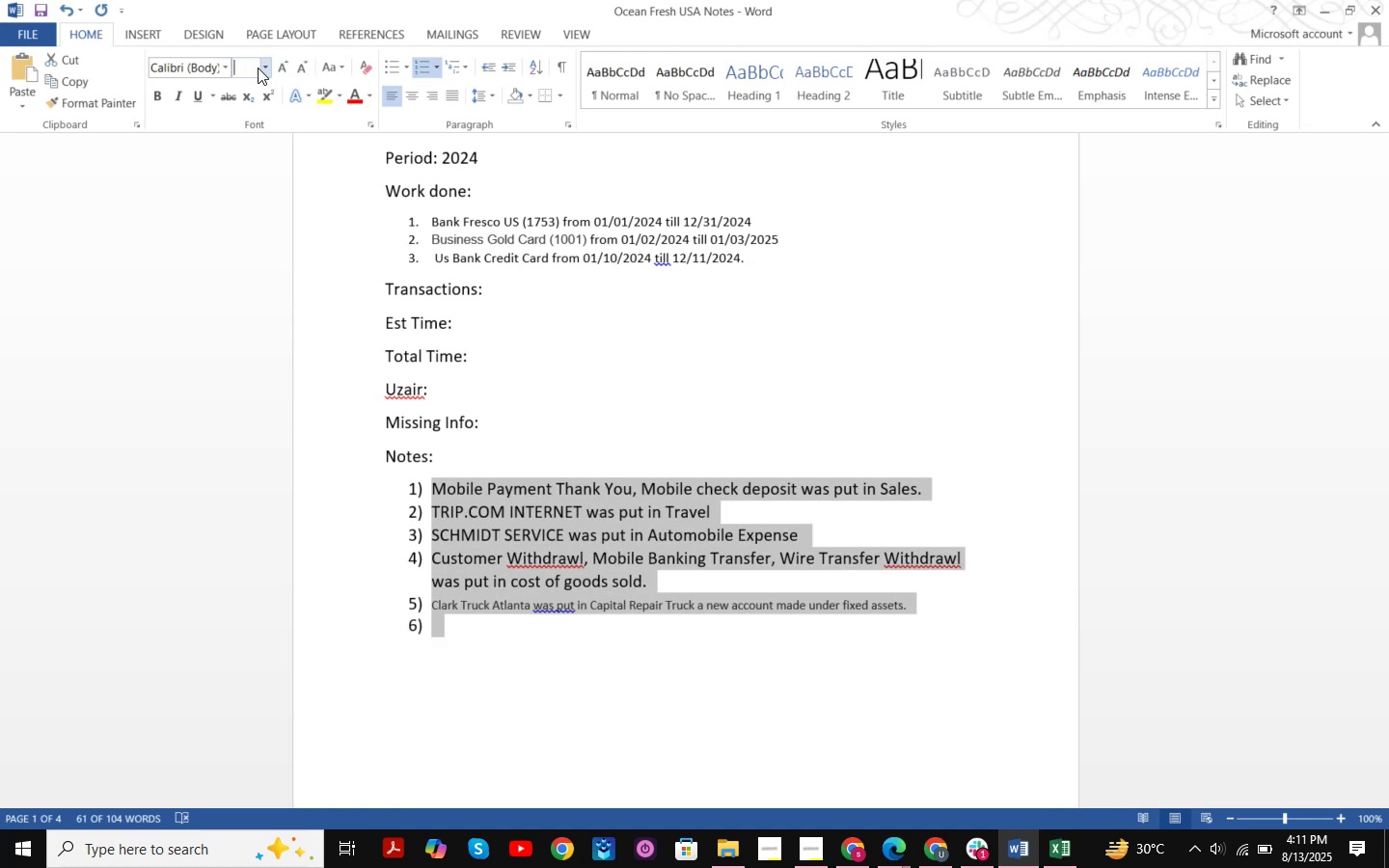 
double_click([265, 68])
 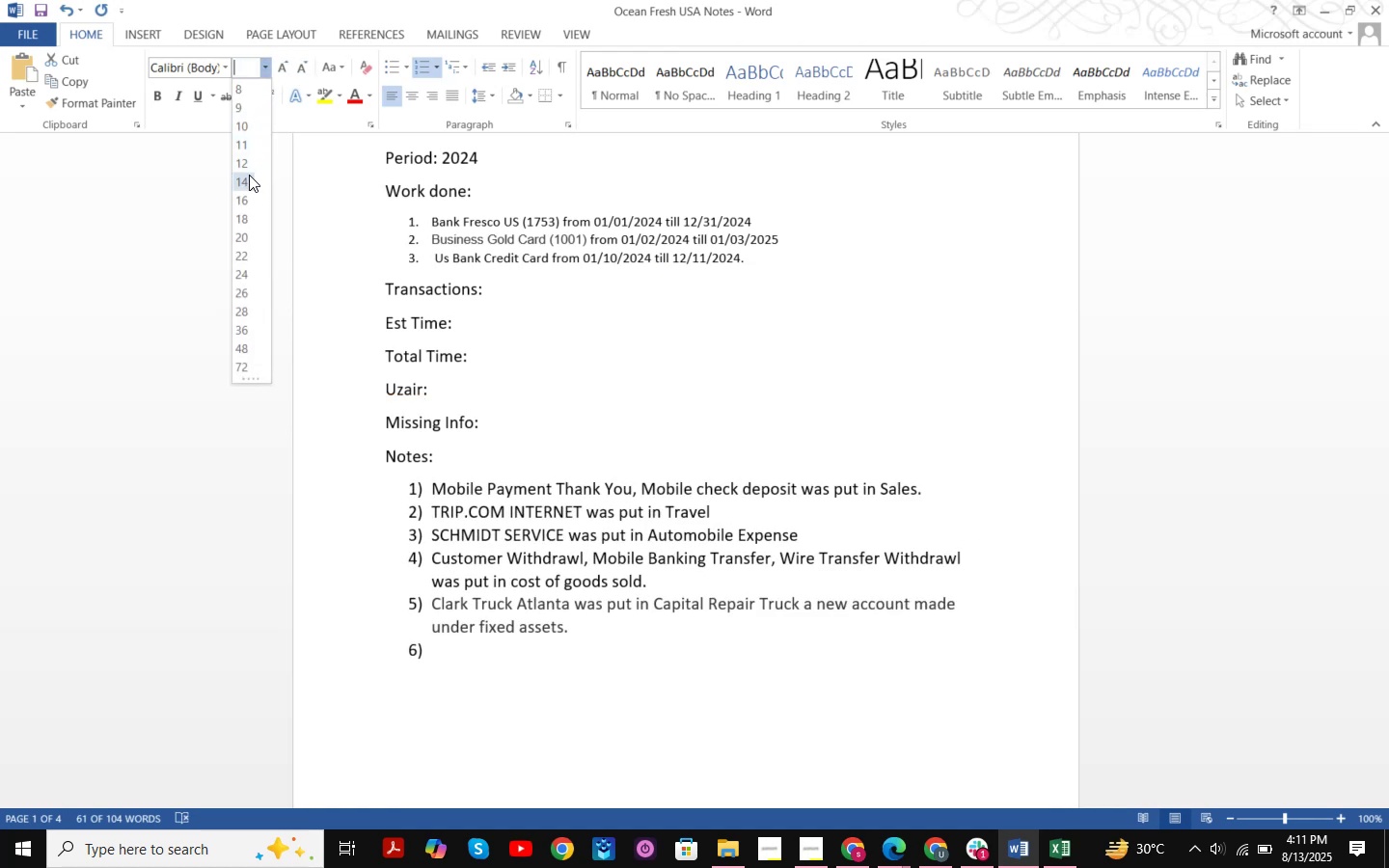 
double_click([884, 556])
 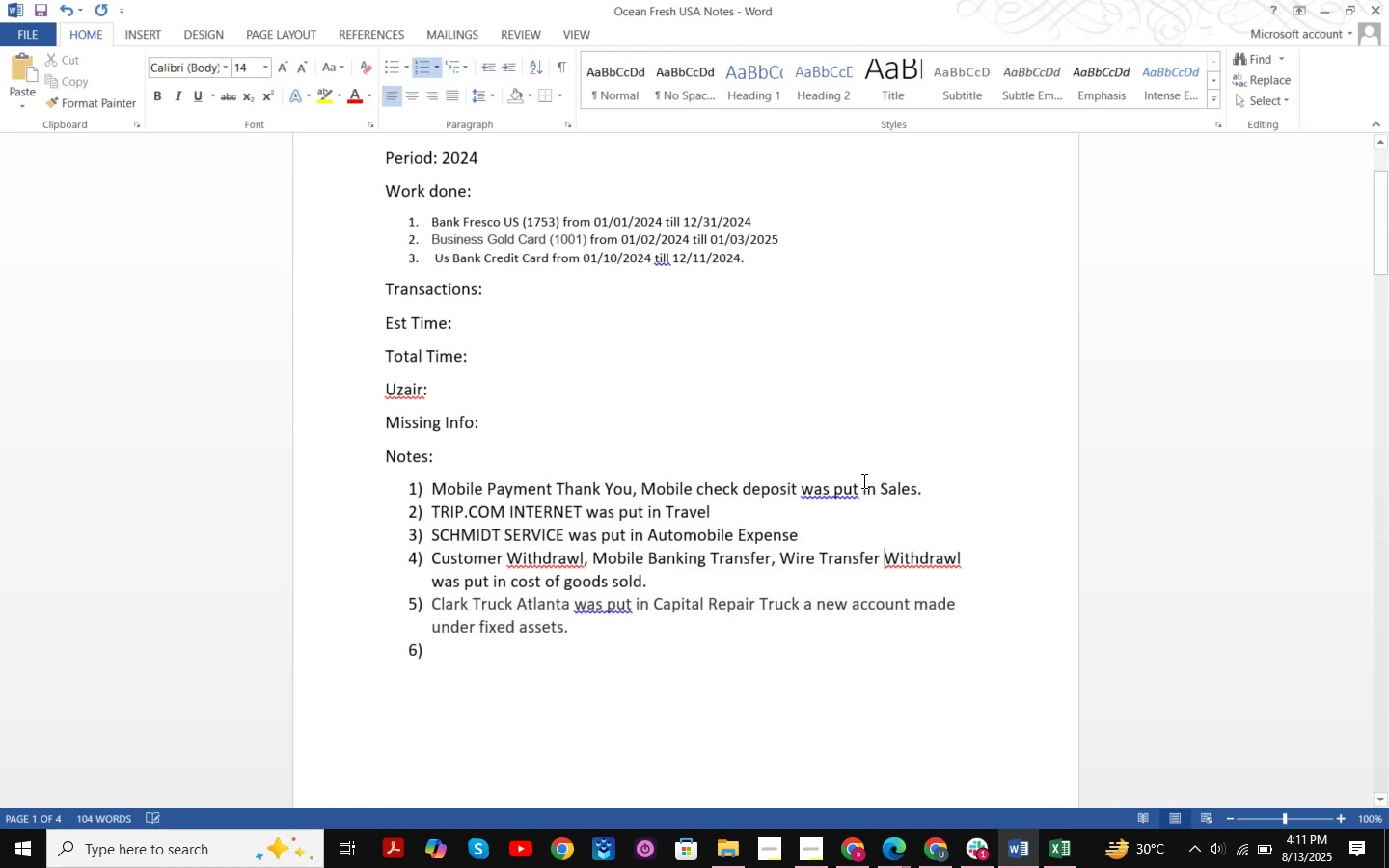 
key(Control+S)
 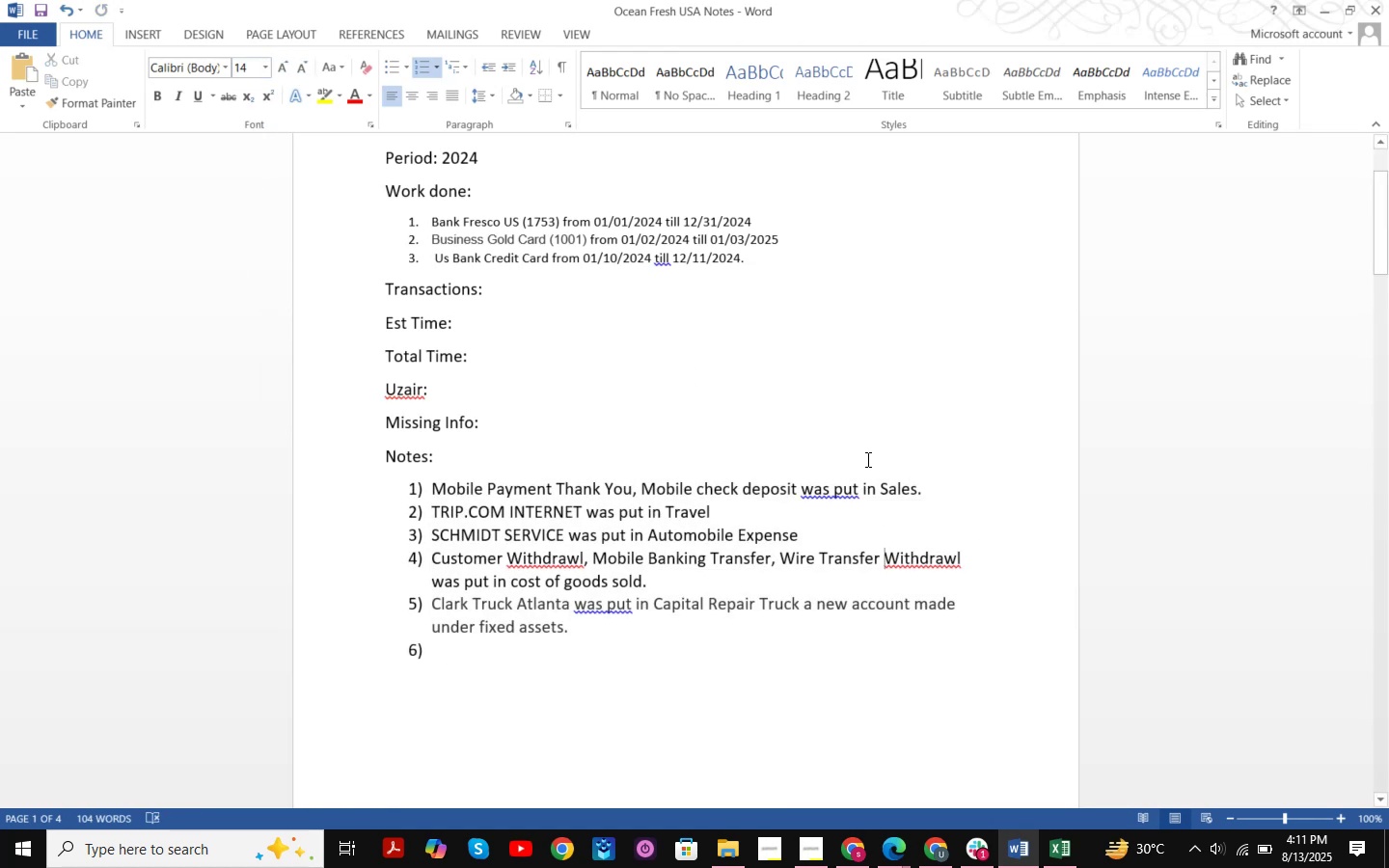 
scroll: coordinate [811, 432], scroll_direction: up, amount: 1.0
 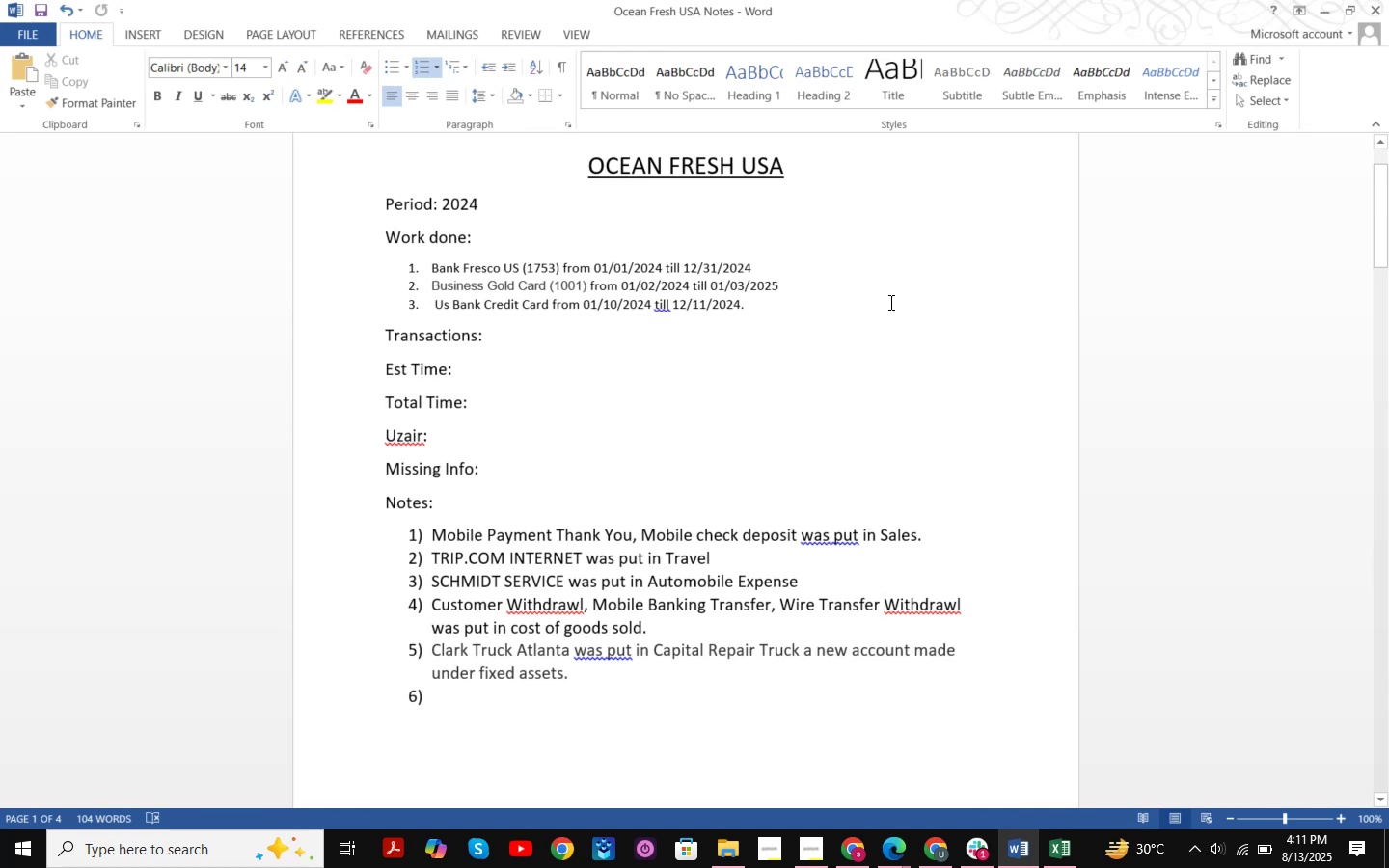 
left_click([1326, 5])
 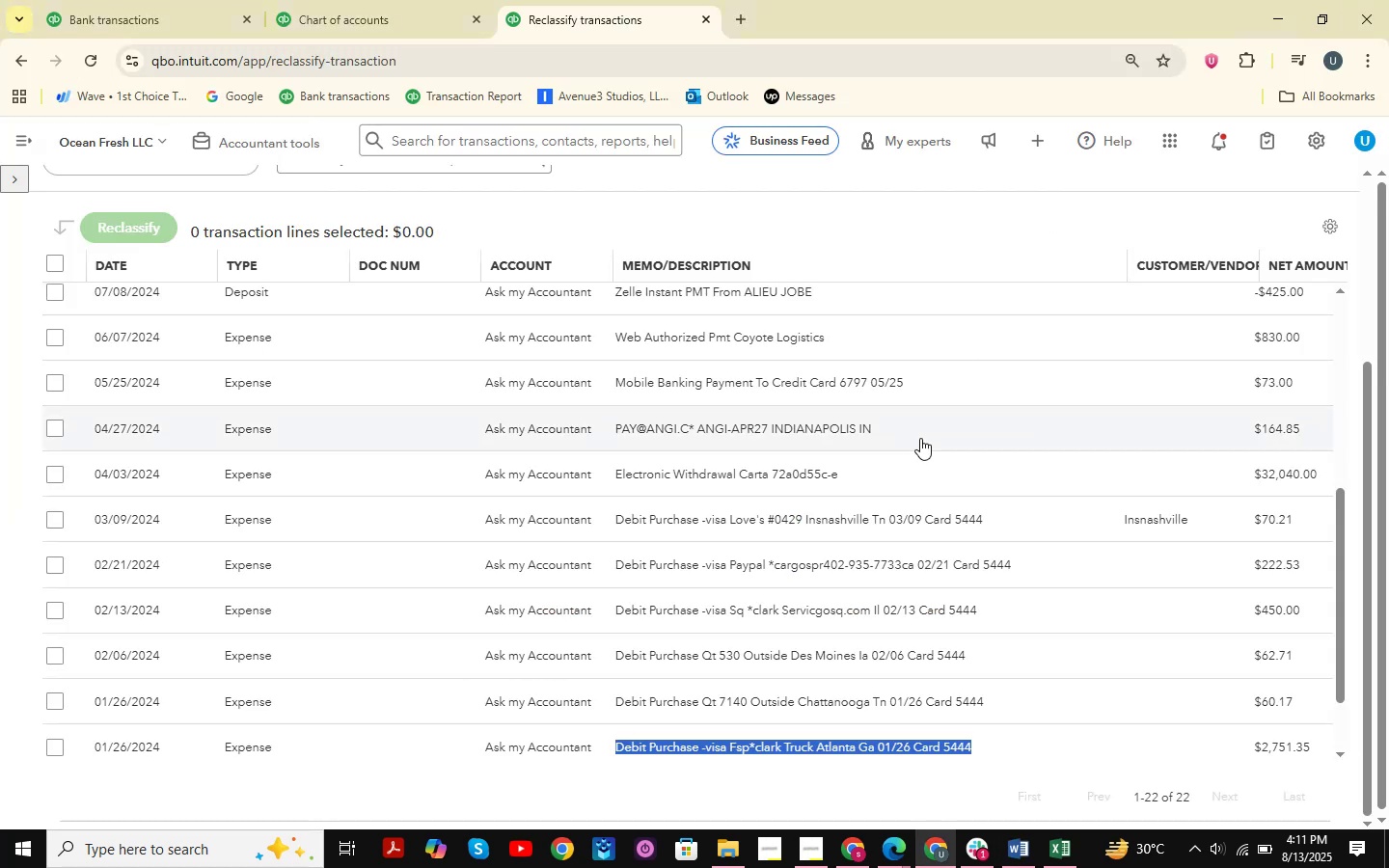 
scroll: coordinate [920, 455], scroll_direction: down, amount: 2.0
 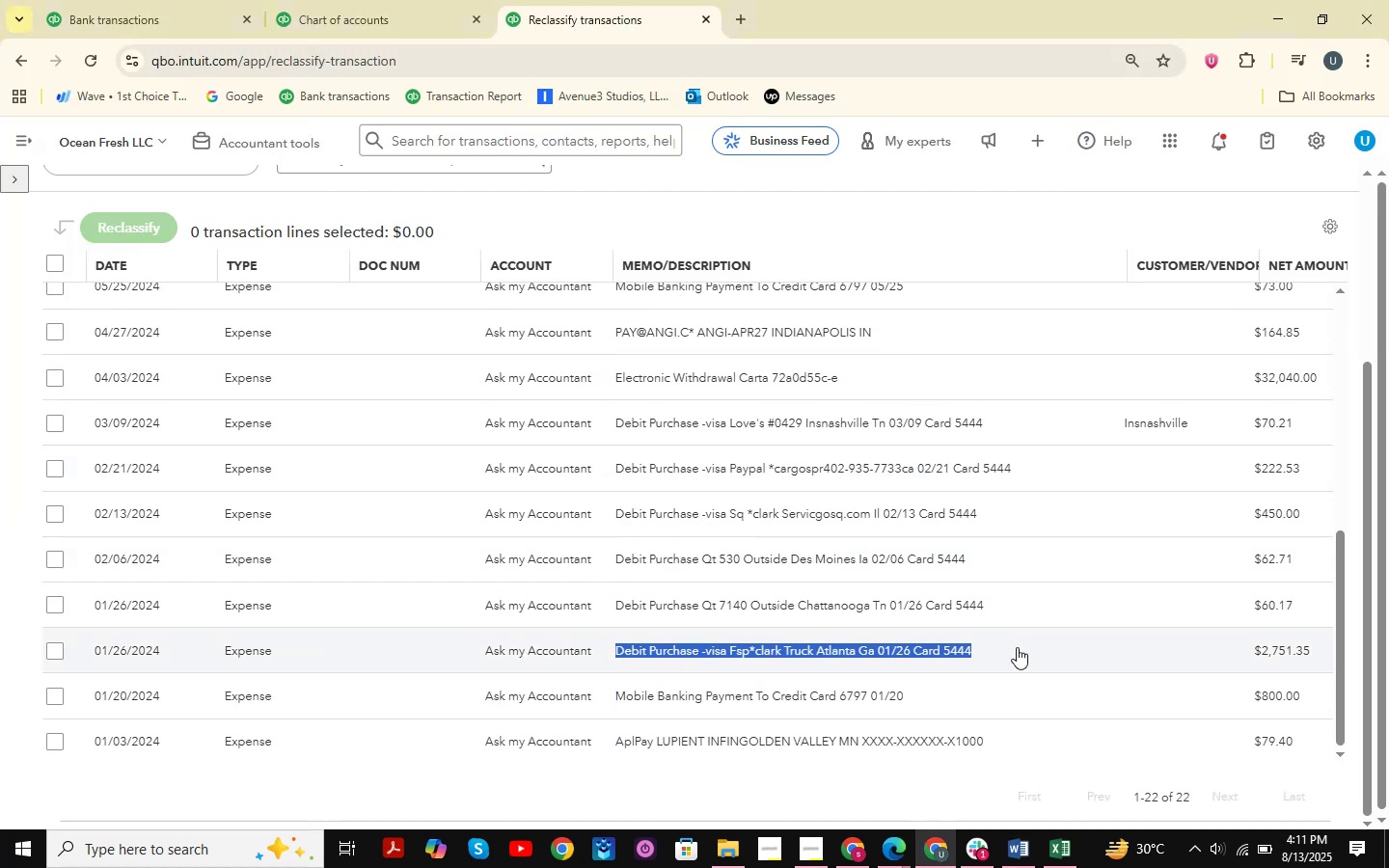 
left_click([1017, 647])
 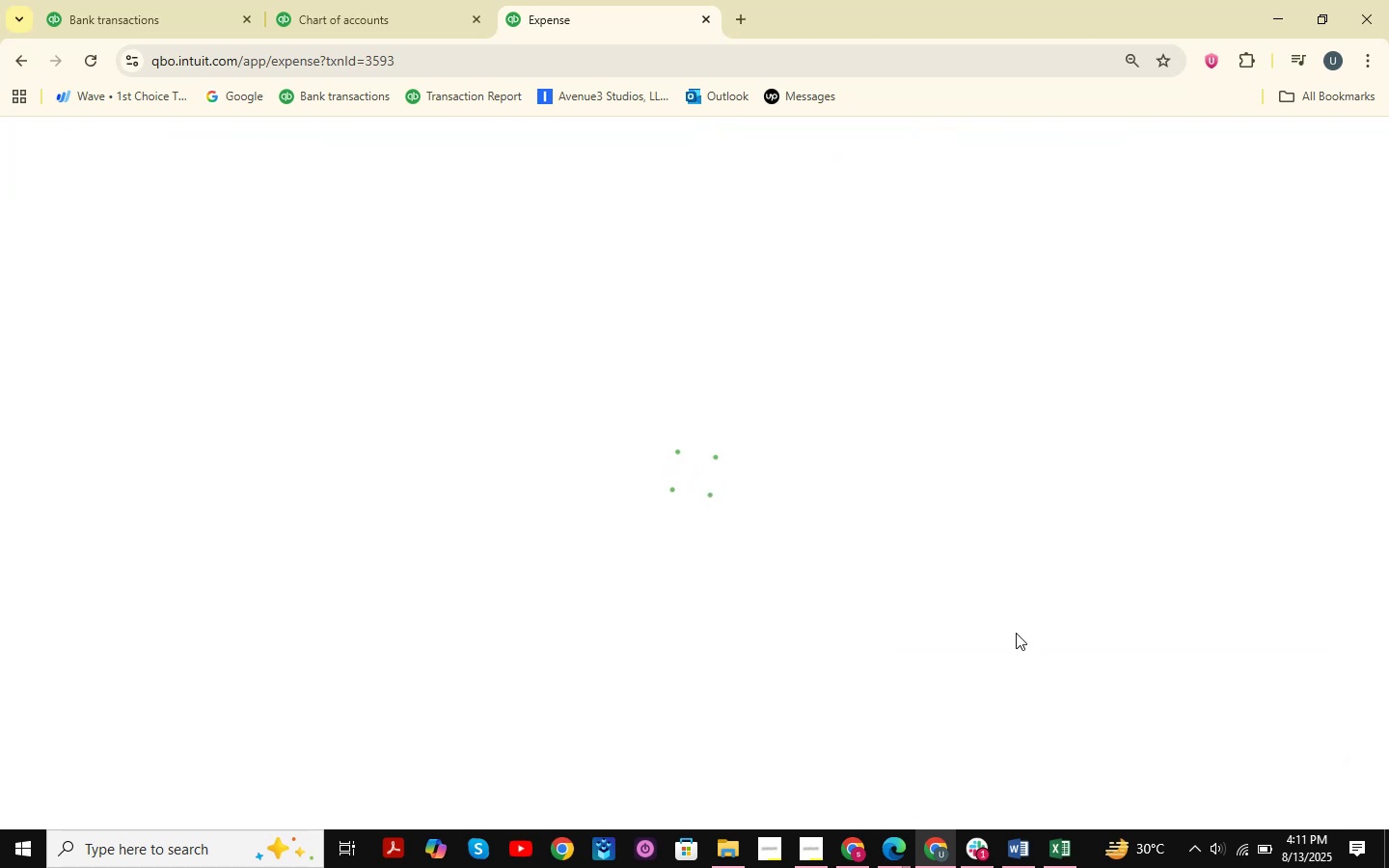 
wait(6.51)
 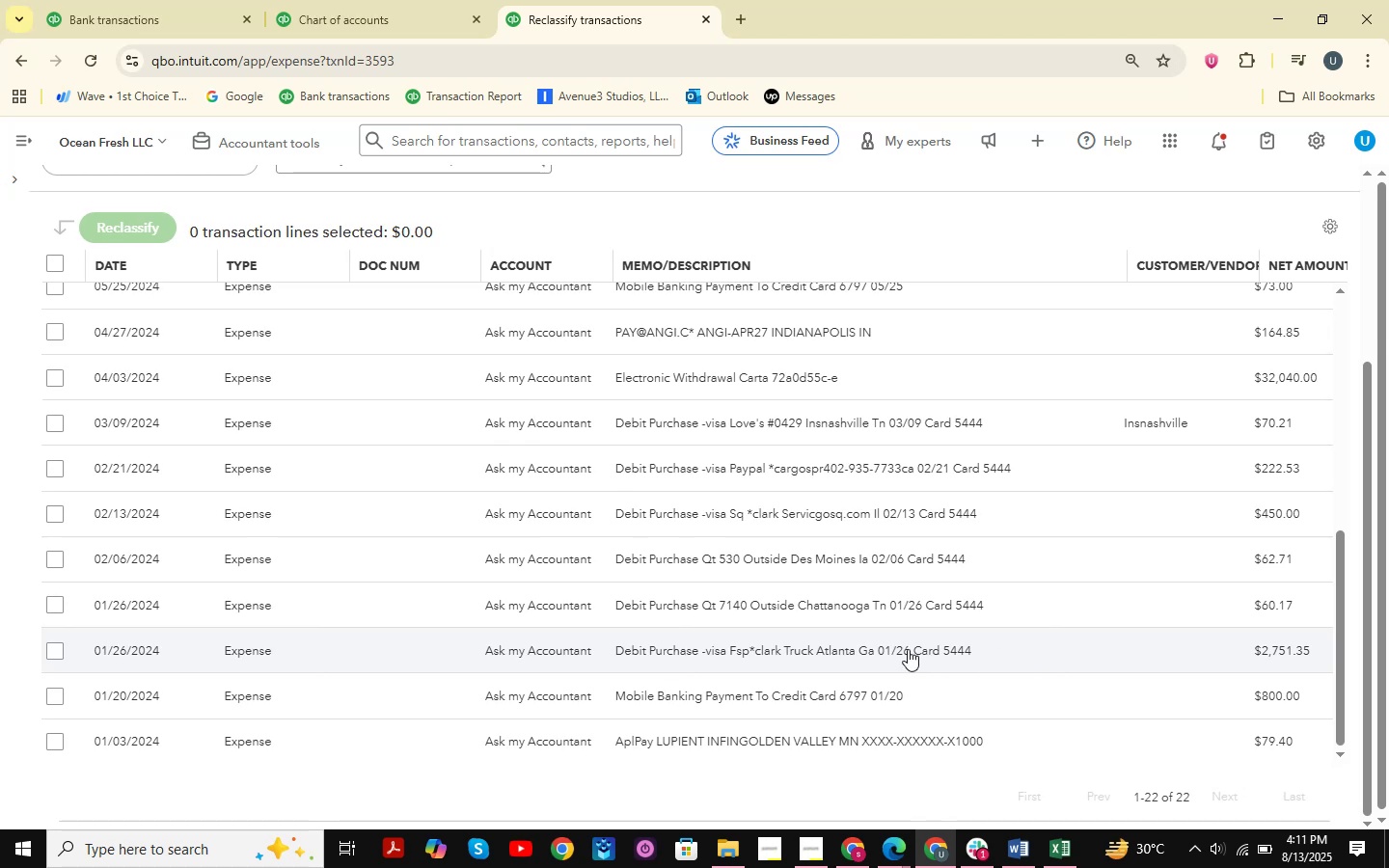 
left_click([234, 446])
 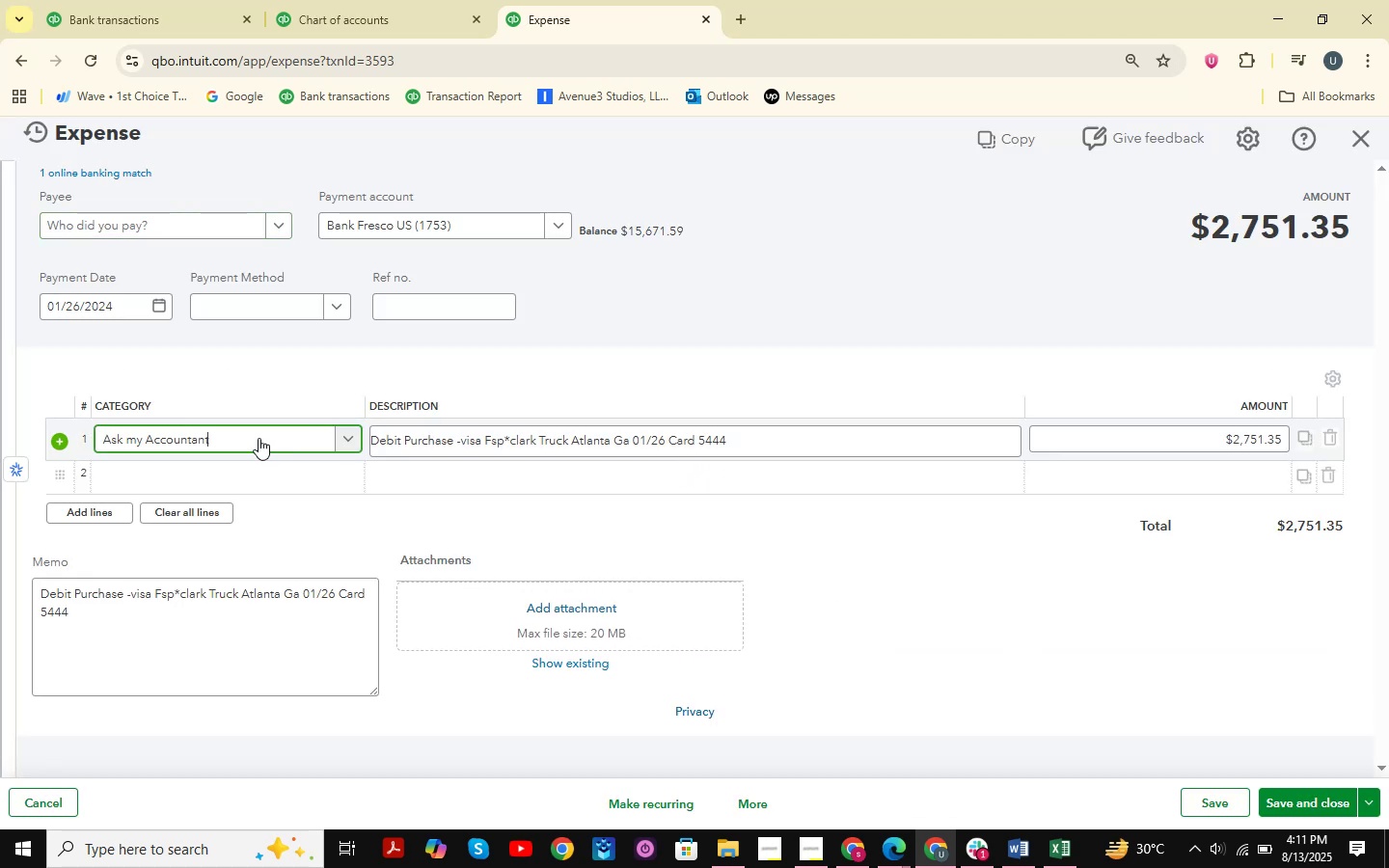 
left_click([259, 438])
 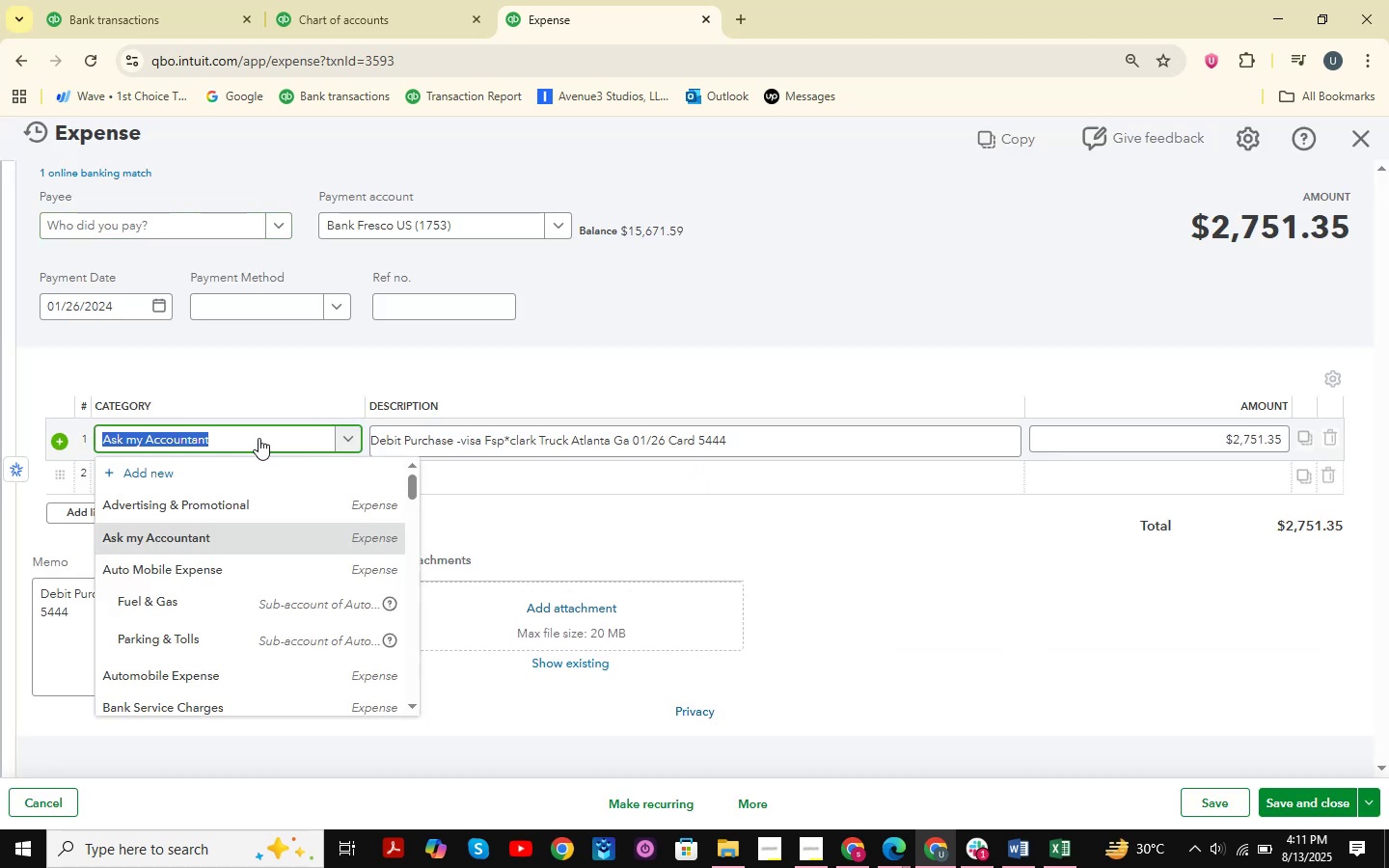 
type(capital )
 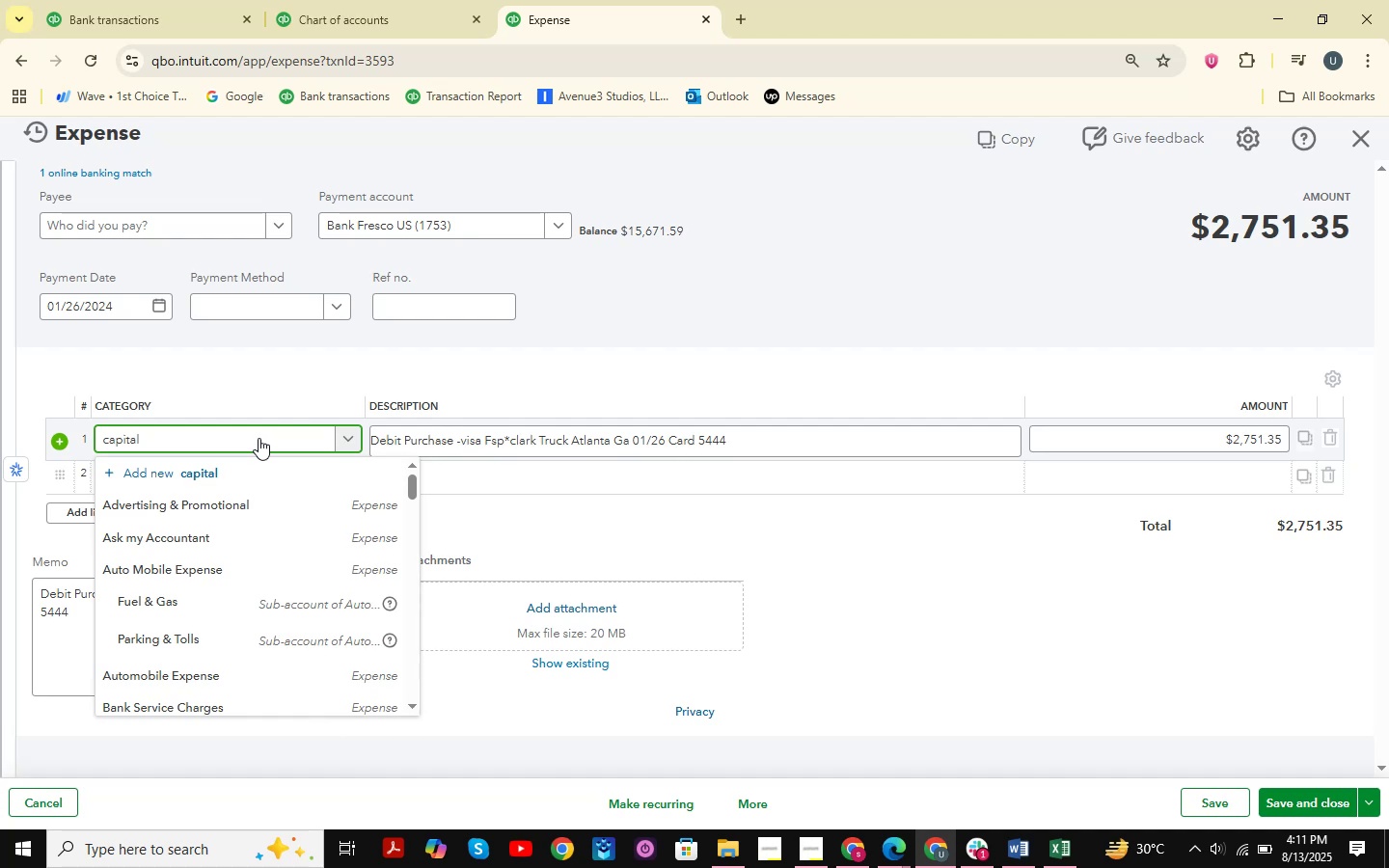 
key(ArrowDown)
 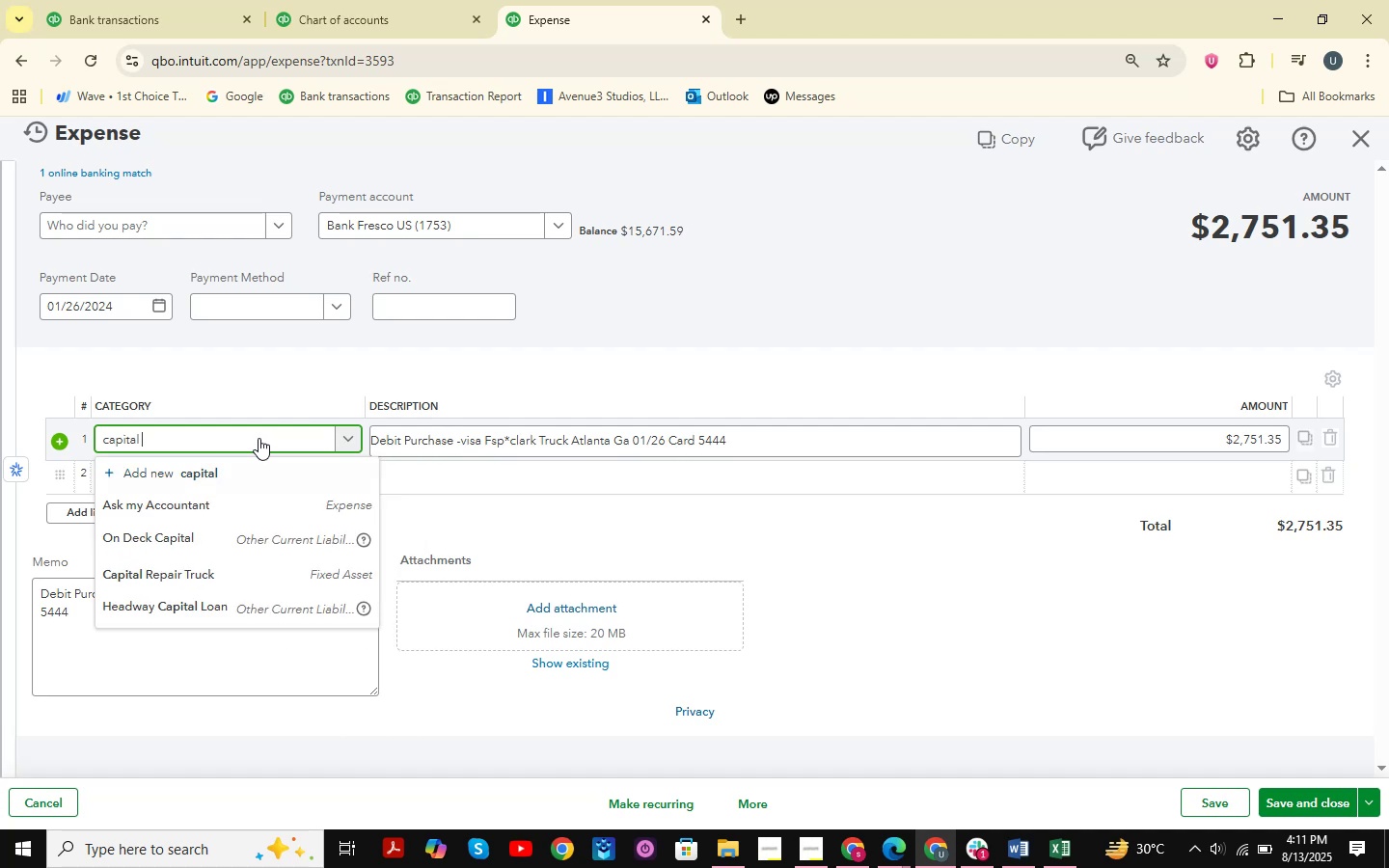 
key(ArrowDown)
 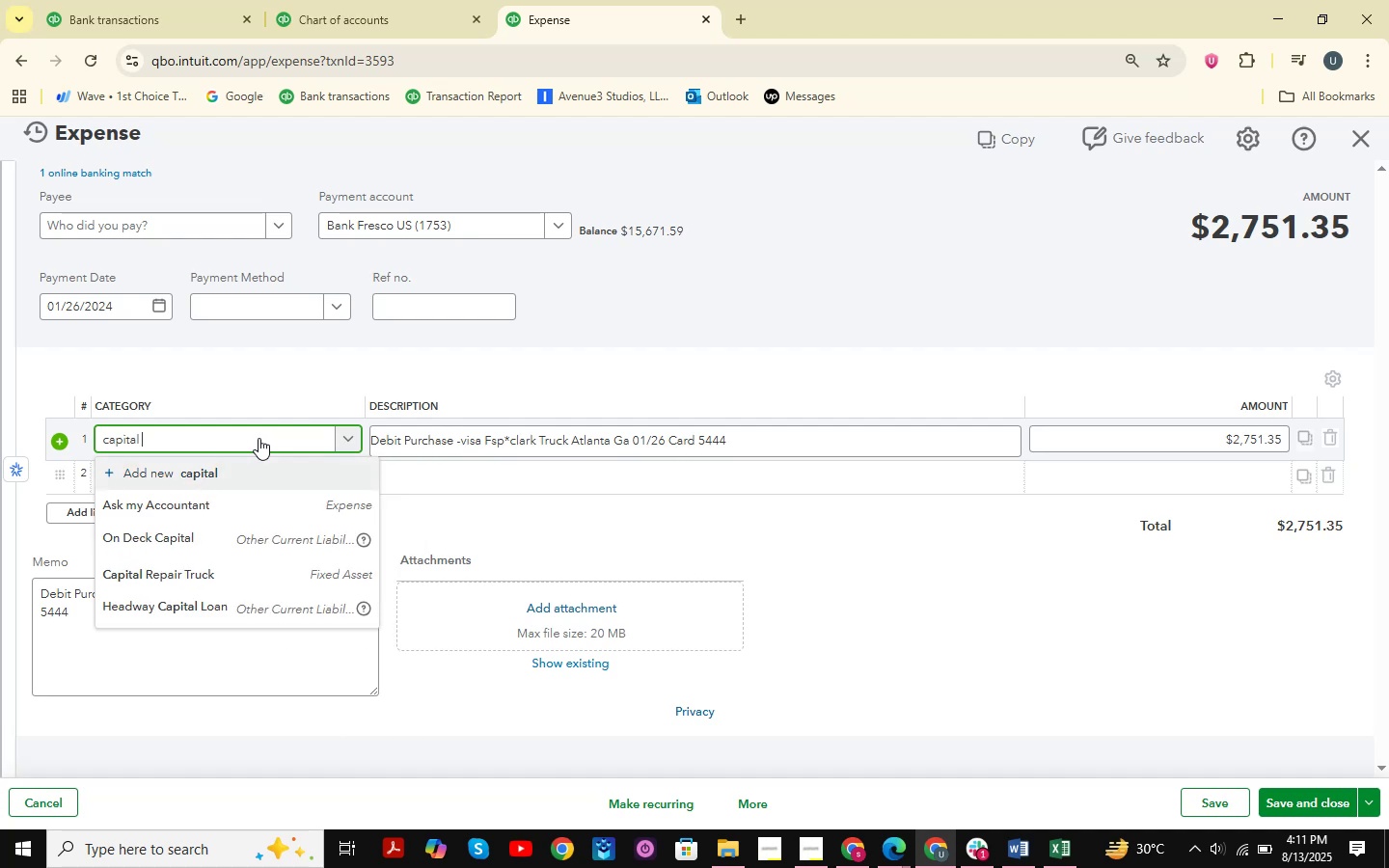 
key(ArrowDown)
 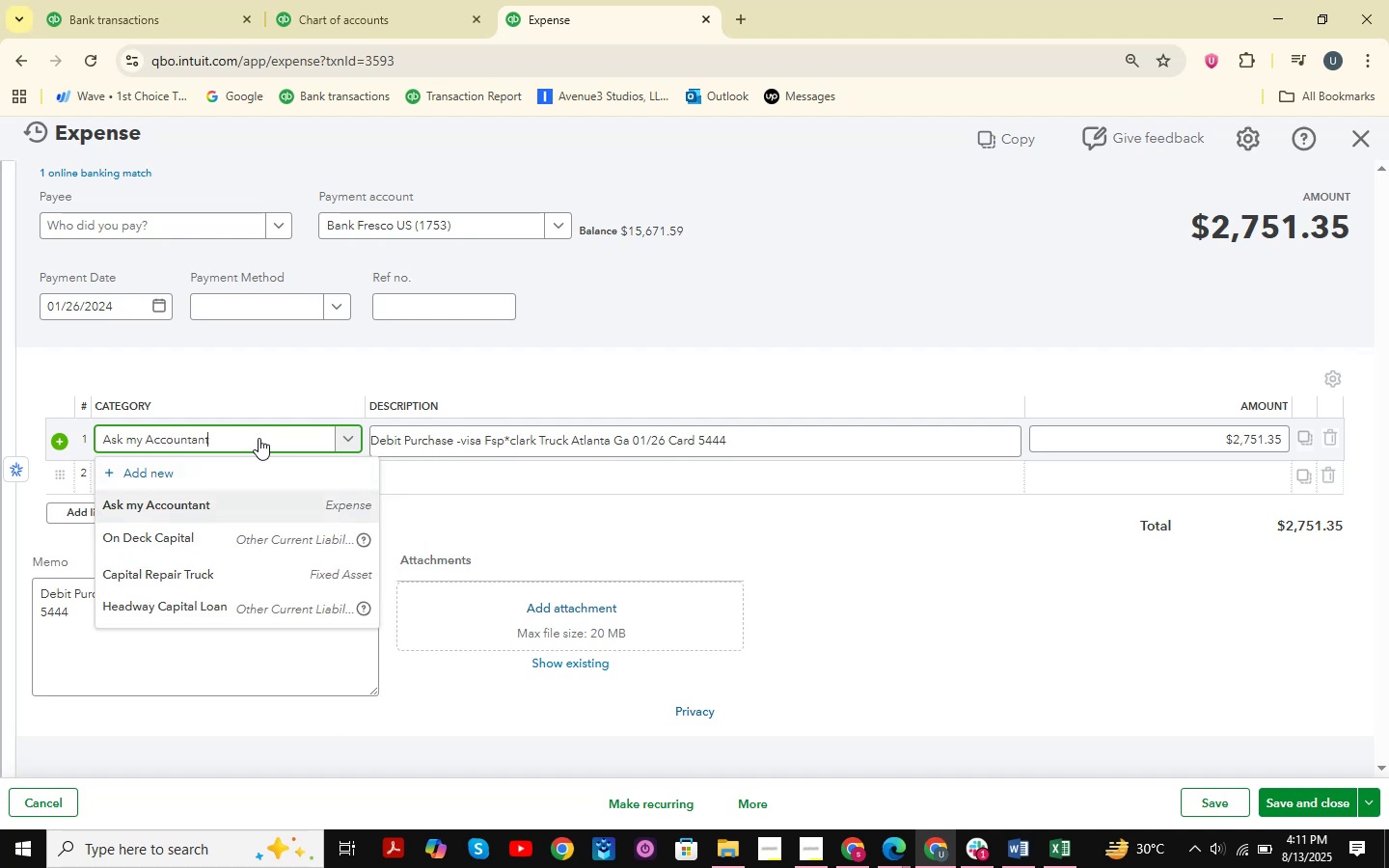 
key(ArrowDown)
 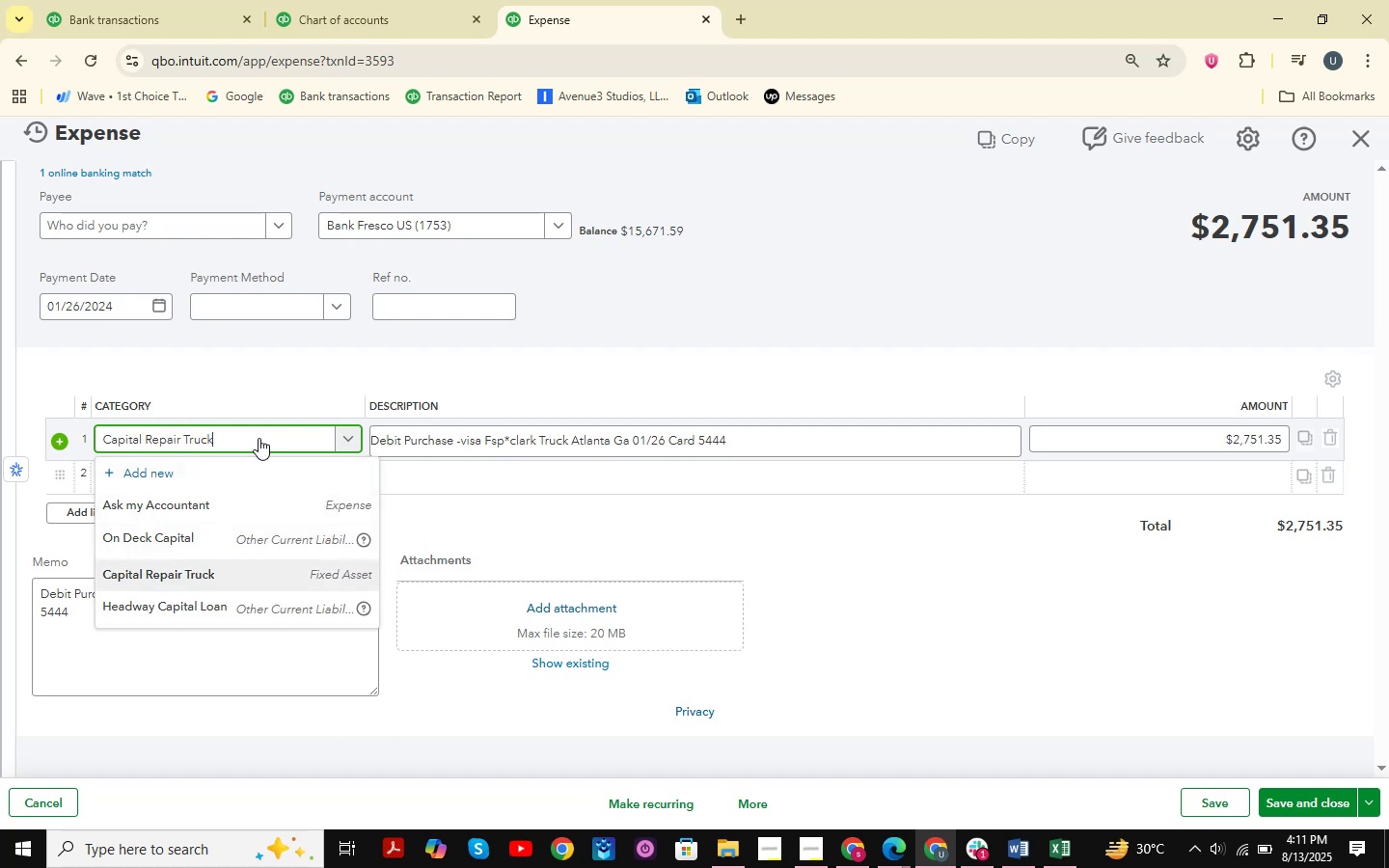 
key(Enter)
 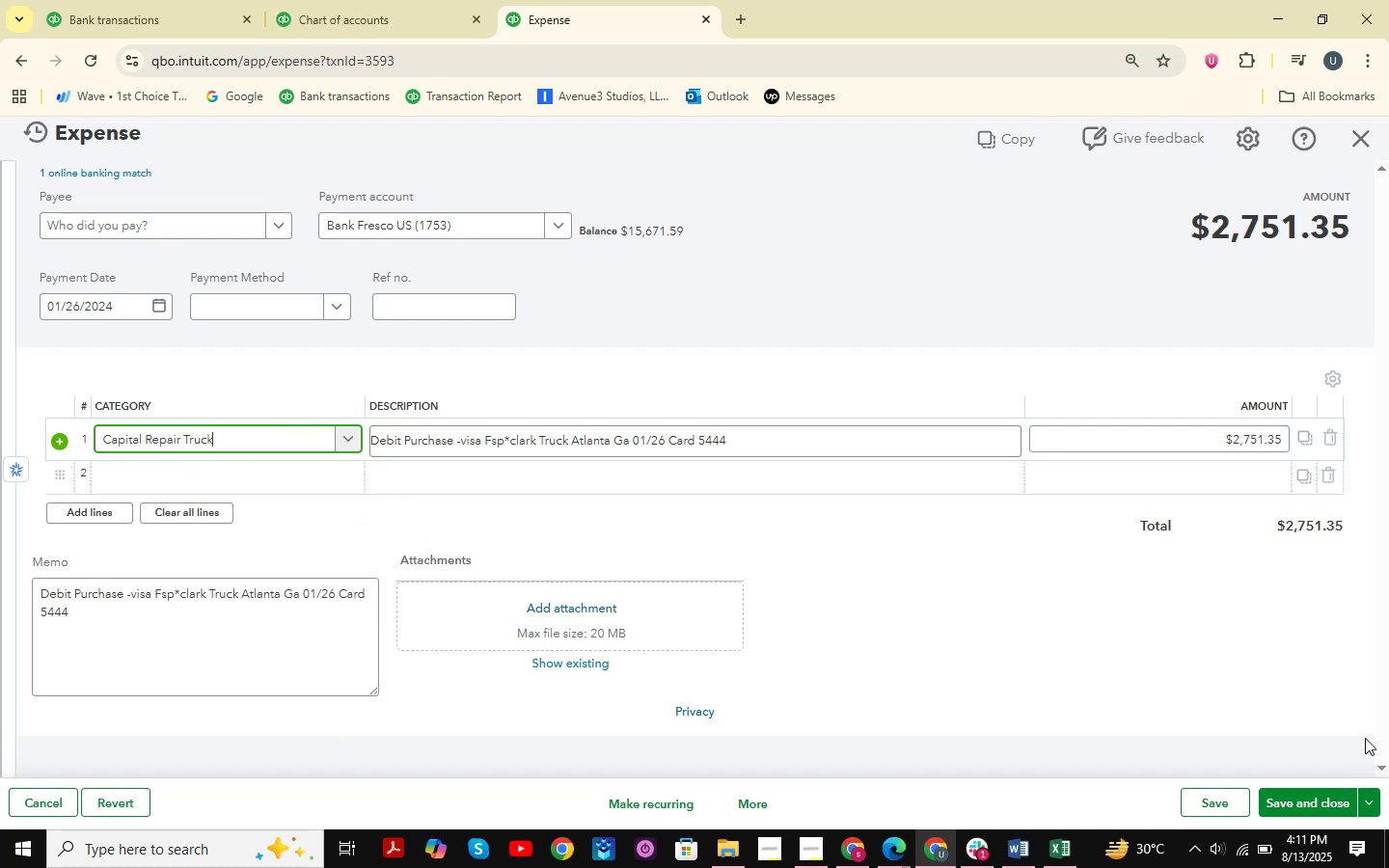 
mouse_move([523, 262])
 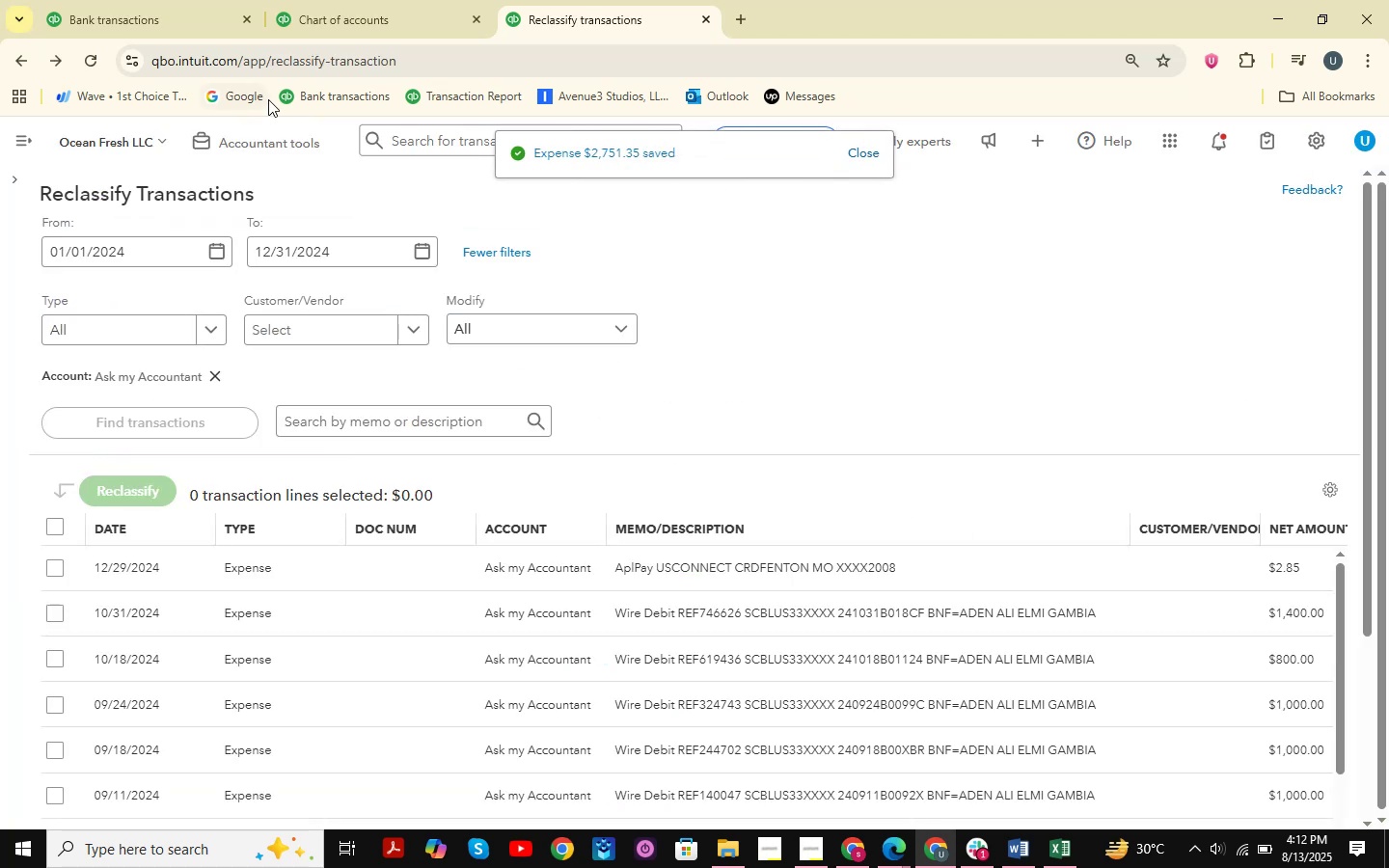 
mouse_move([686, 529])
 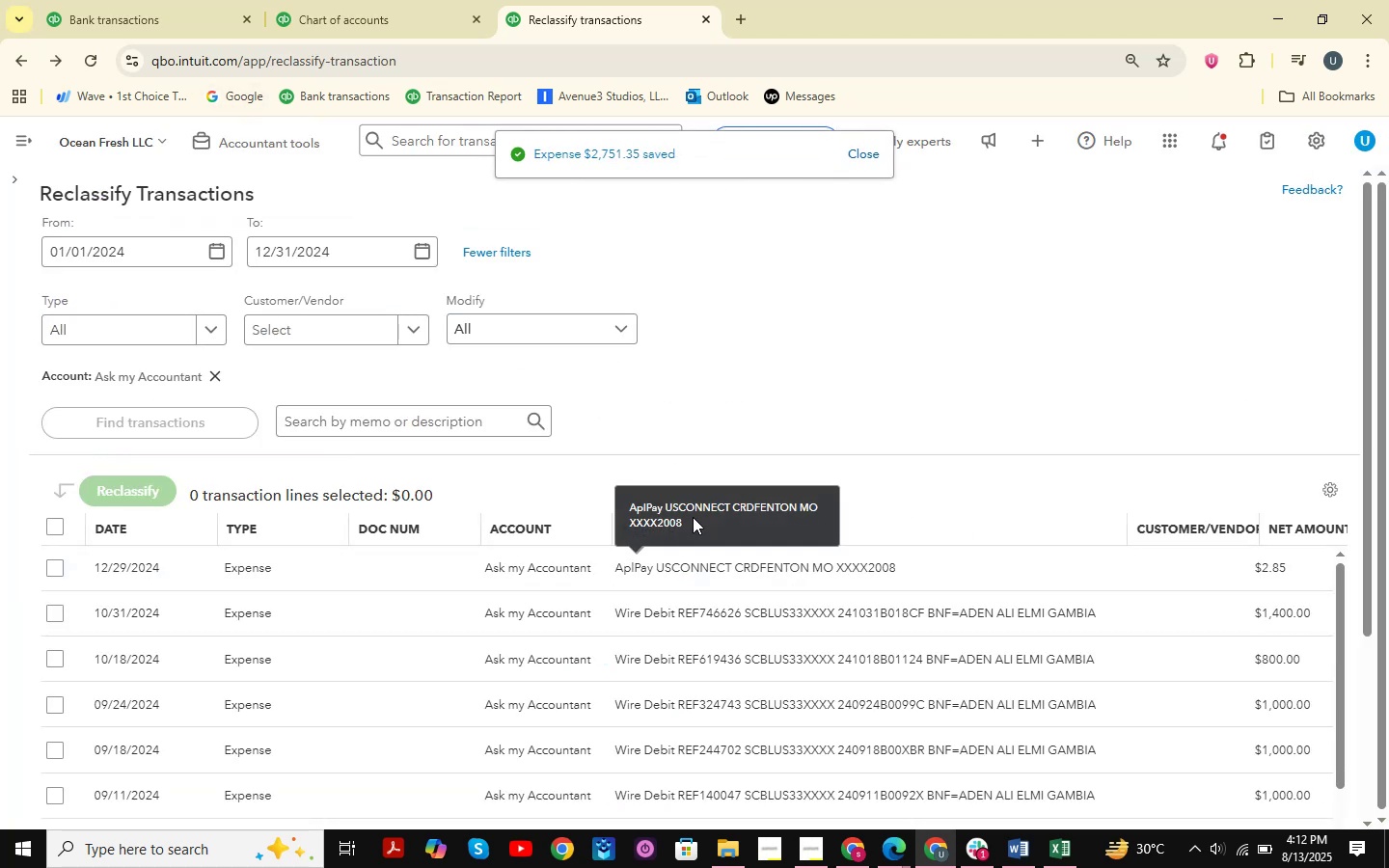 
scroll: coordinate [1176, 334], scroll_direction: down, amount: 17.0
 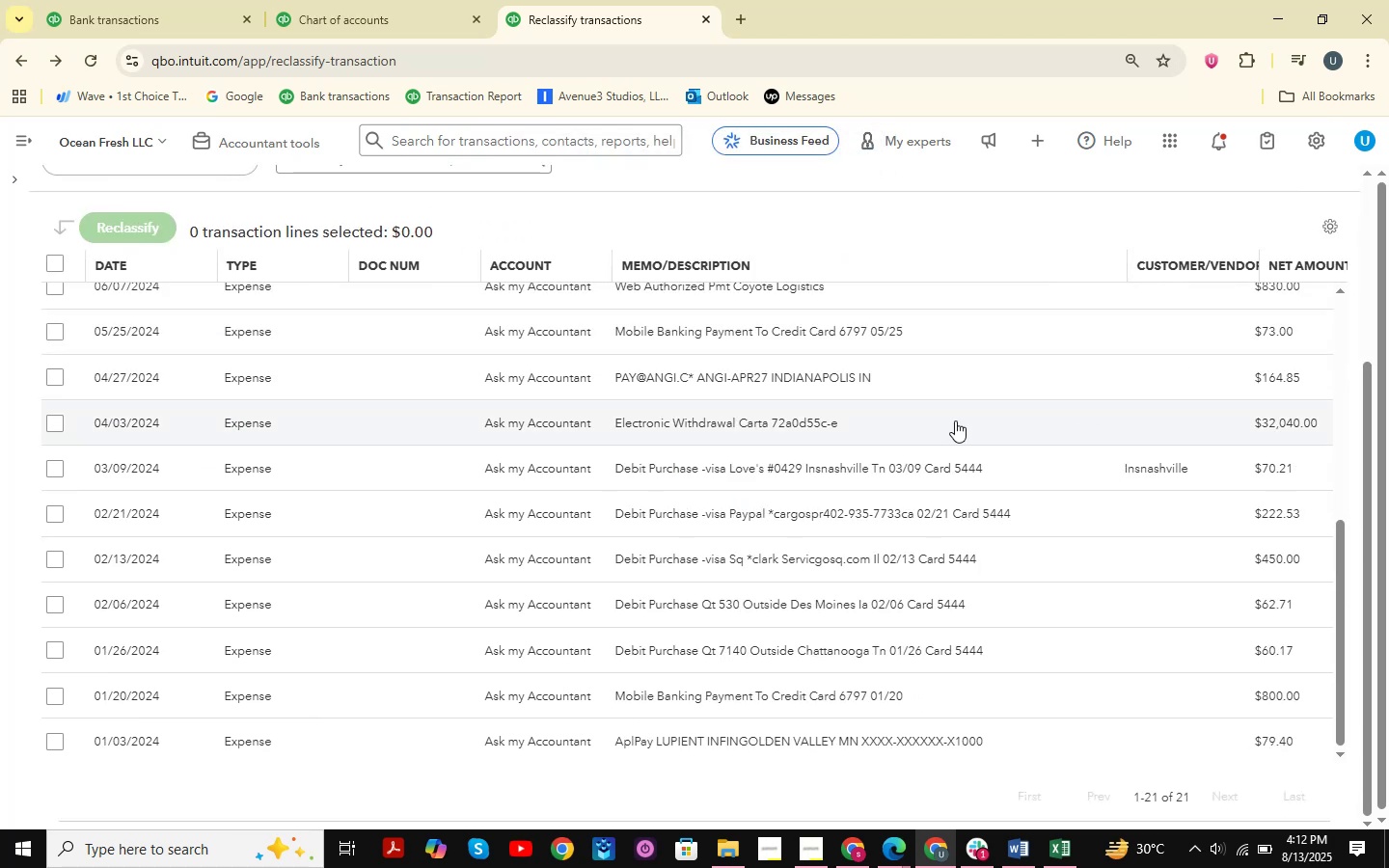 
left_click([882, 427])
 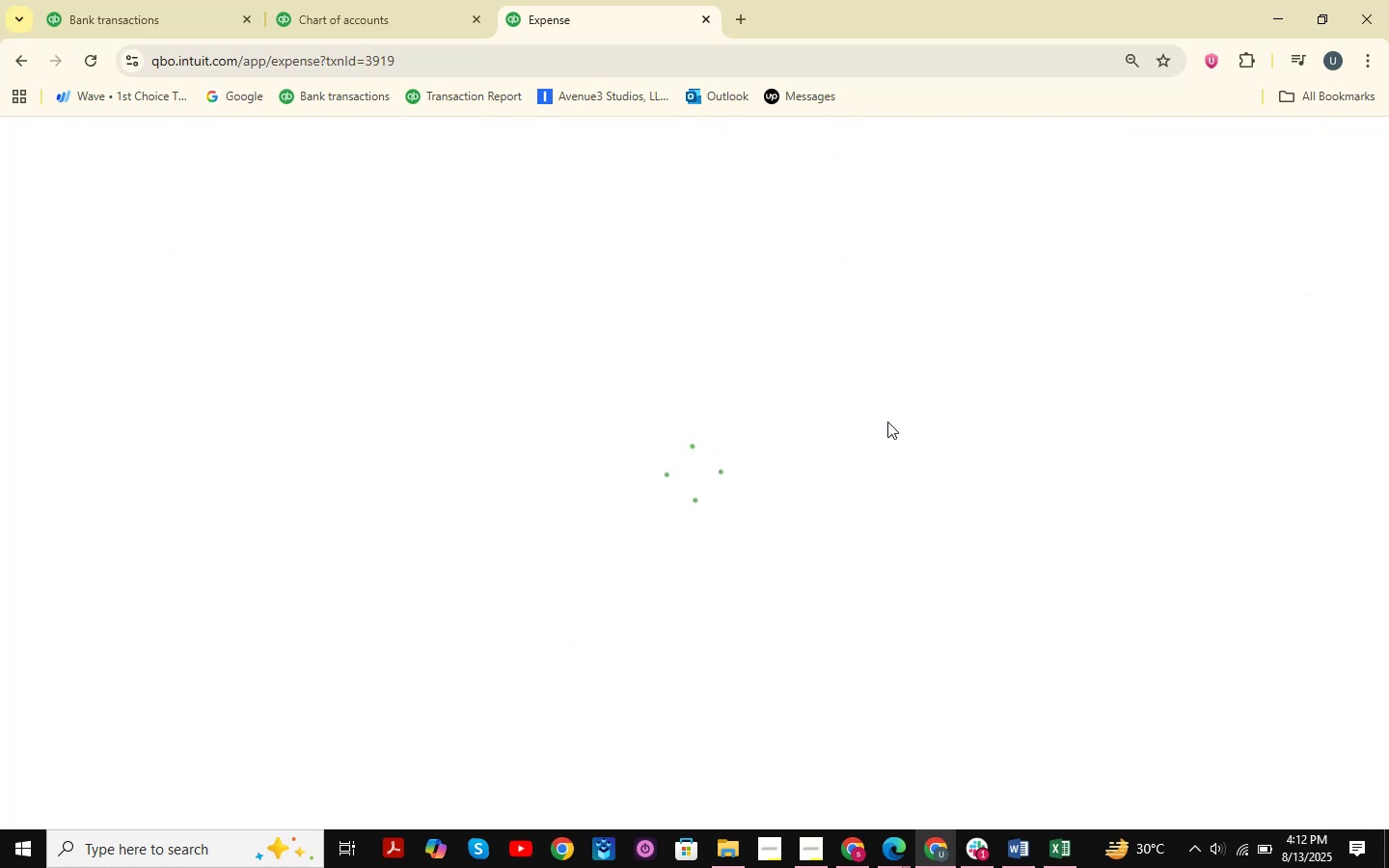 
mouse_move([681, 599])
 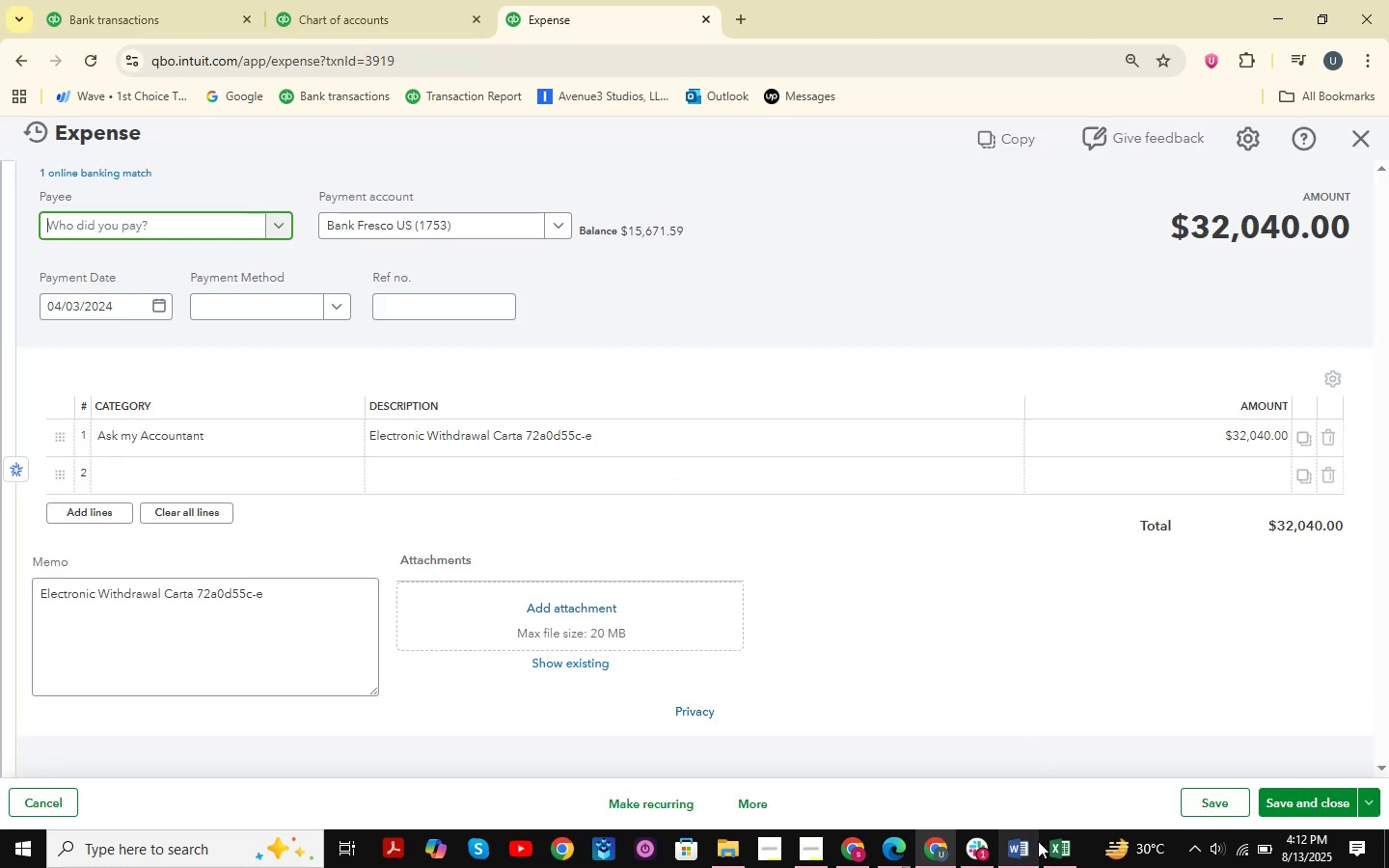 
left_click([1054, 837])
 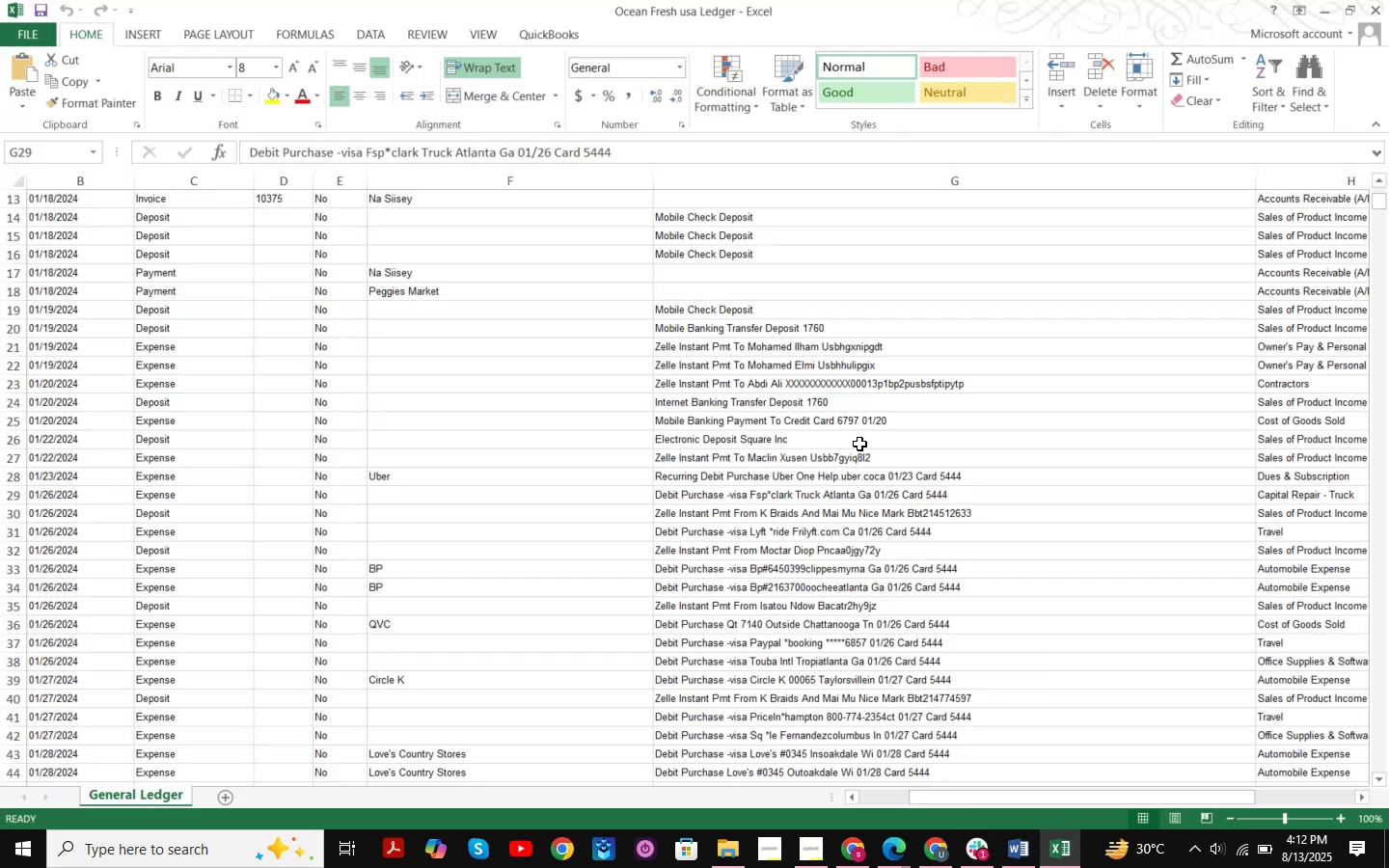 
hold_key(key=ControlLeft, duration=0.36)
 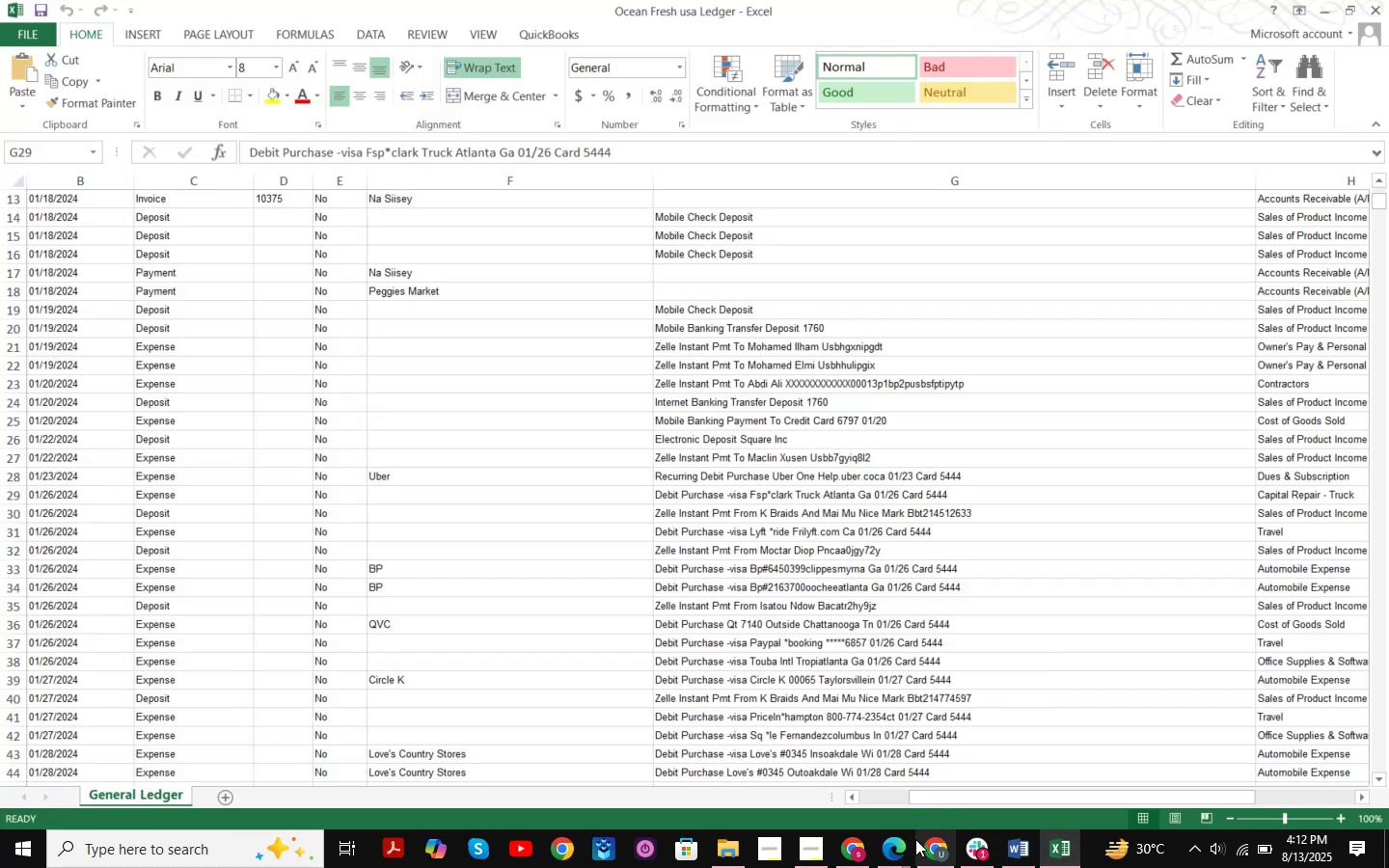 
left_click([940, 843])
 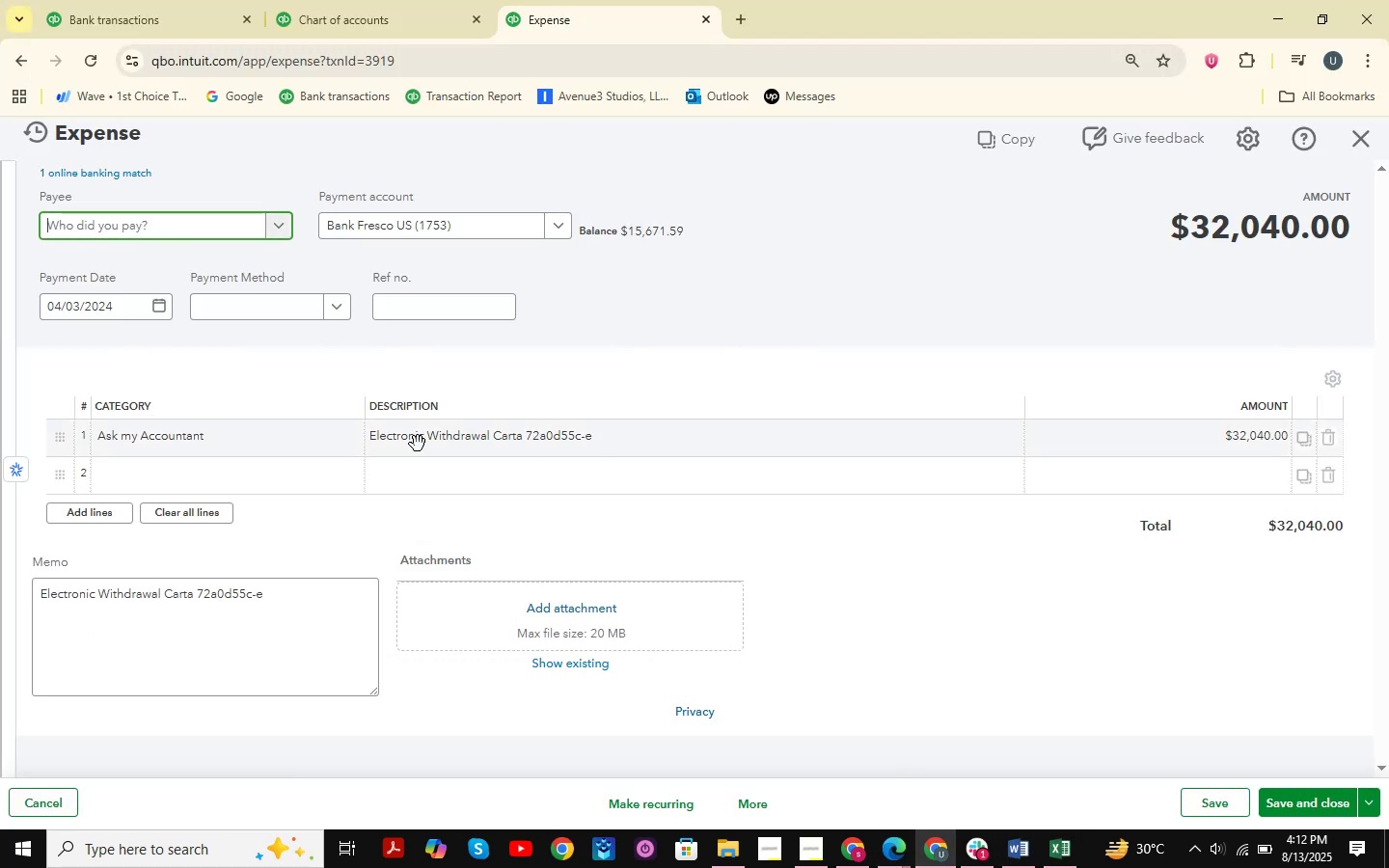 
left_click_drag(start_coordinate=[373, 444], to_coordinate=[449, 448])
 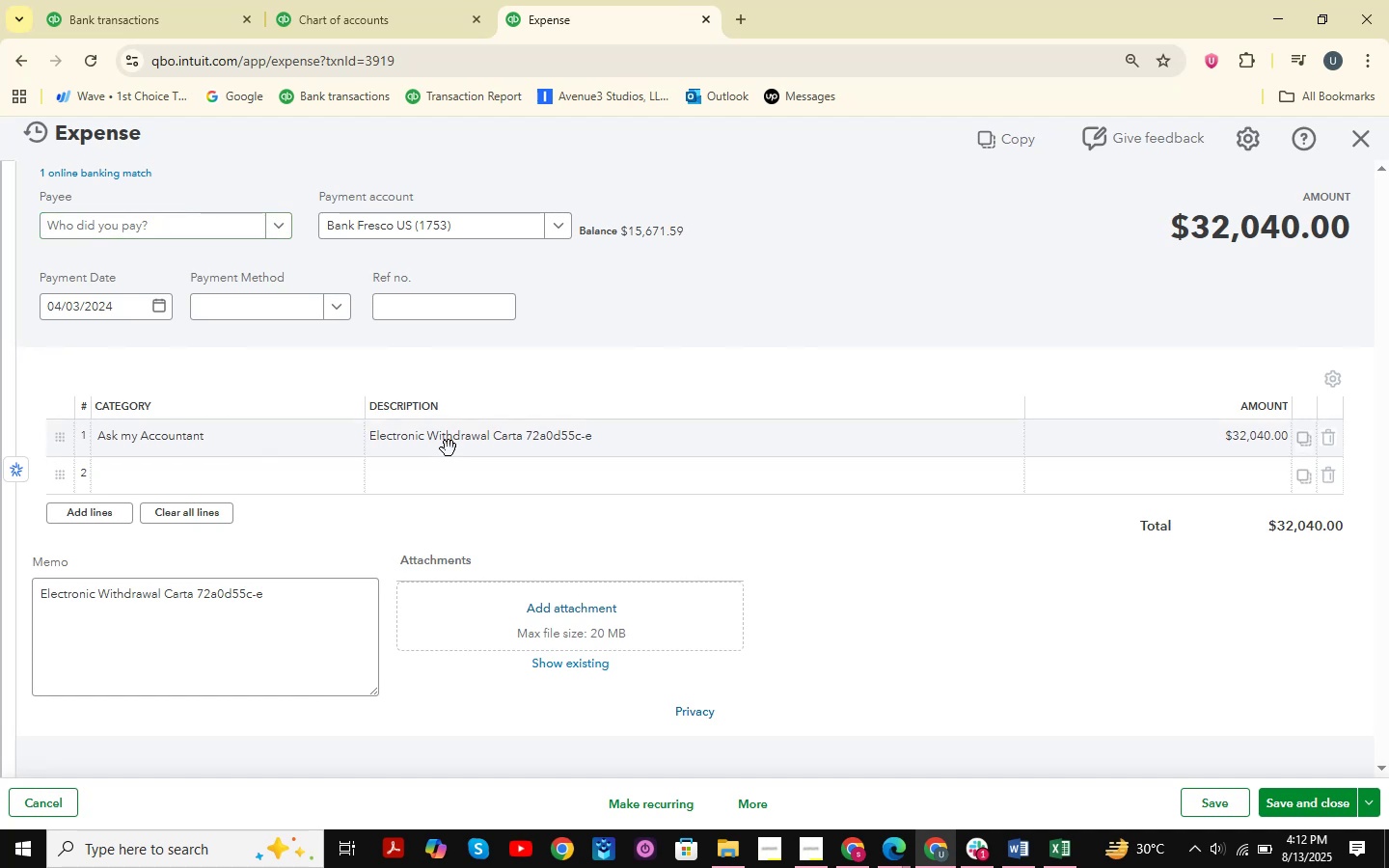 
left_click([446, 447])
 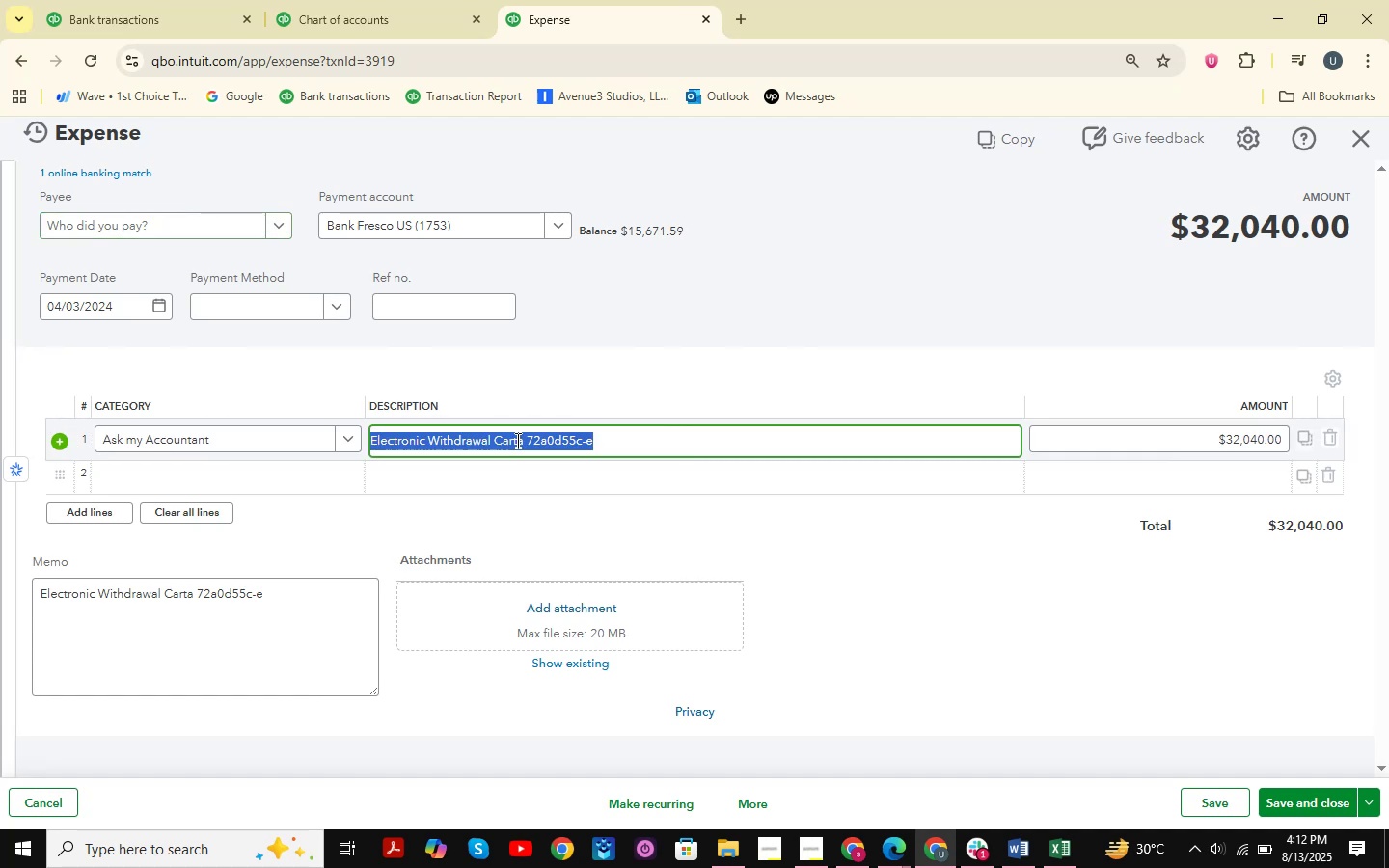 
left_click([521, 440])
 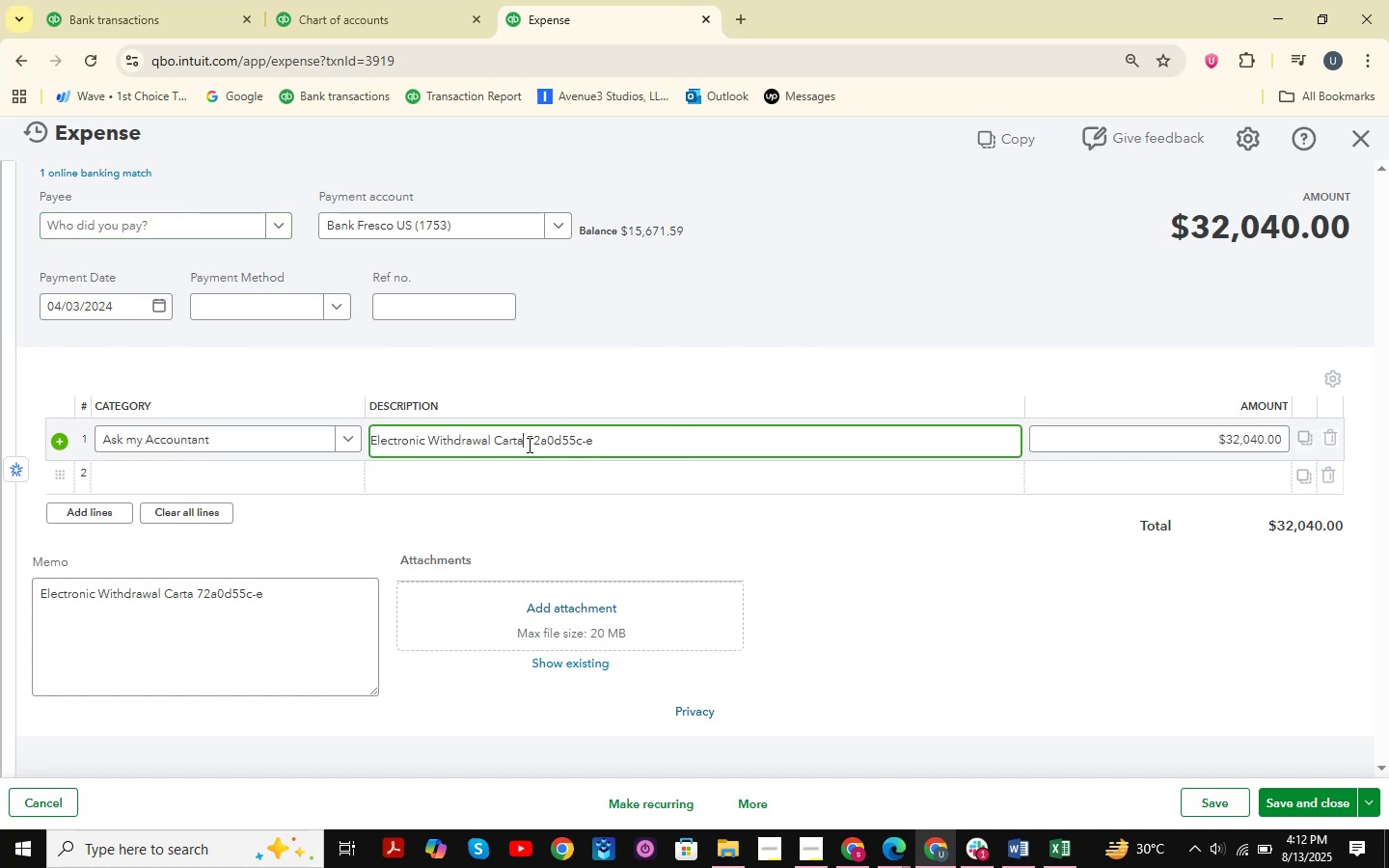 
left_click_drag(start_coordinate=[528, 445], to_coordinate=[341, 448])
 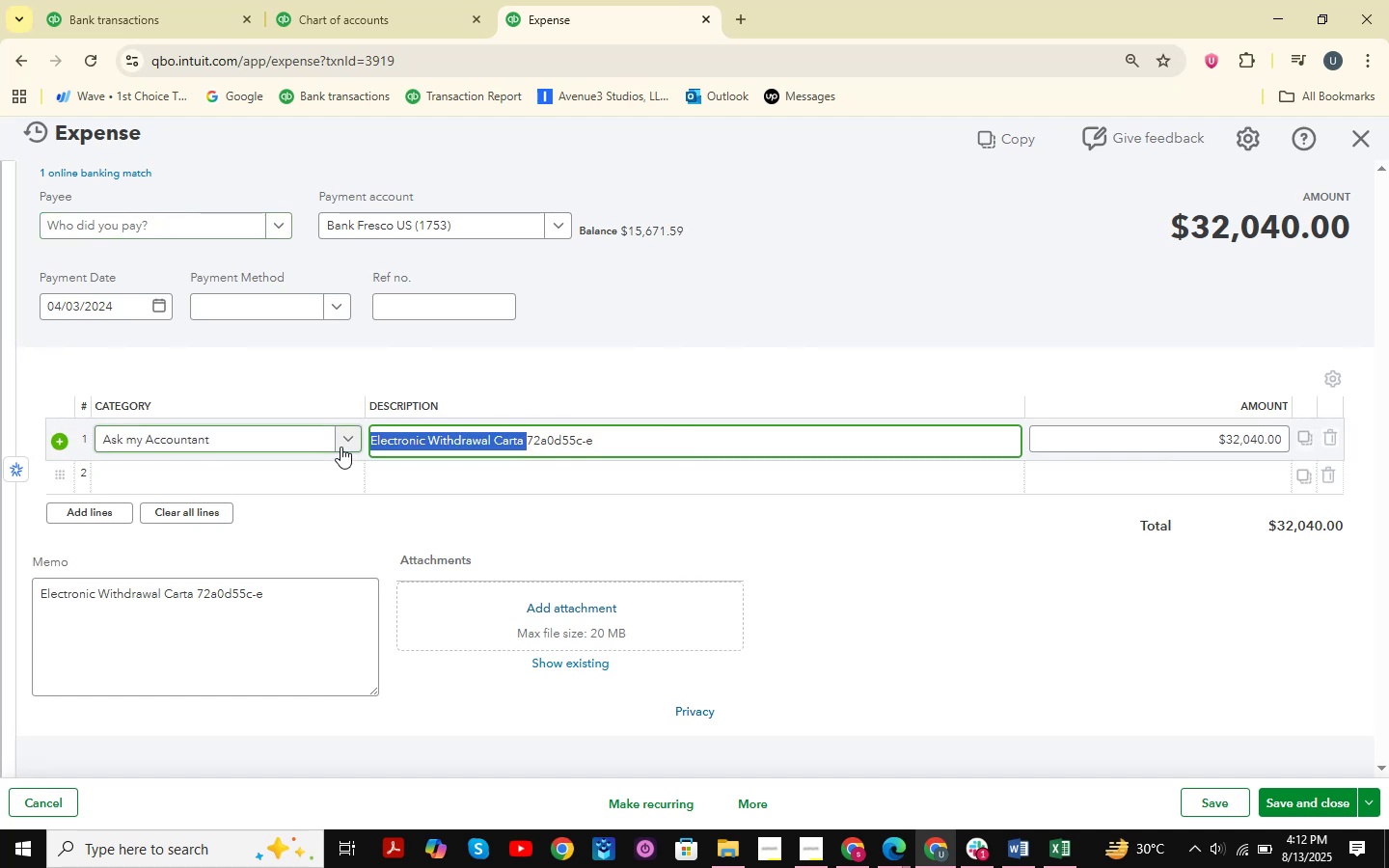 
key(Control+C)
 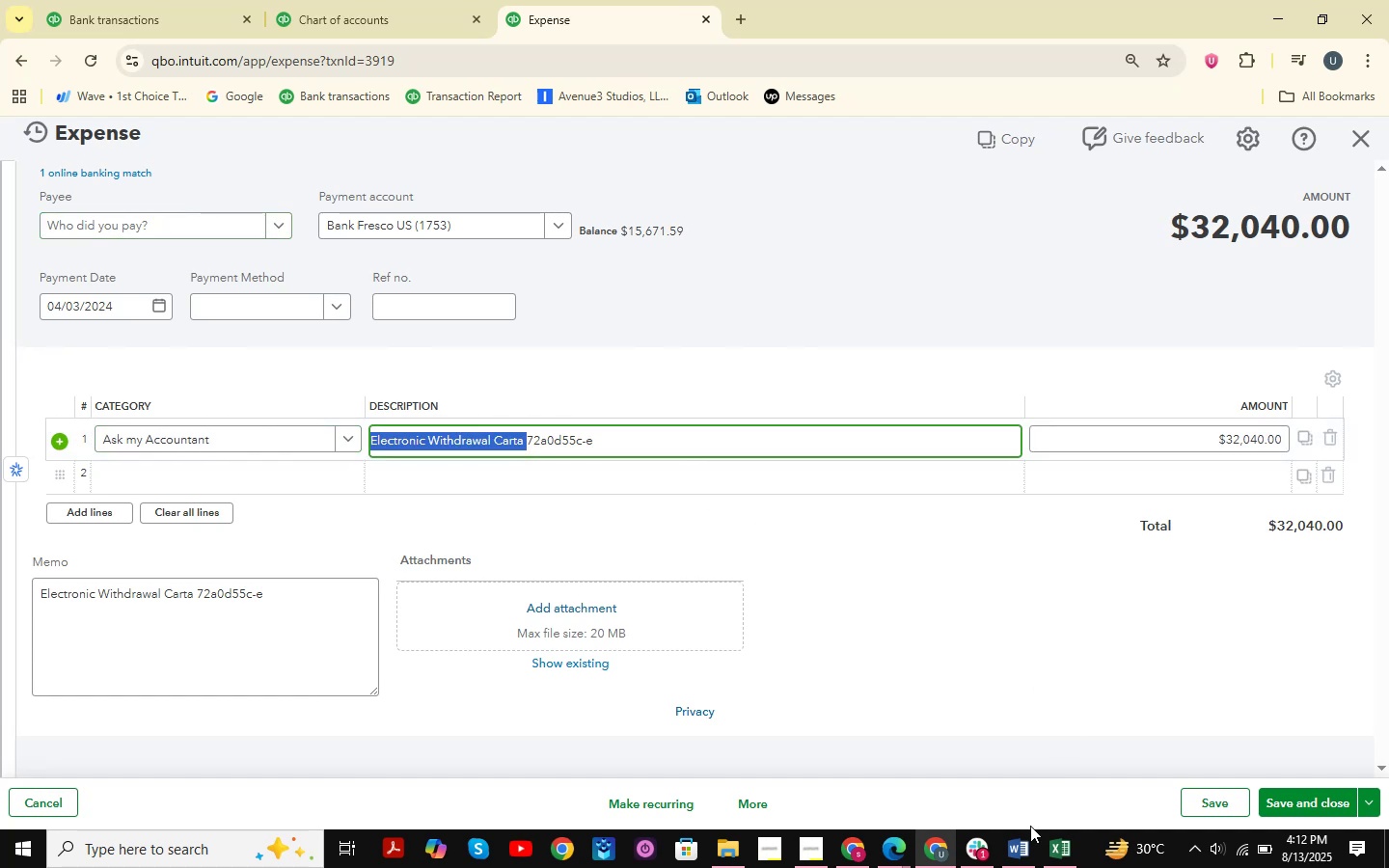 
left_click([1066, 856])
 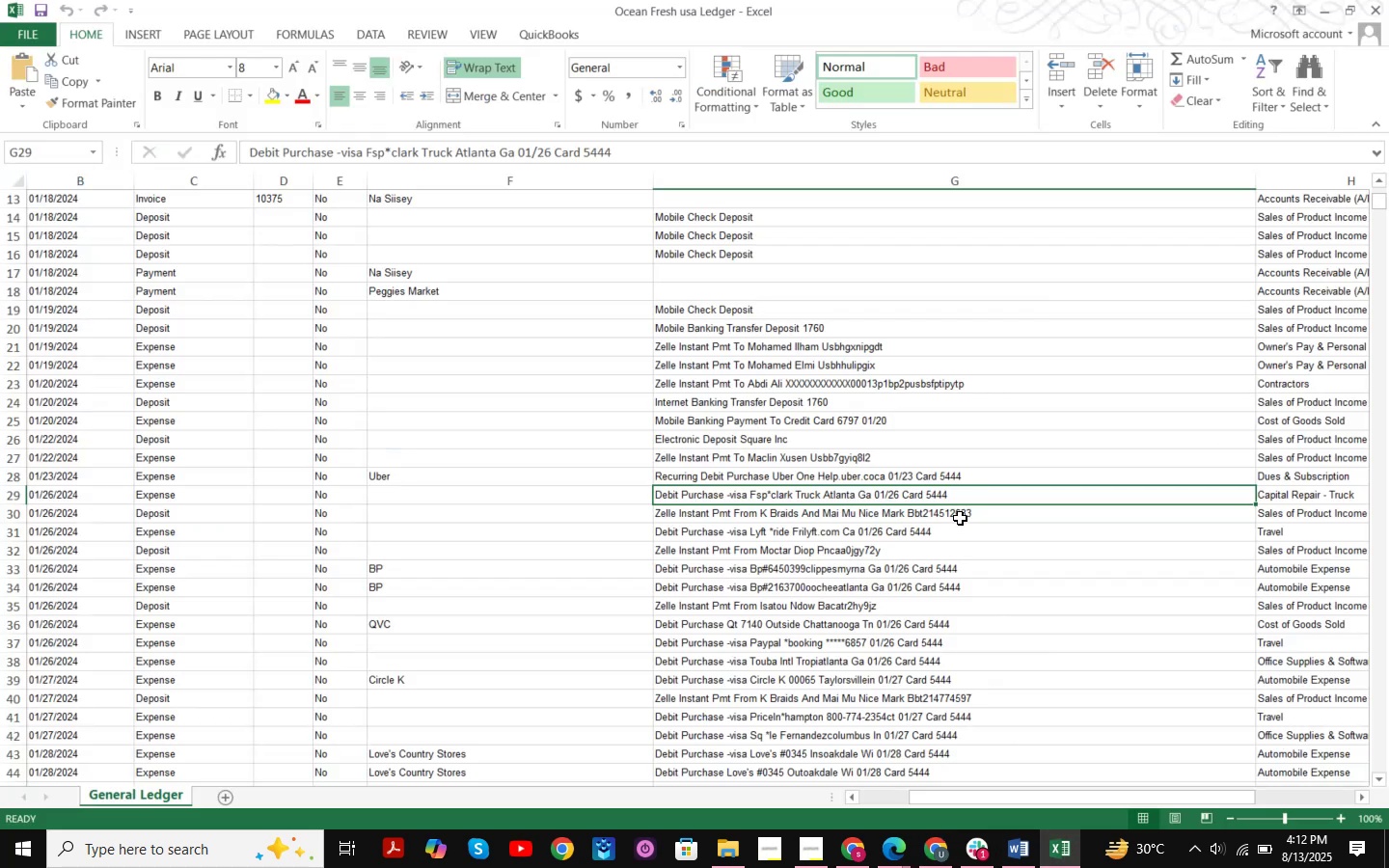 
key(Control+ControlLeft)
 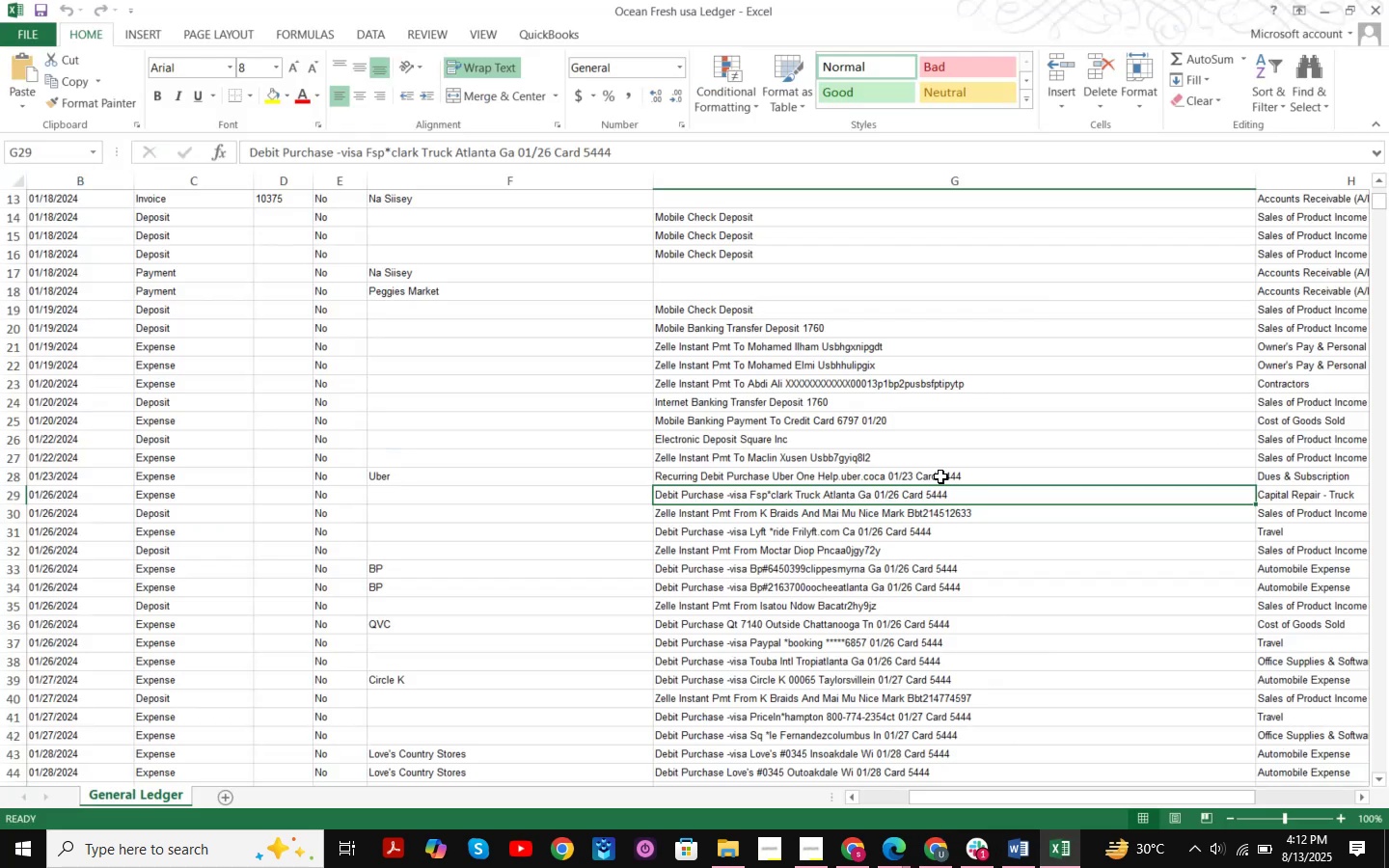 
key(Control+F)
 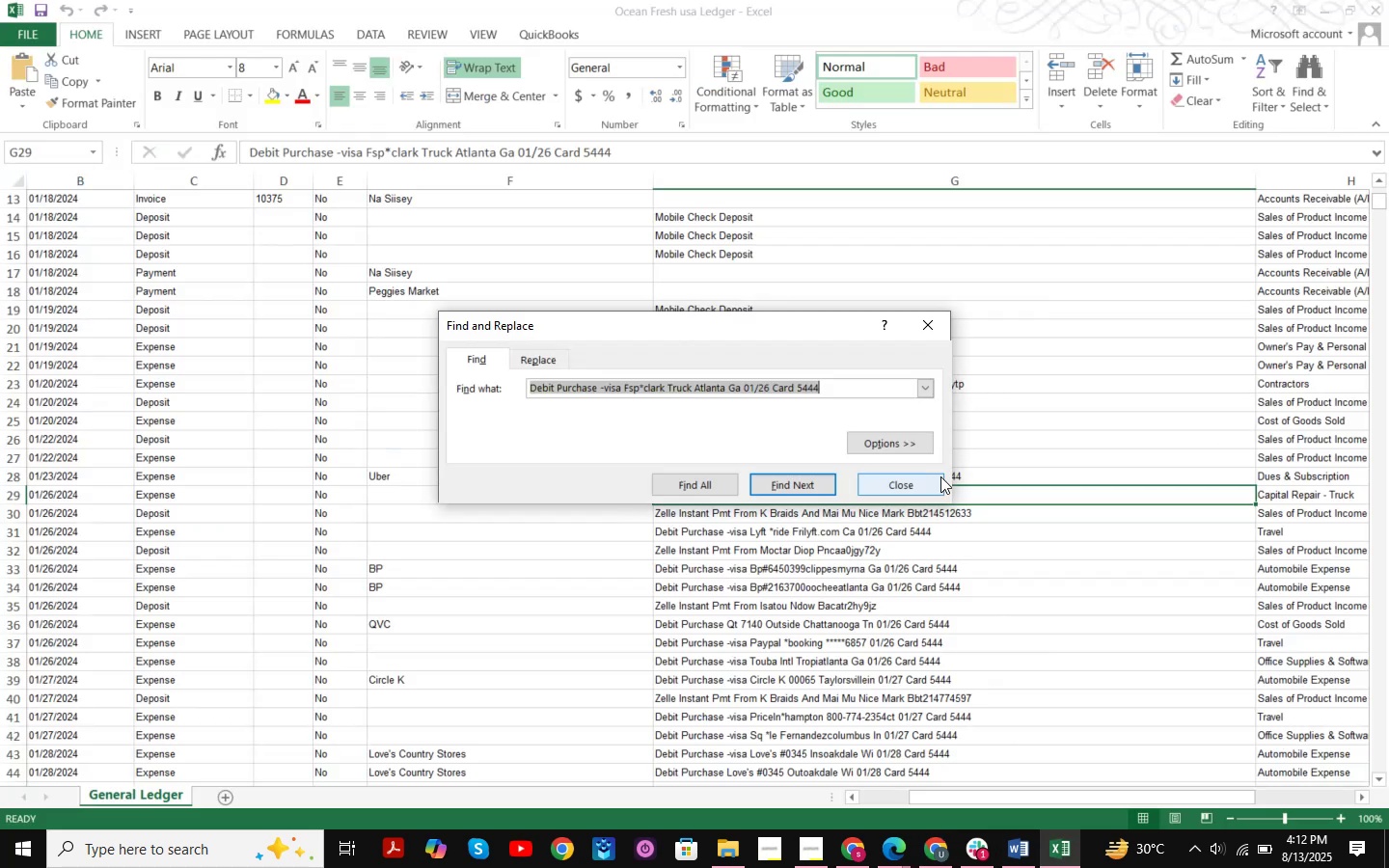 
key(Control+ControlLeft)
 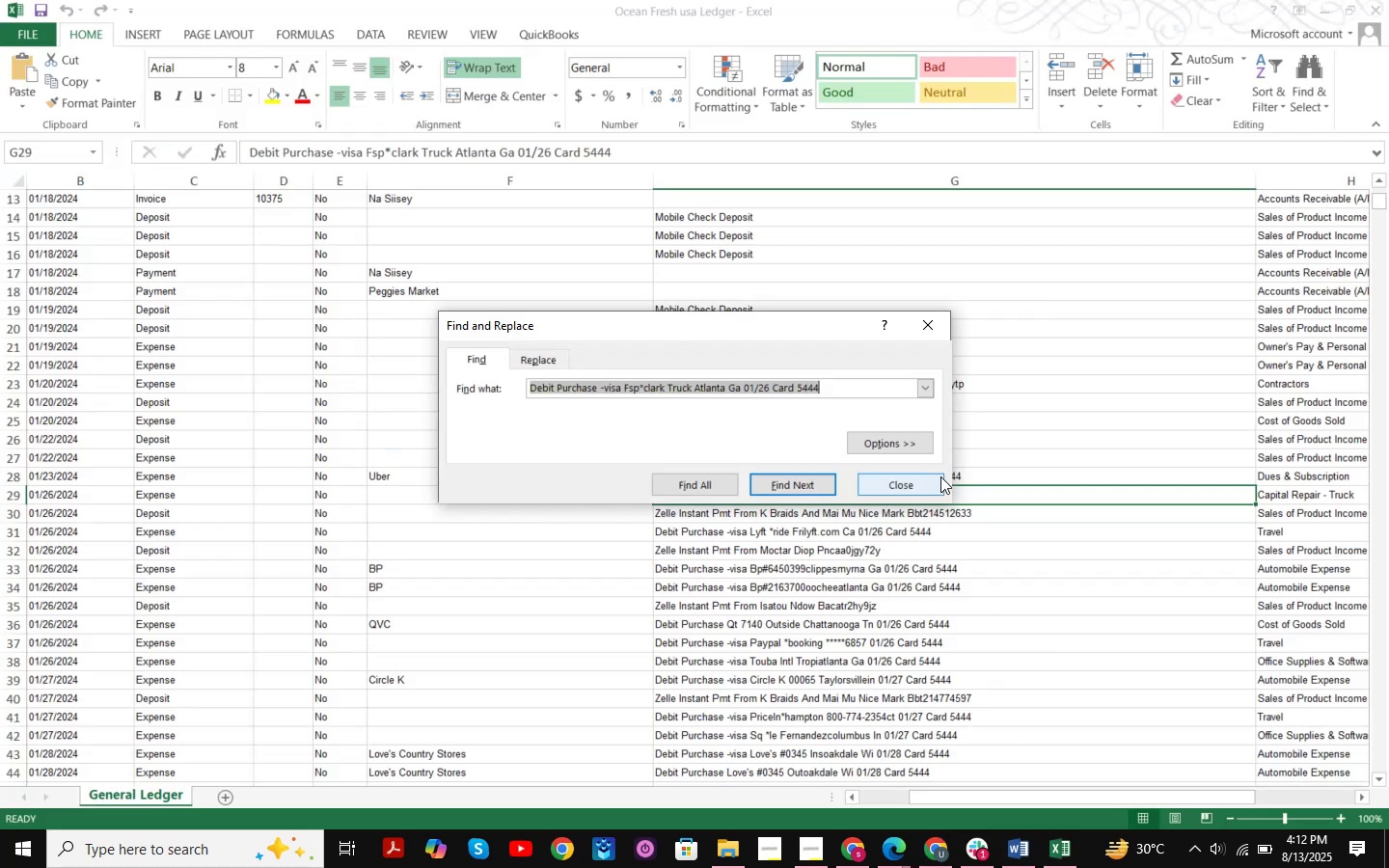 
key(Control+V)
 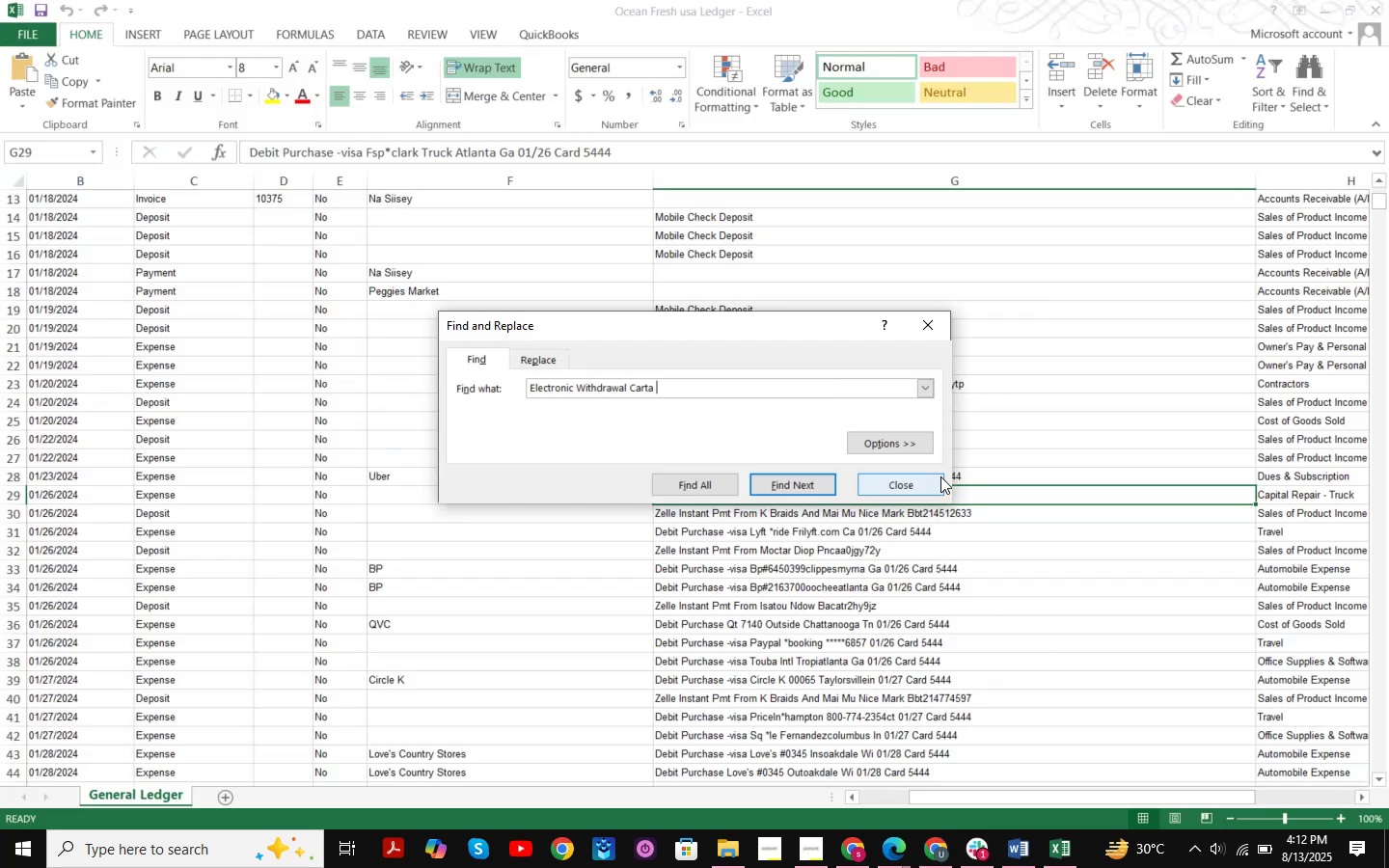 
key(NumpadEnter)
 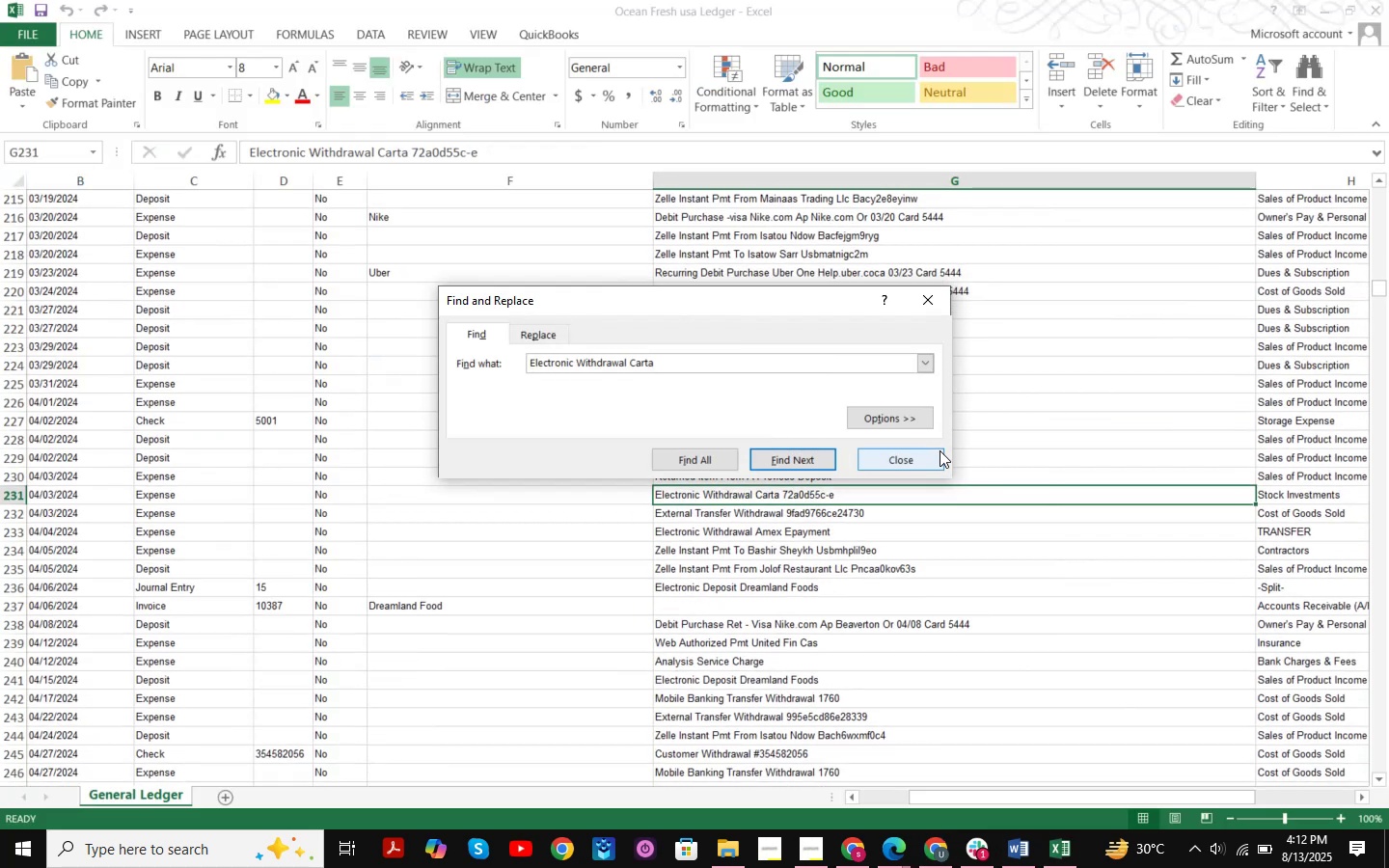 
key(NumpadEnter)
 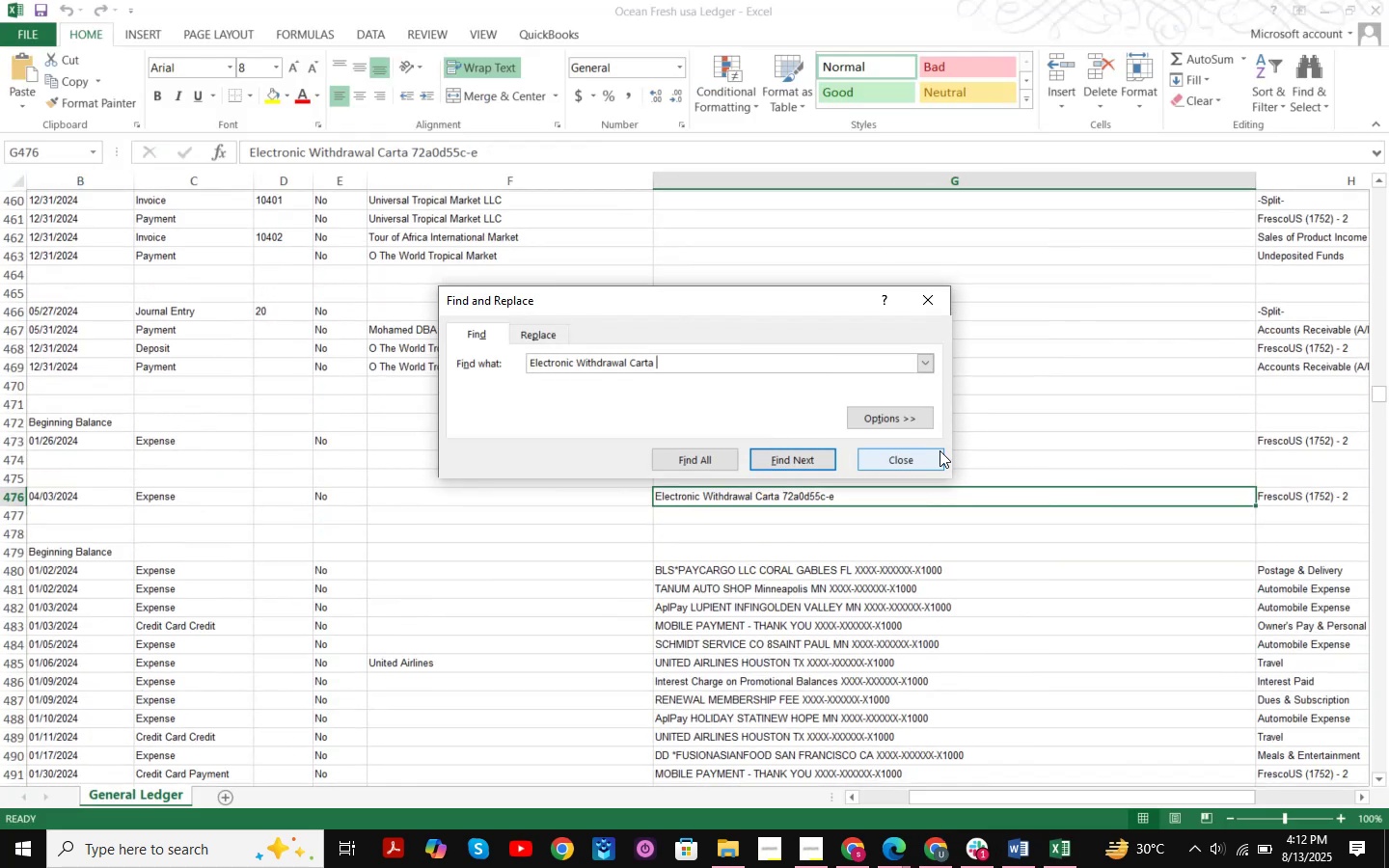 
key(NumpadEnter)
 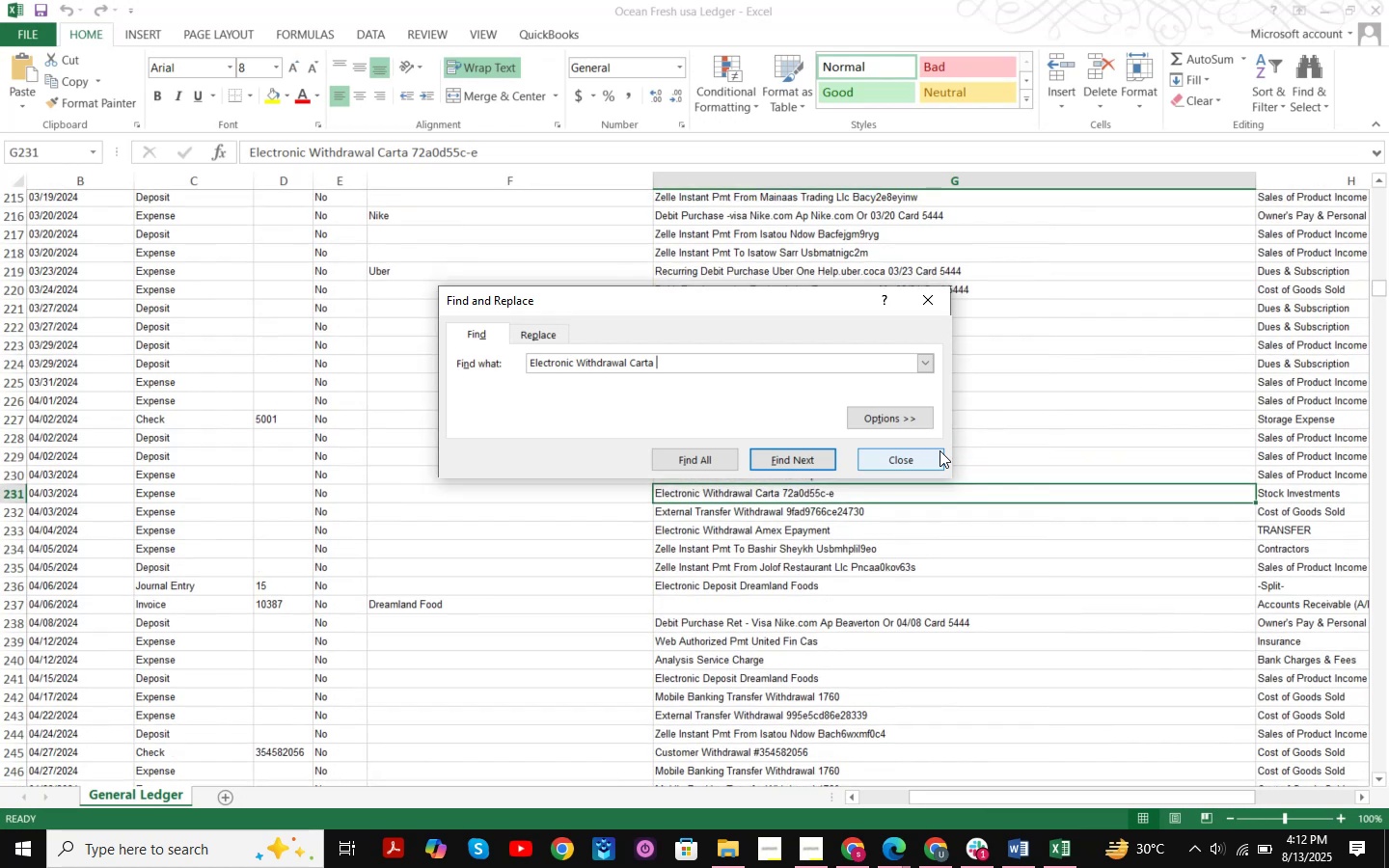 
key(NumpadEnter)
 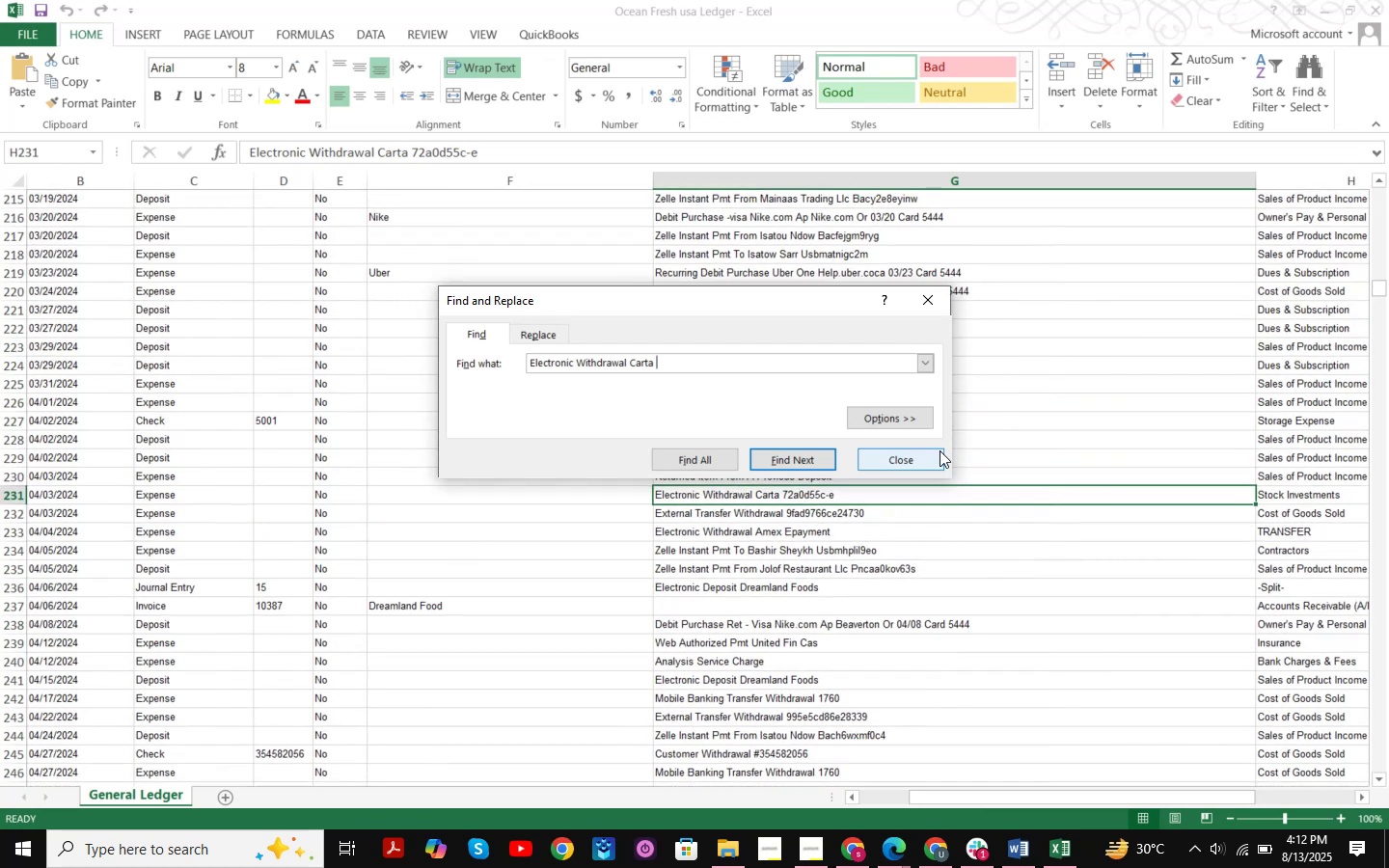 
key(NumpadEnter)
 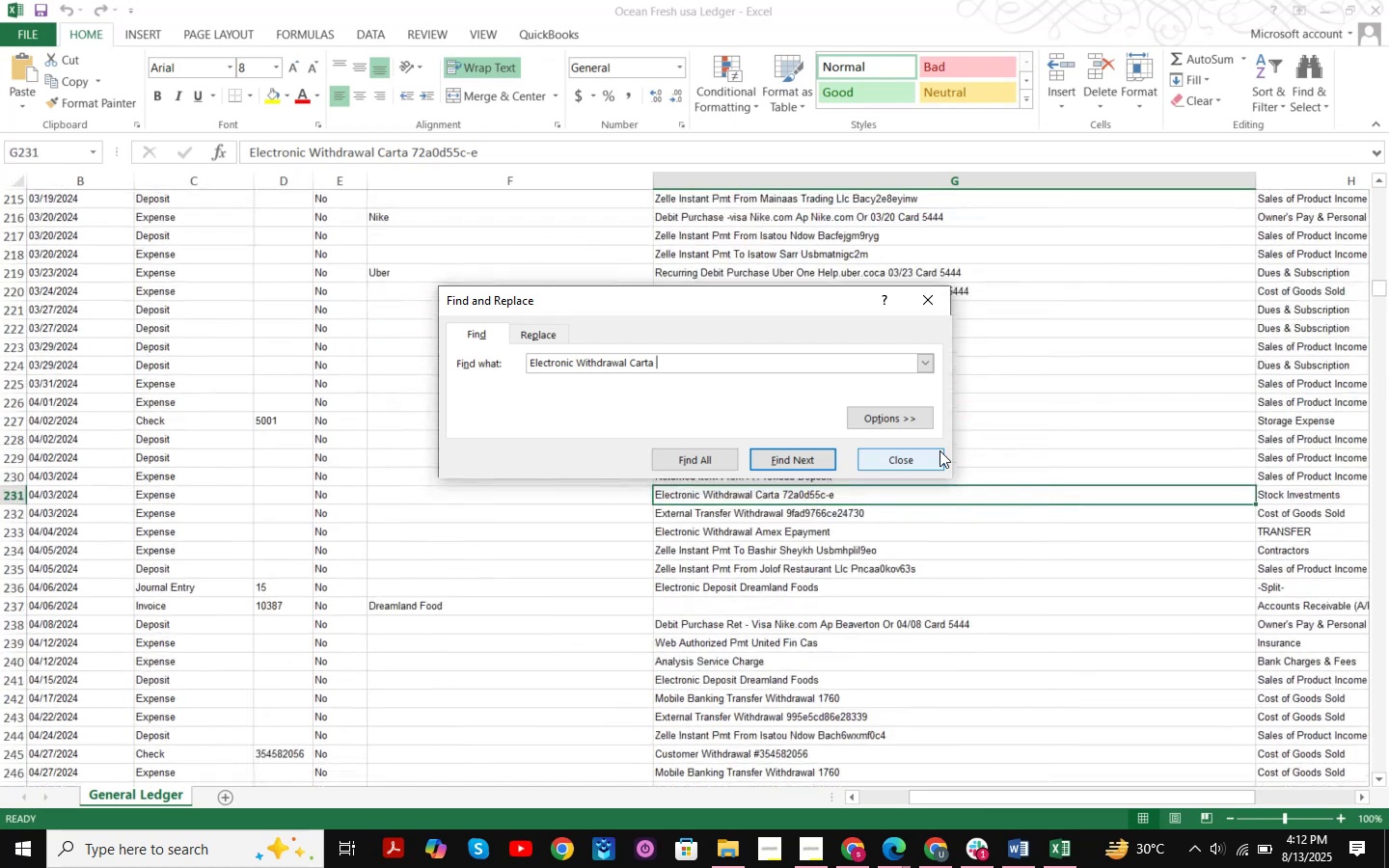 
left_click([940, 450])
 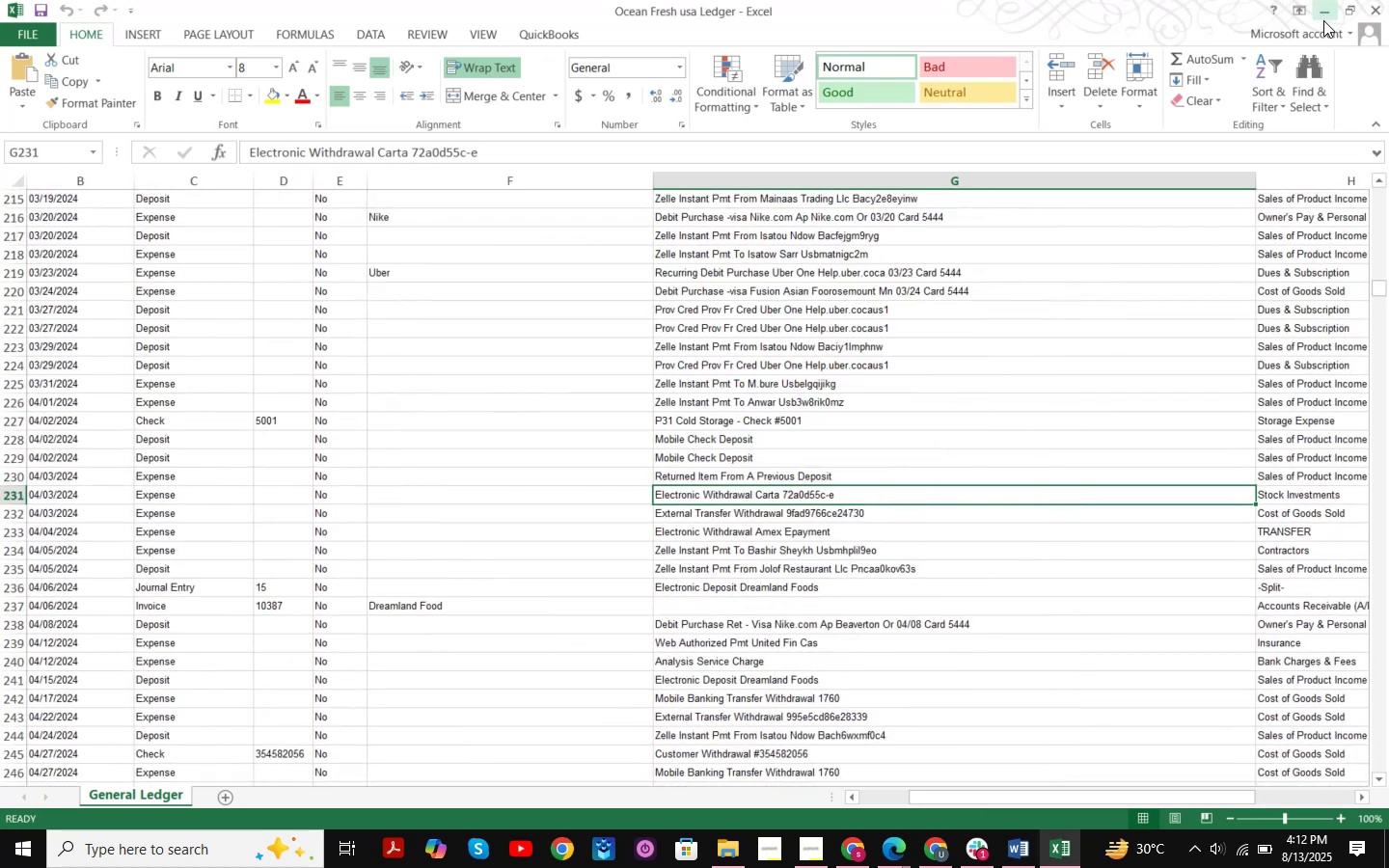 
left_click([1323, 13])
 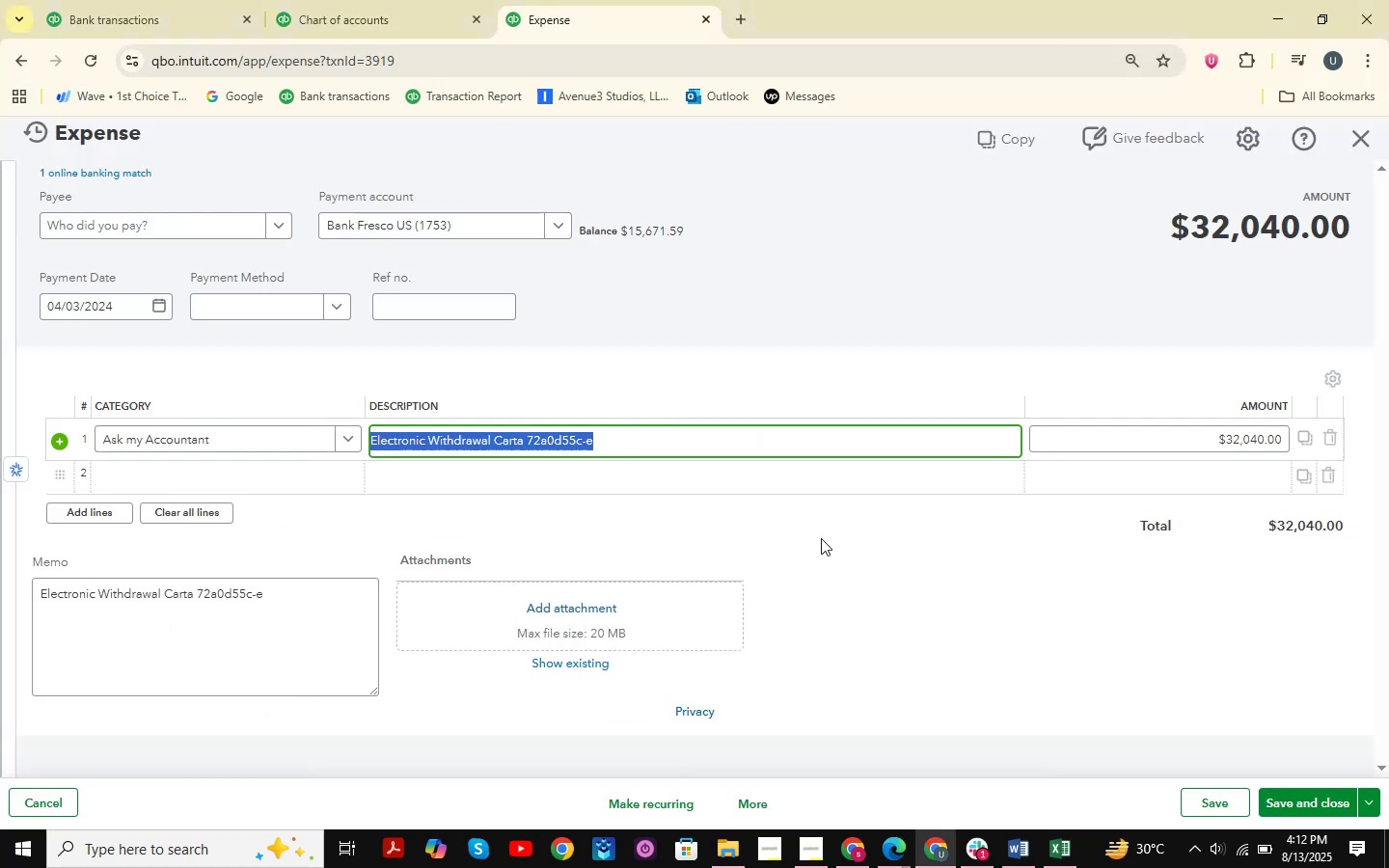 
left_click([916, 560])
 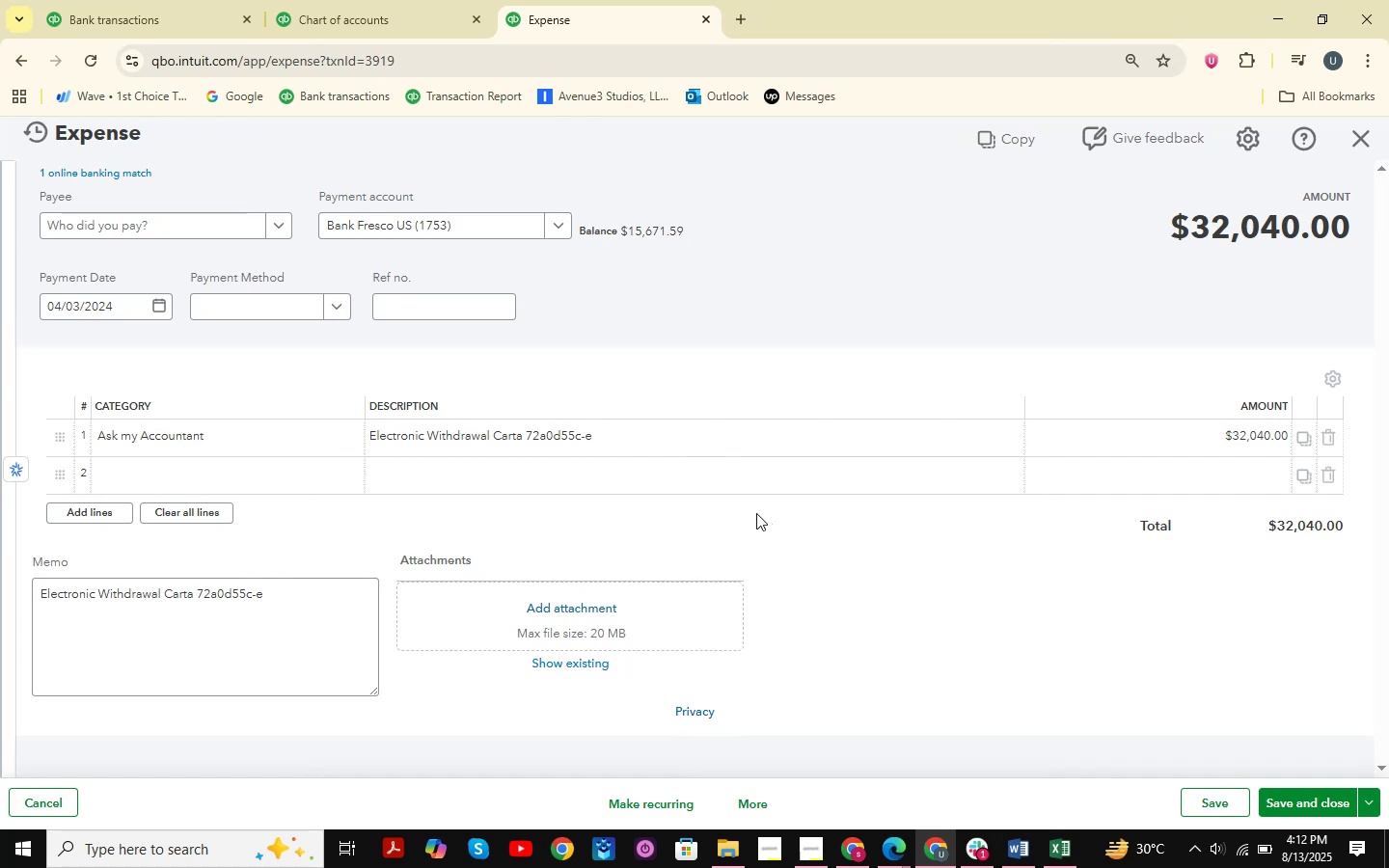 
wait(13.65)
 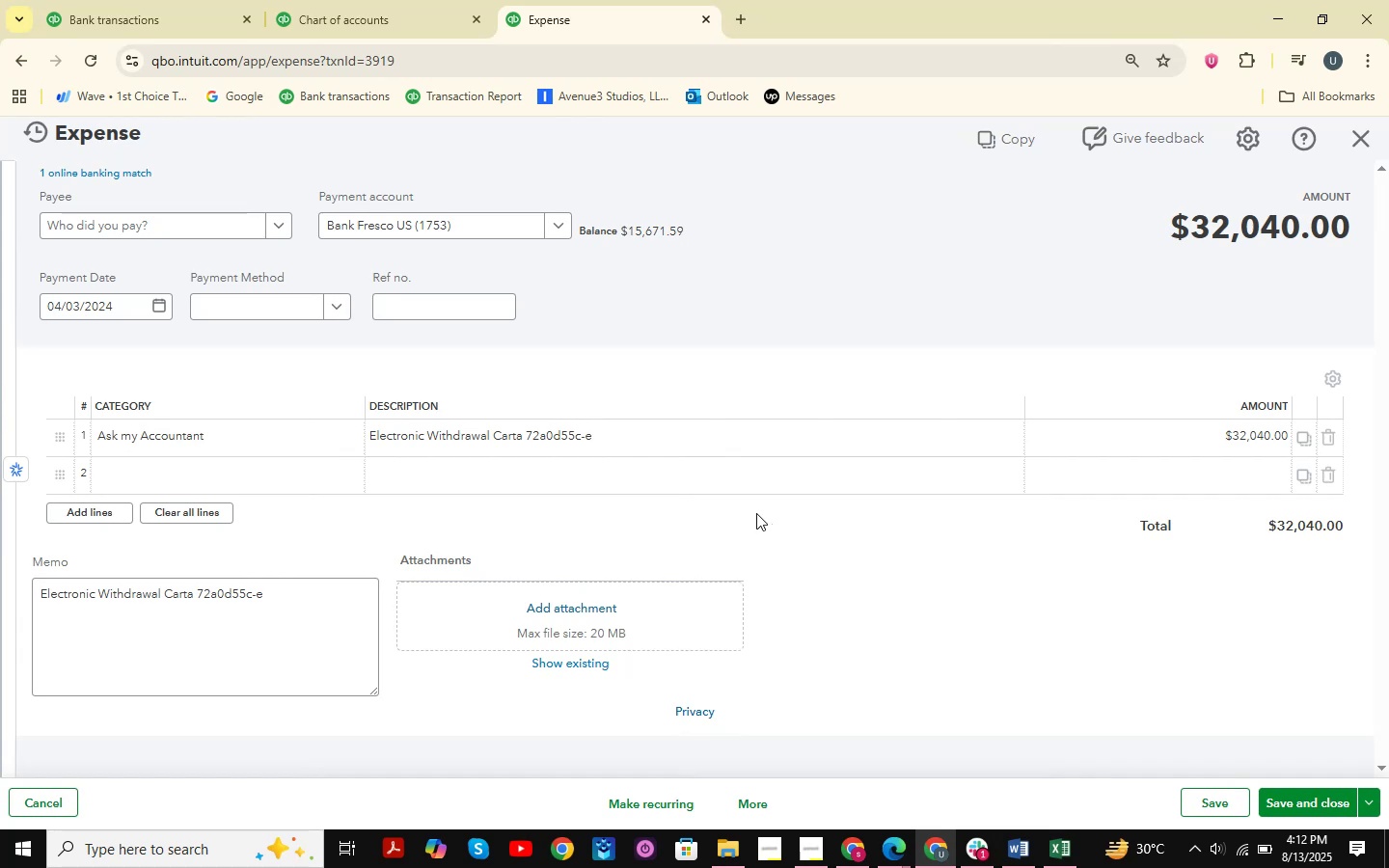 
left_click([407, 0])
 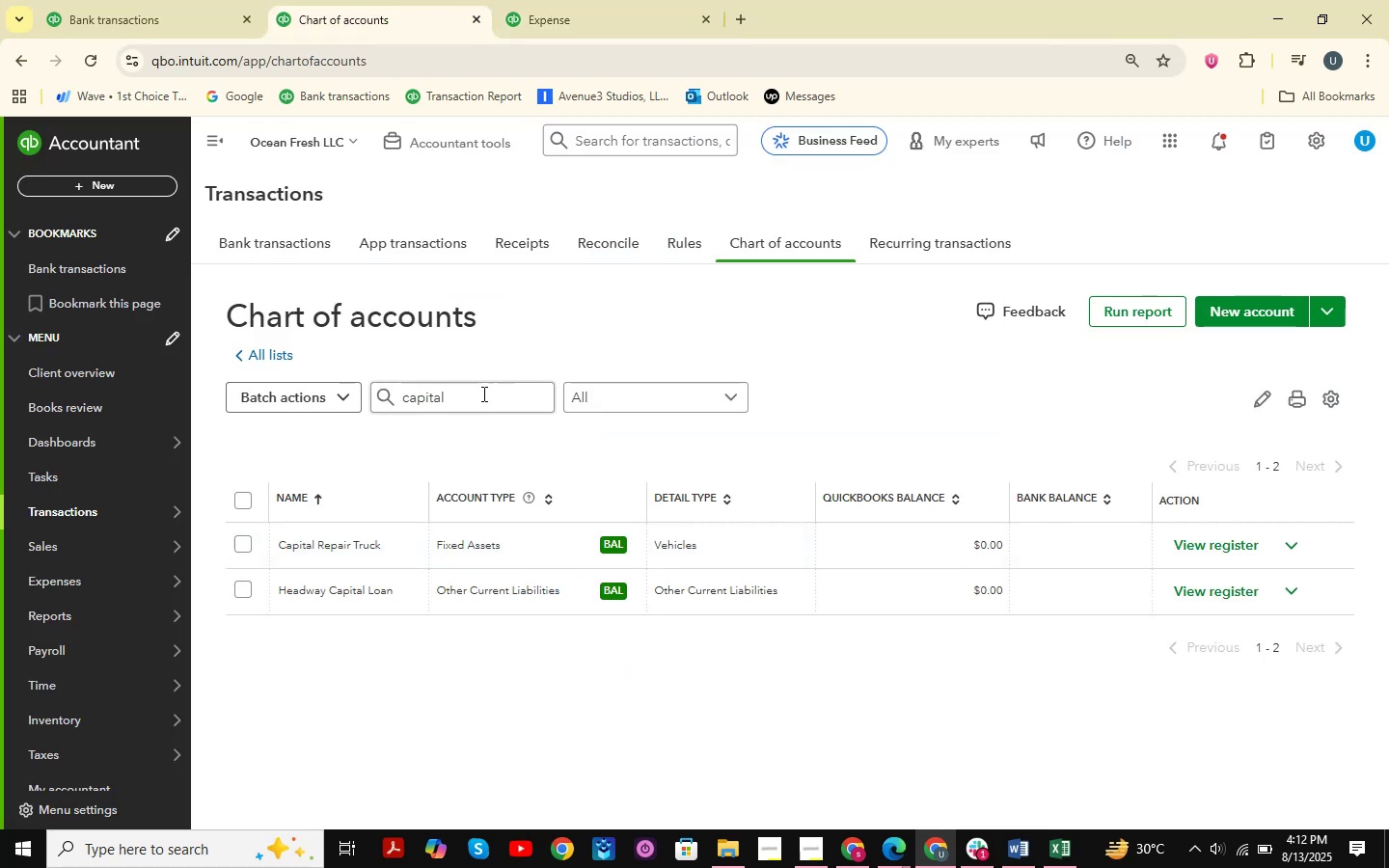 
left_click_drag(start_coordinate=[480, 393], to_coordinate=[299, 373])
 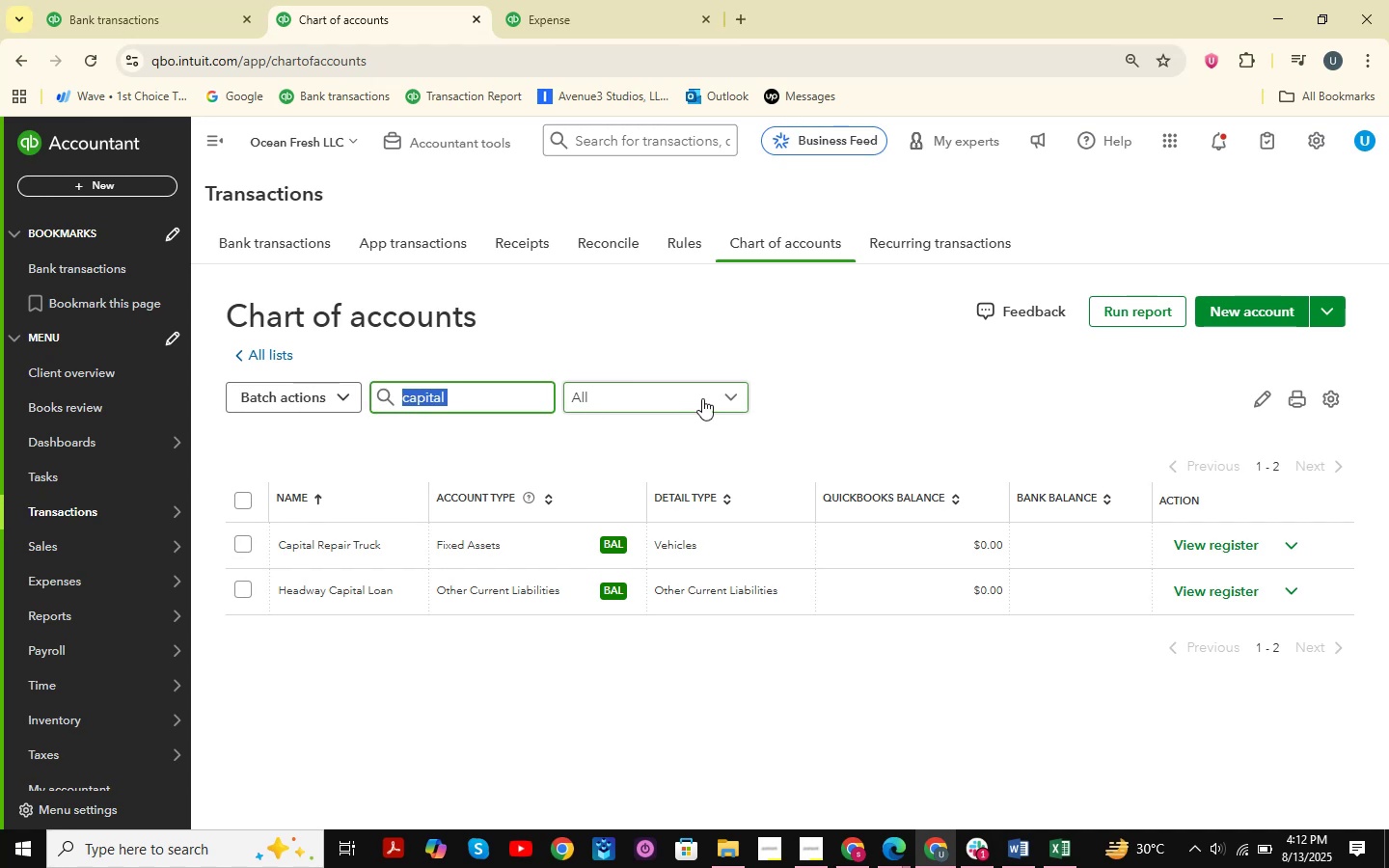 
left_click([1250, 309])
 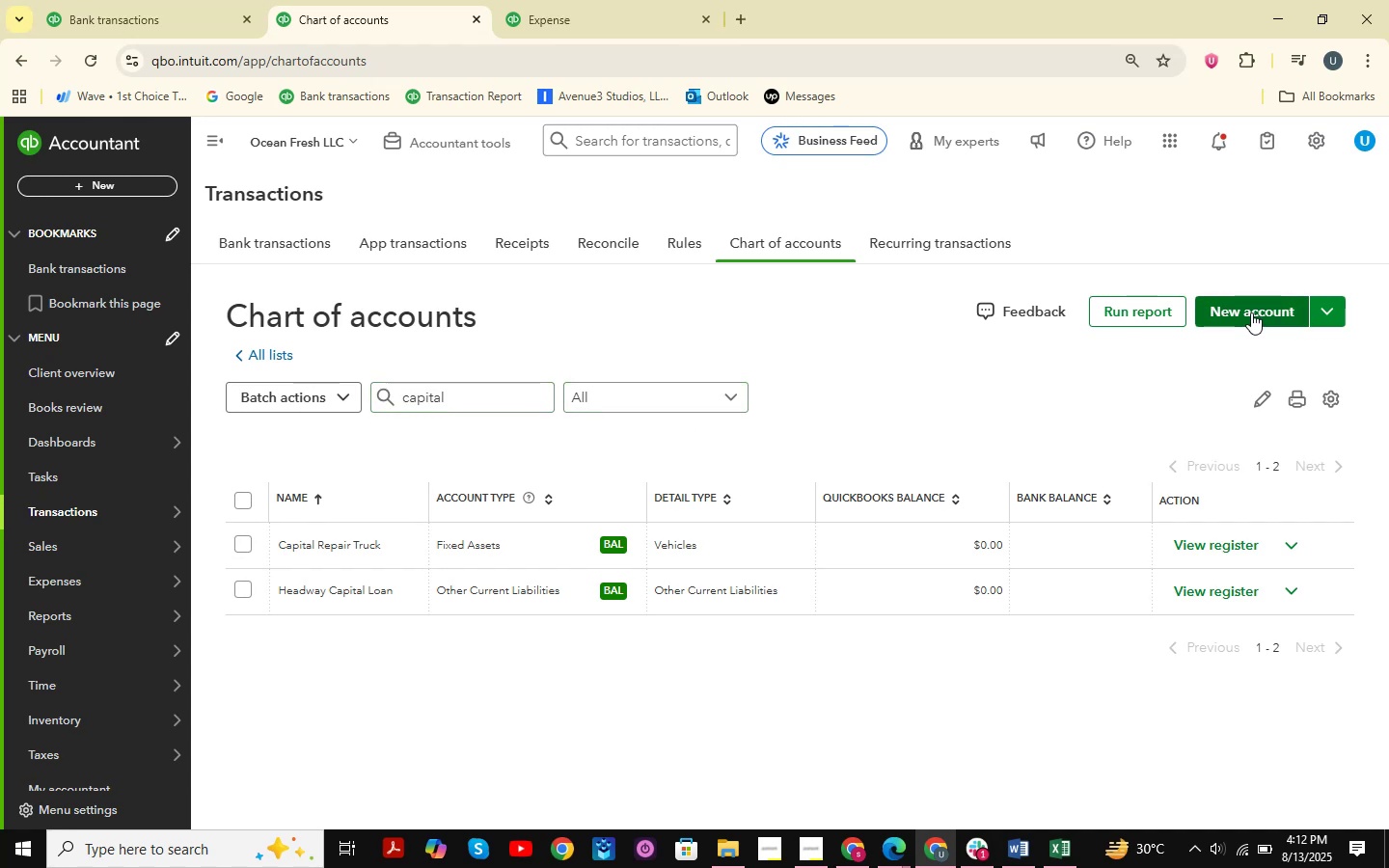 
mouse_move([1187, 289])
 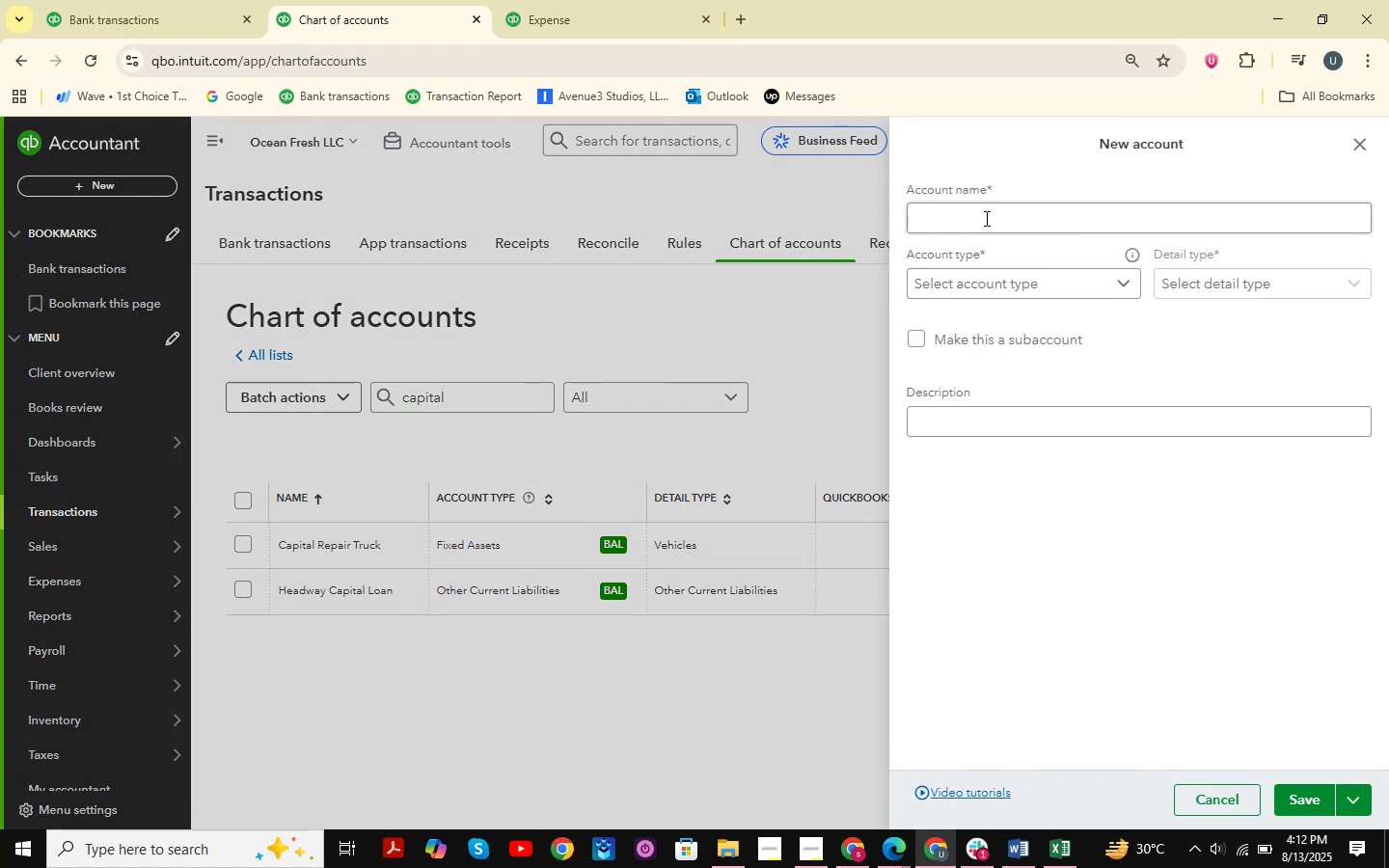 
left_click([981, 218])
 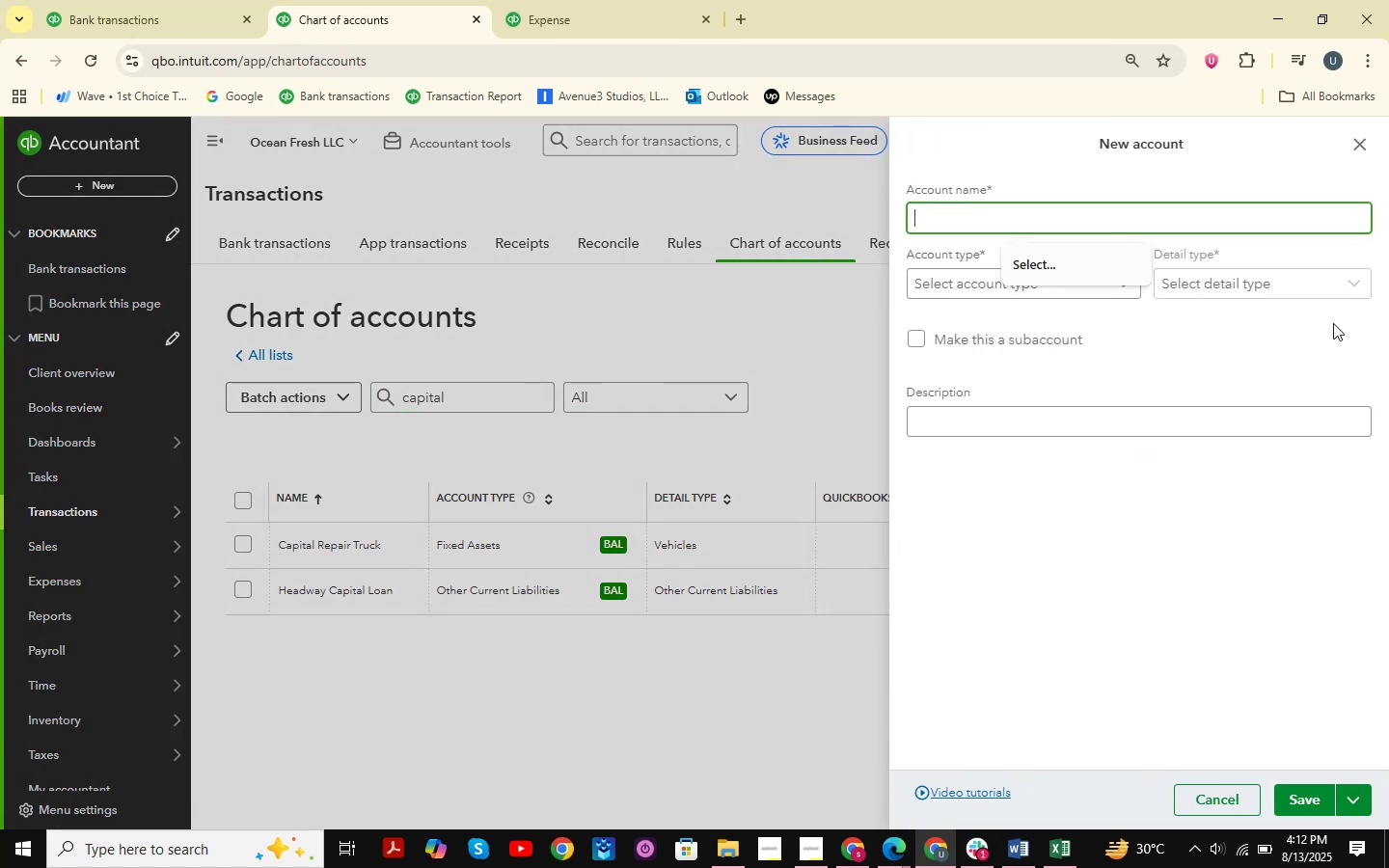 
type(Stock Investments )
 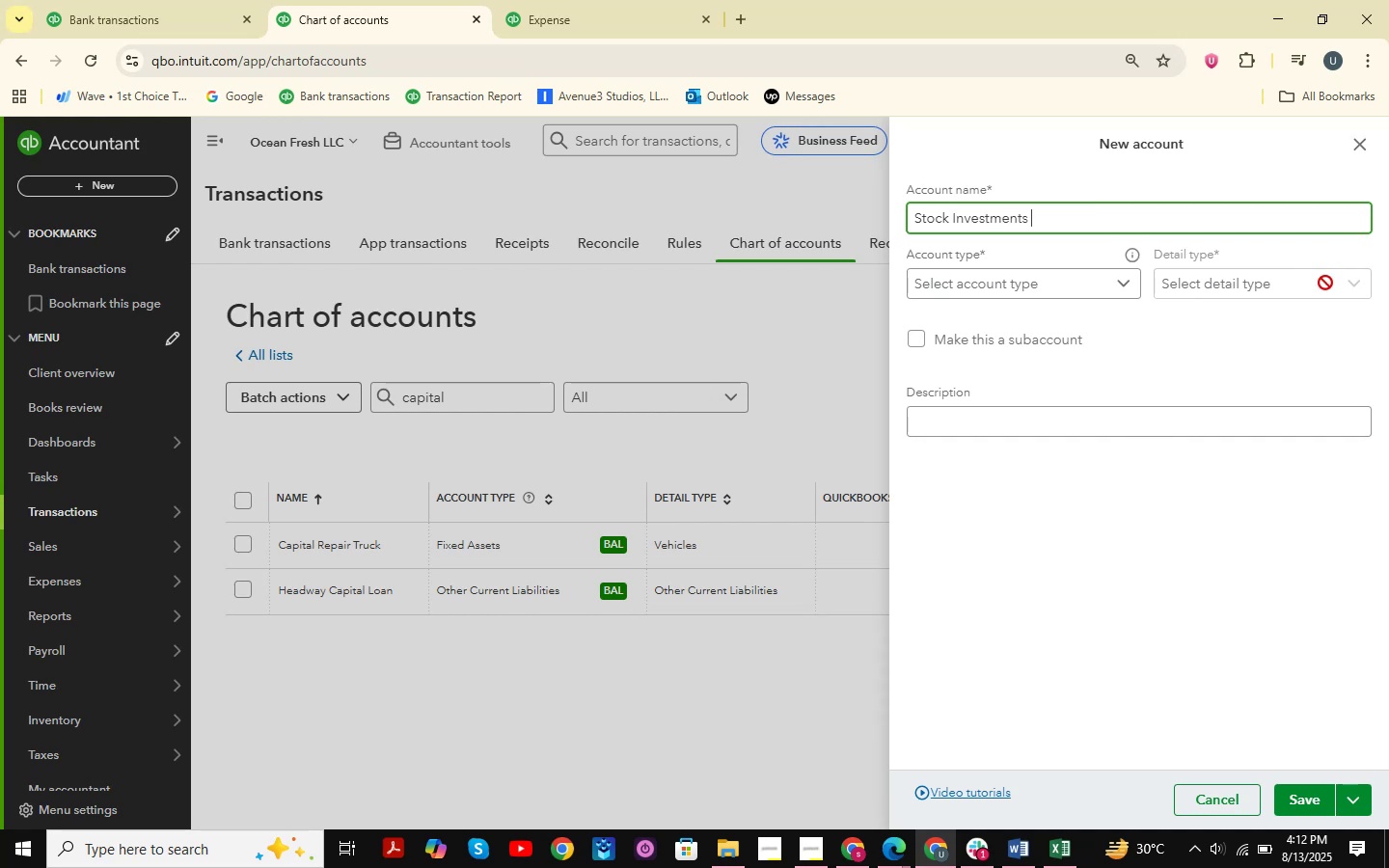 
left_click([1107, 282])
 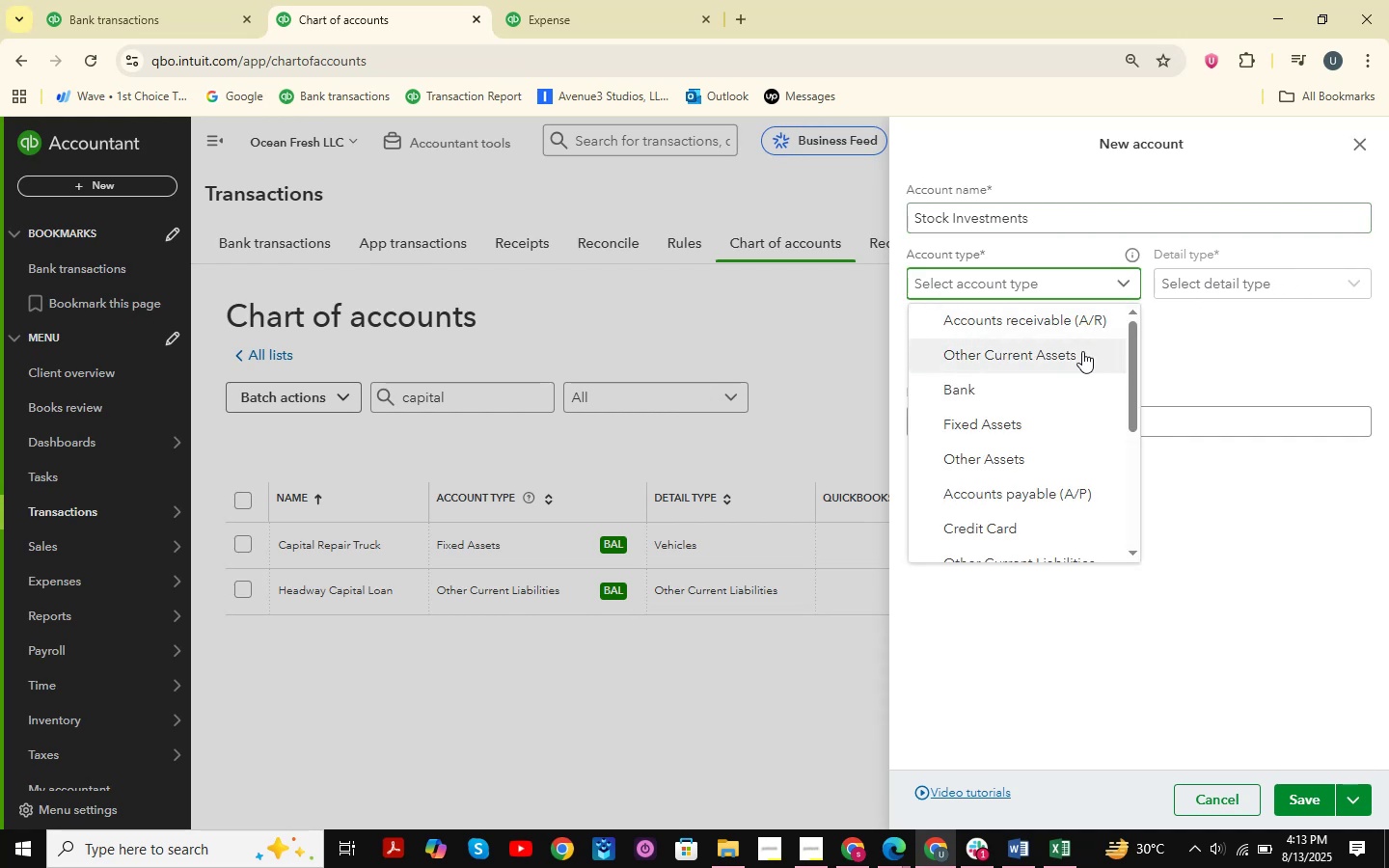 
scroll: coordinate [1084, 394], scroll_direction: down, amount: 5.0
 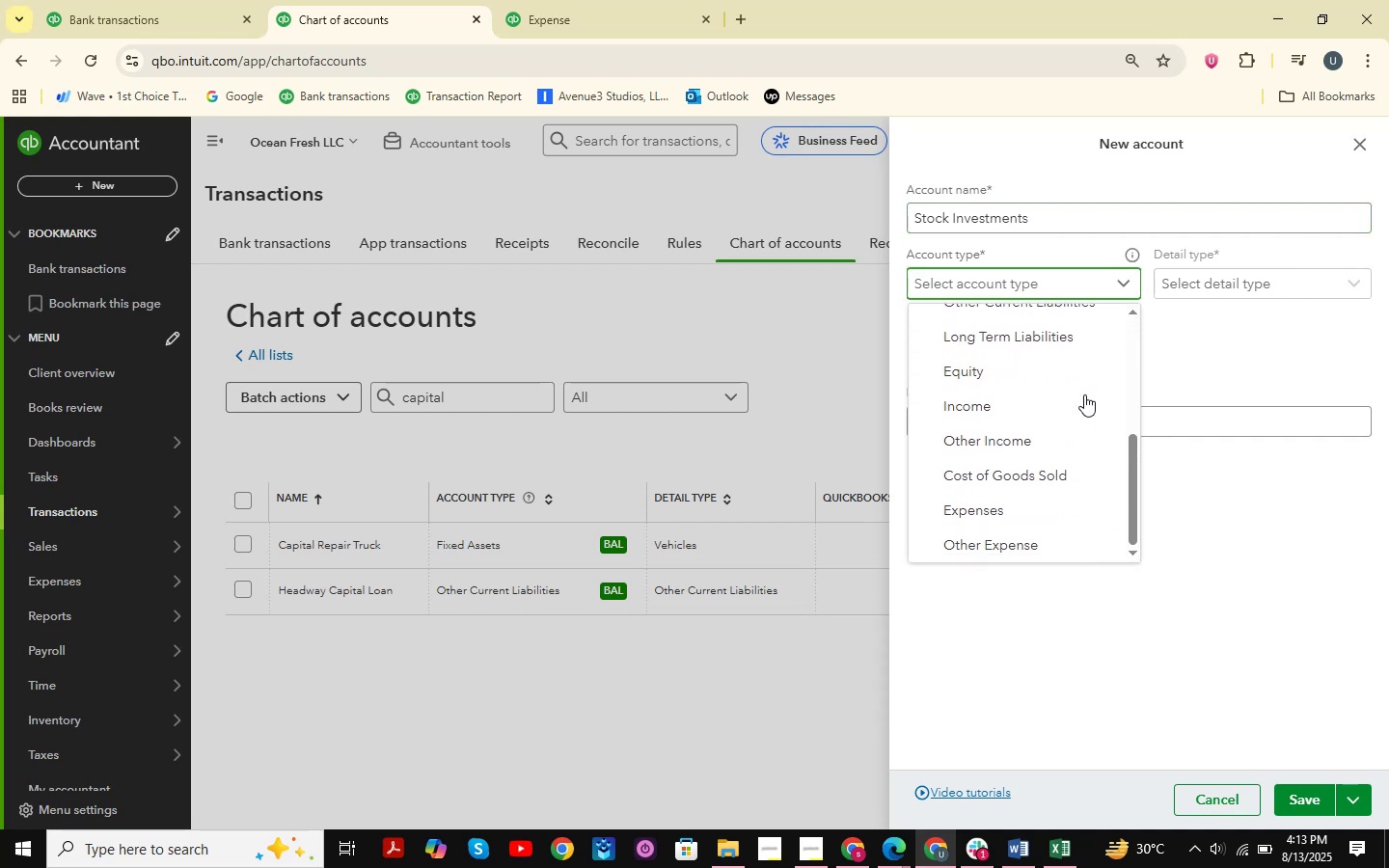 
scroll: coordinate [1084, 394], scroll_direction: up, amount: 2.0
 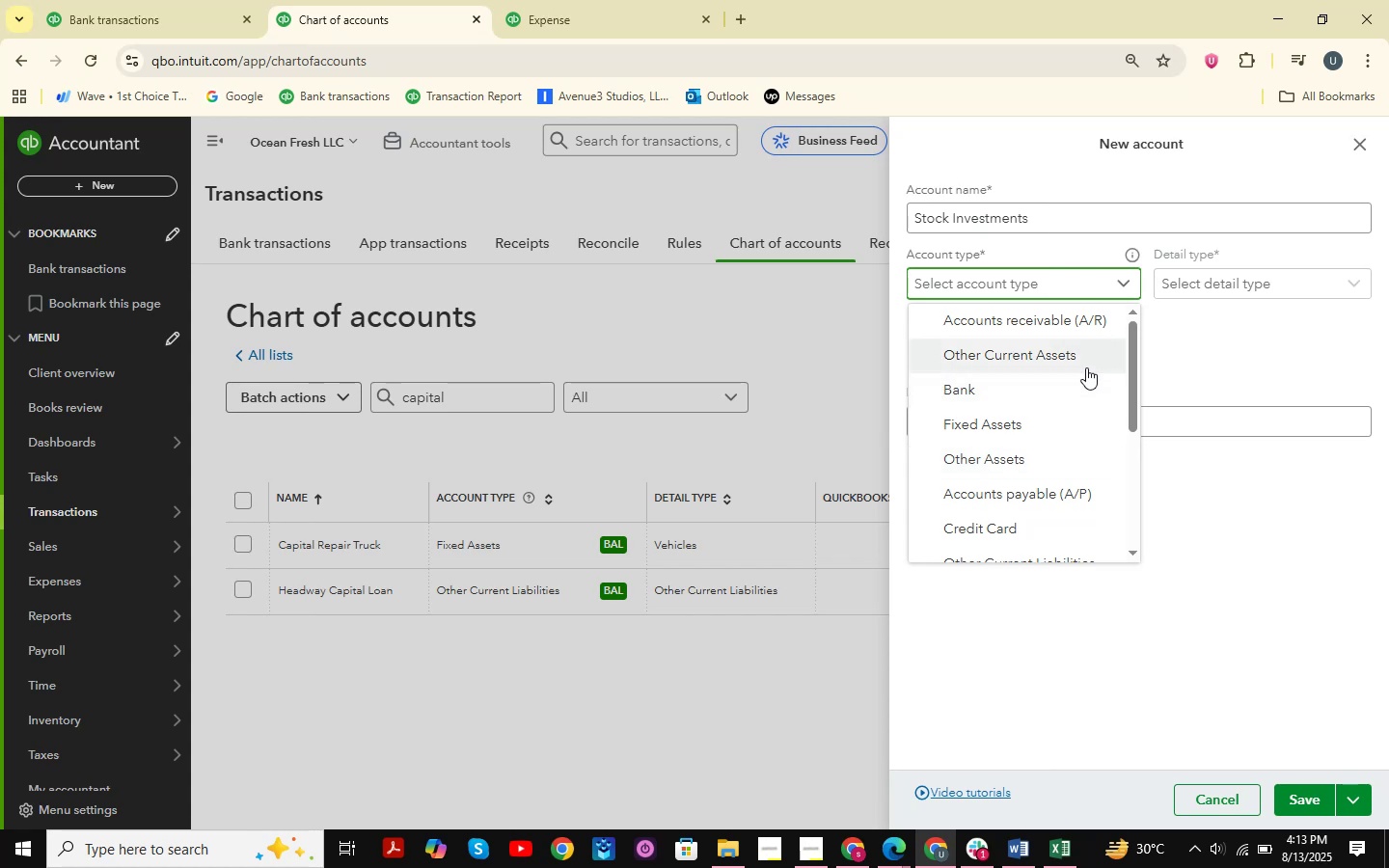 
left_click([1086, 367])
 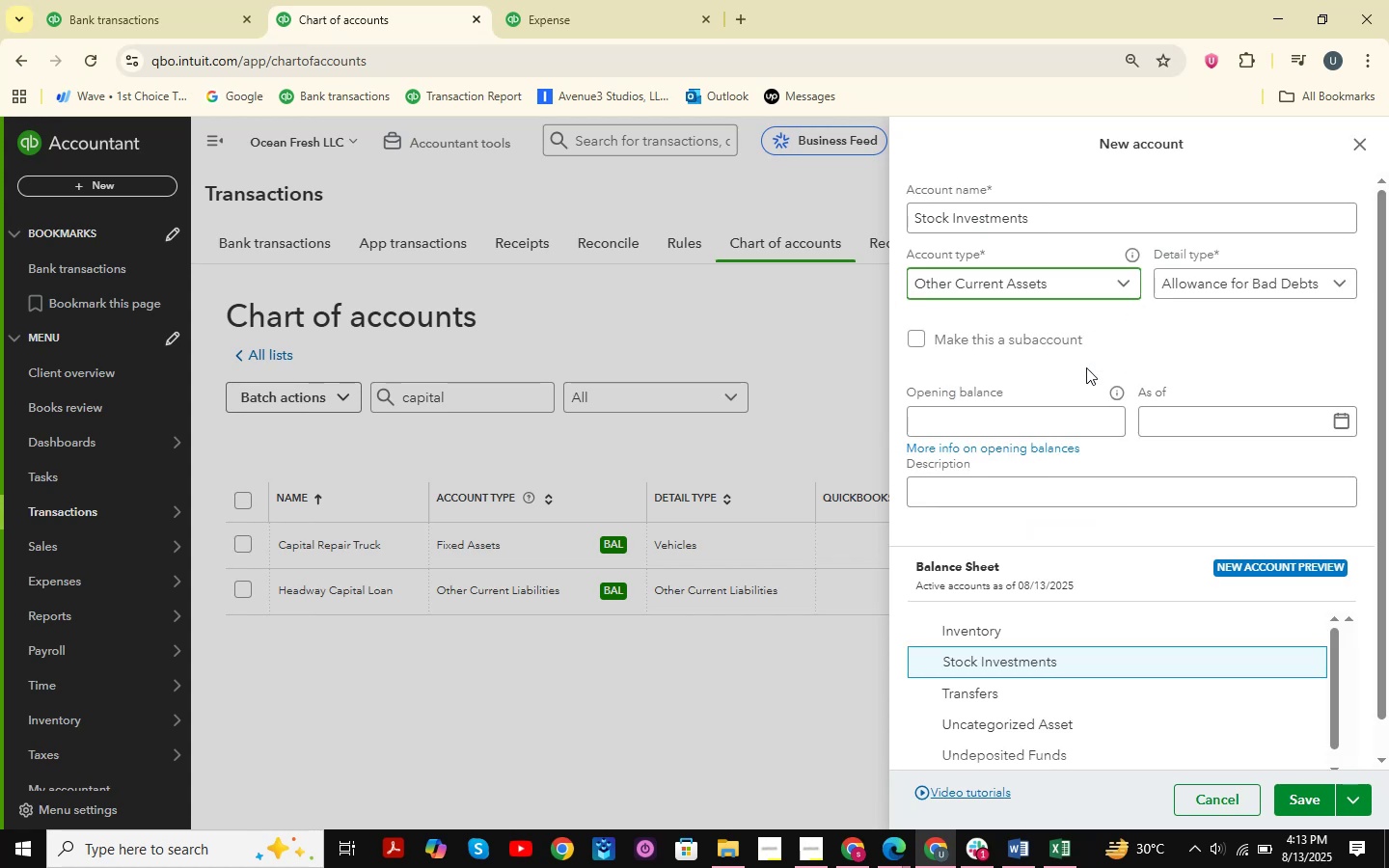 
left_click([1236, 283])
 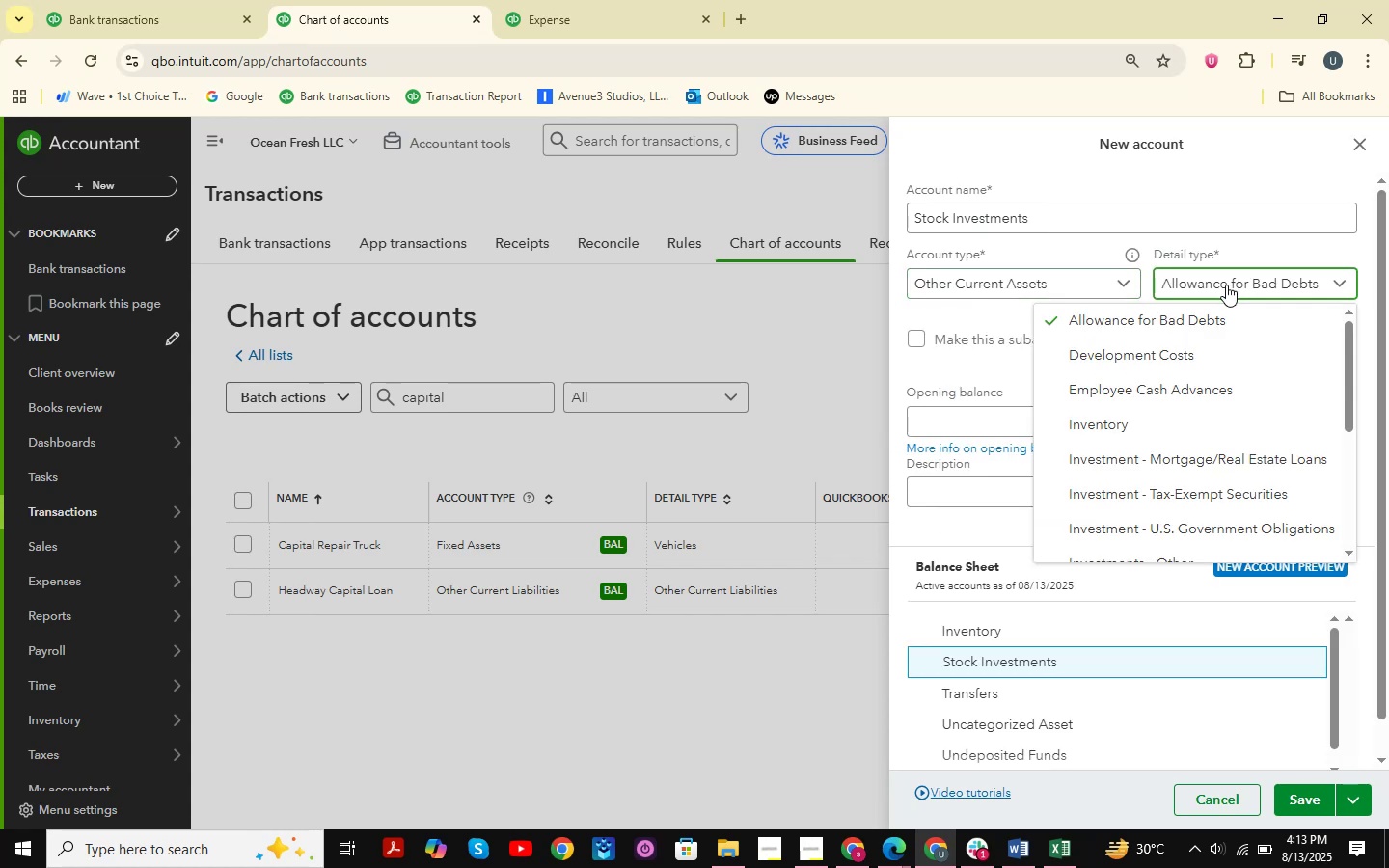 
scroll: coordinate [1186, 419], scroll_direction: down, amount: 3.0
 